 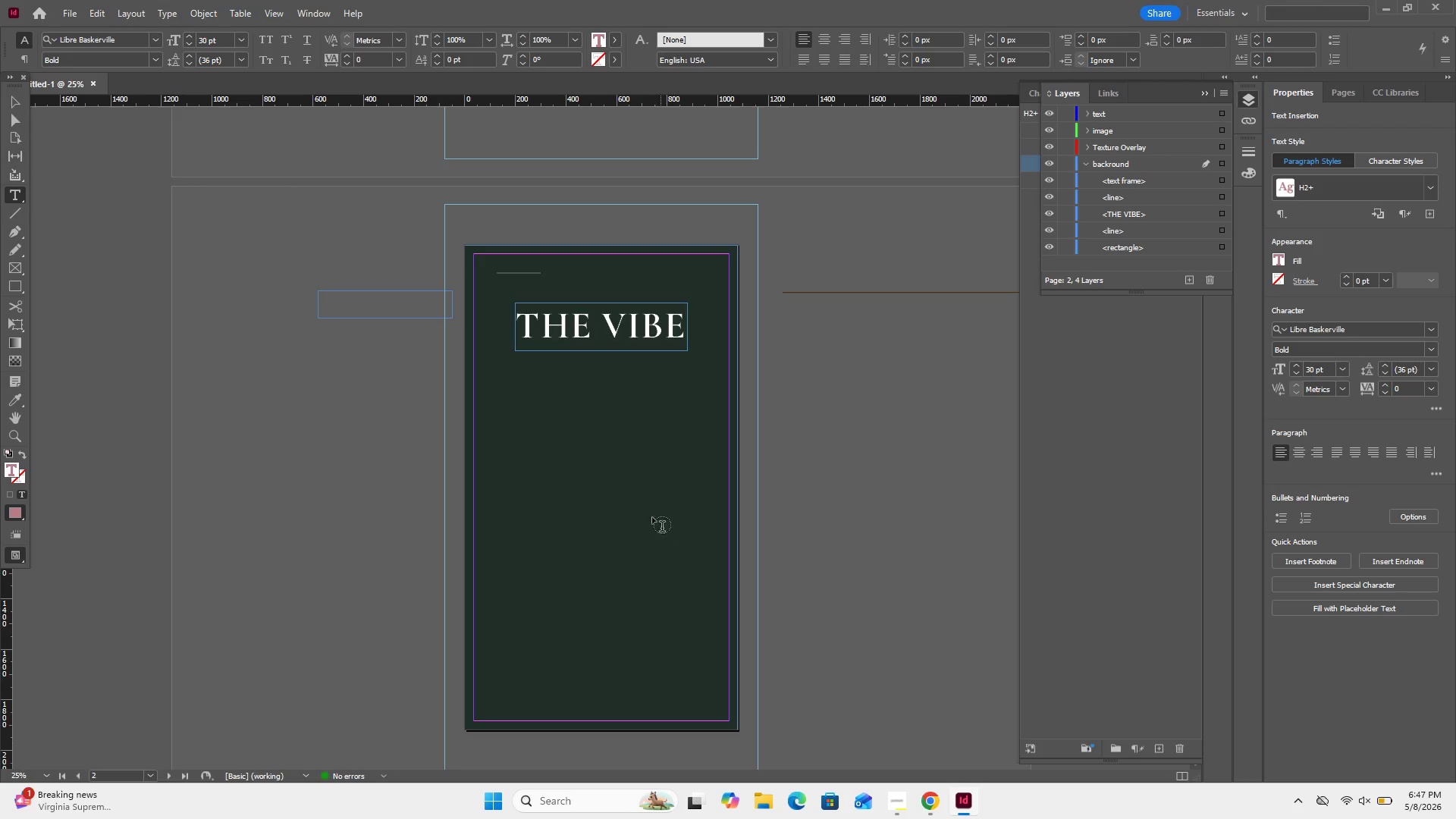 
key(Control+C)
 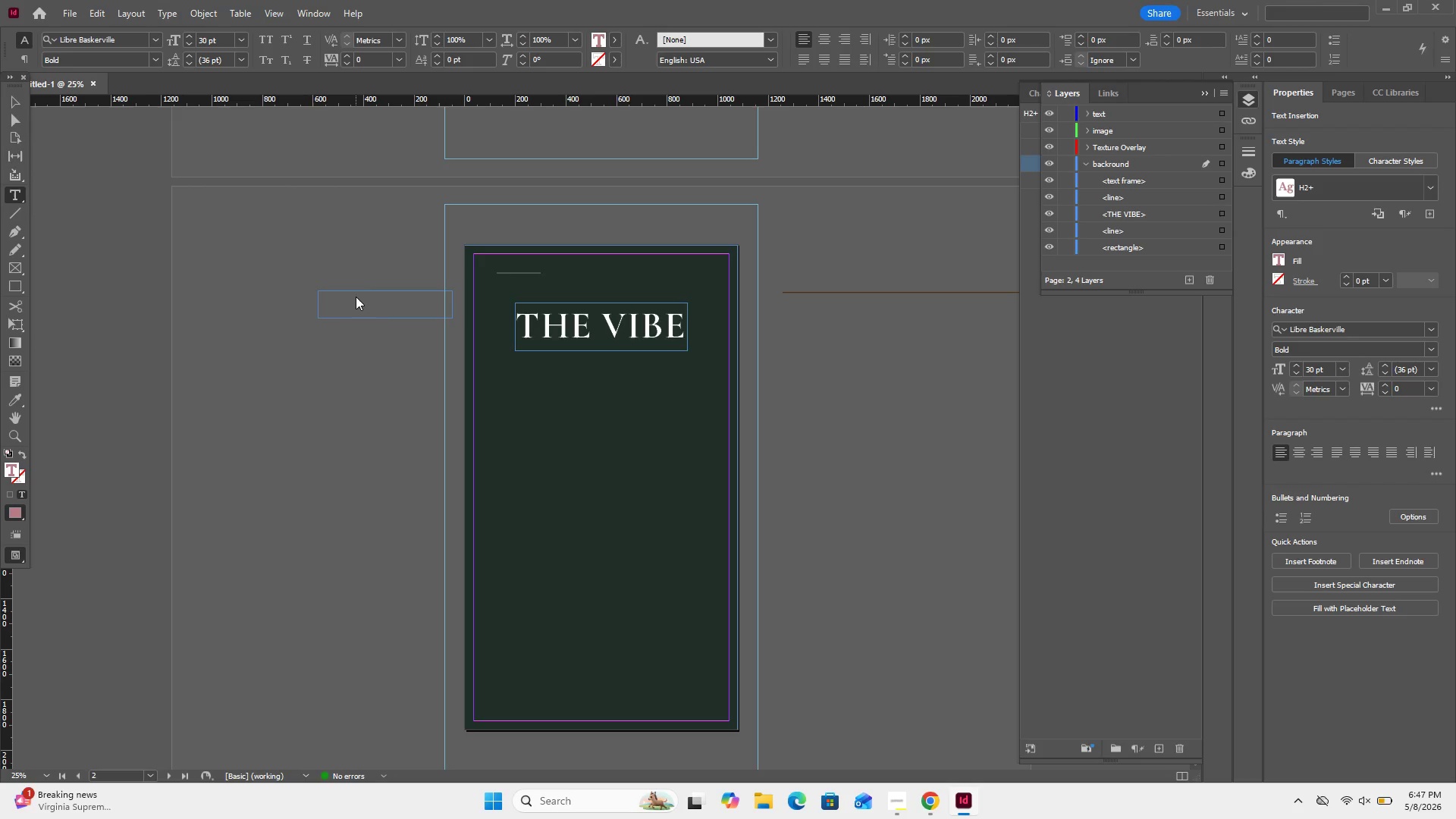 
key(Control+V)
 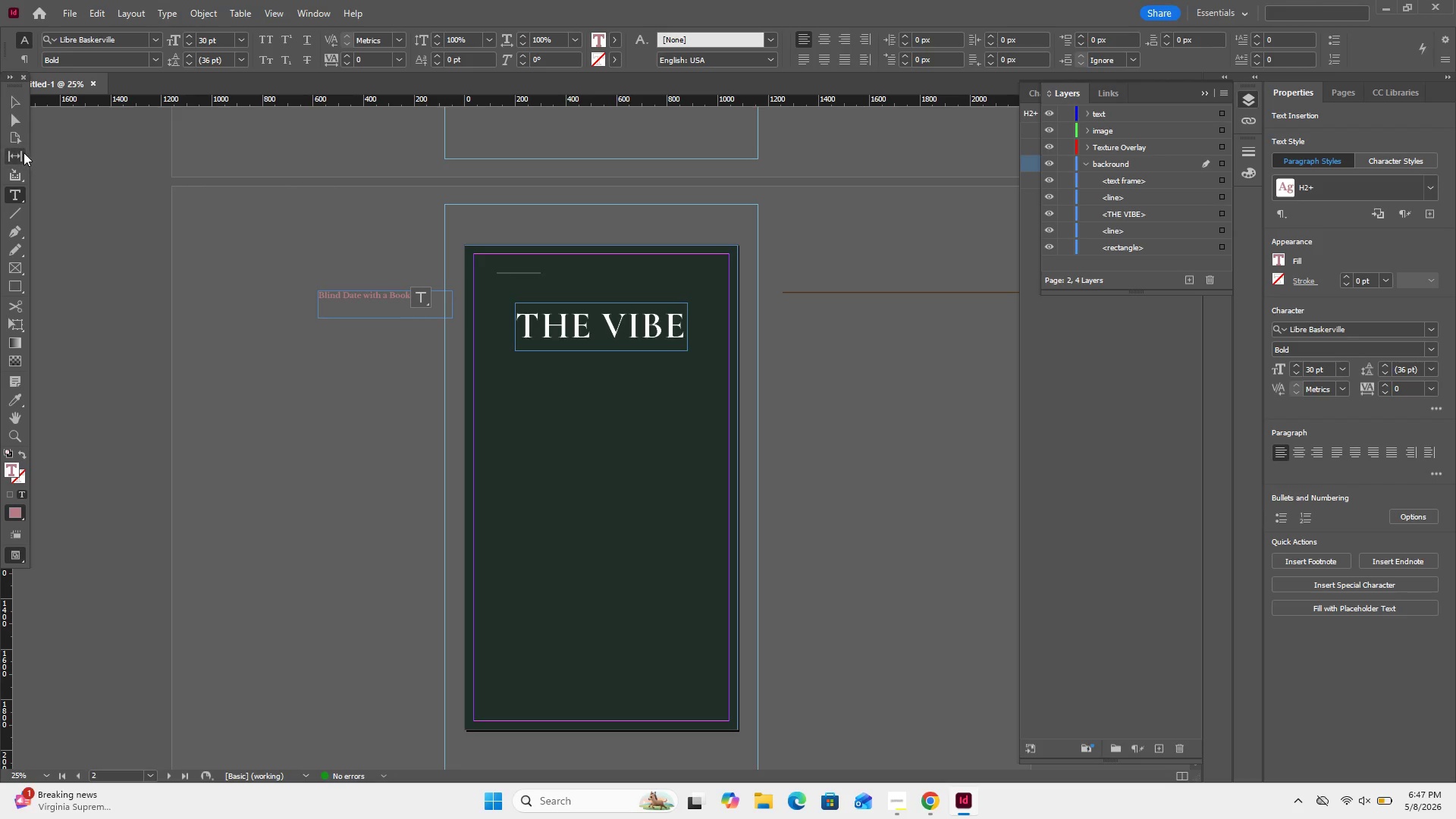 
left_click([12, 108])
 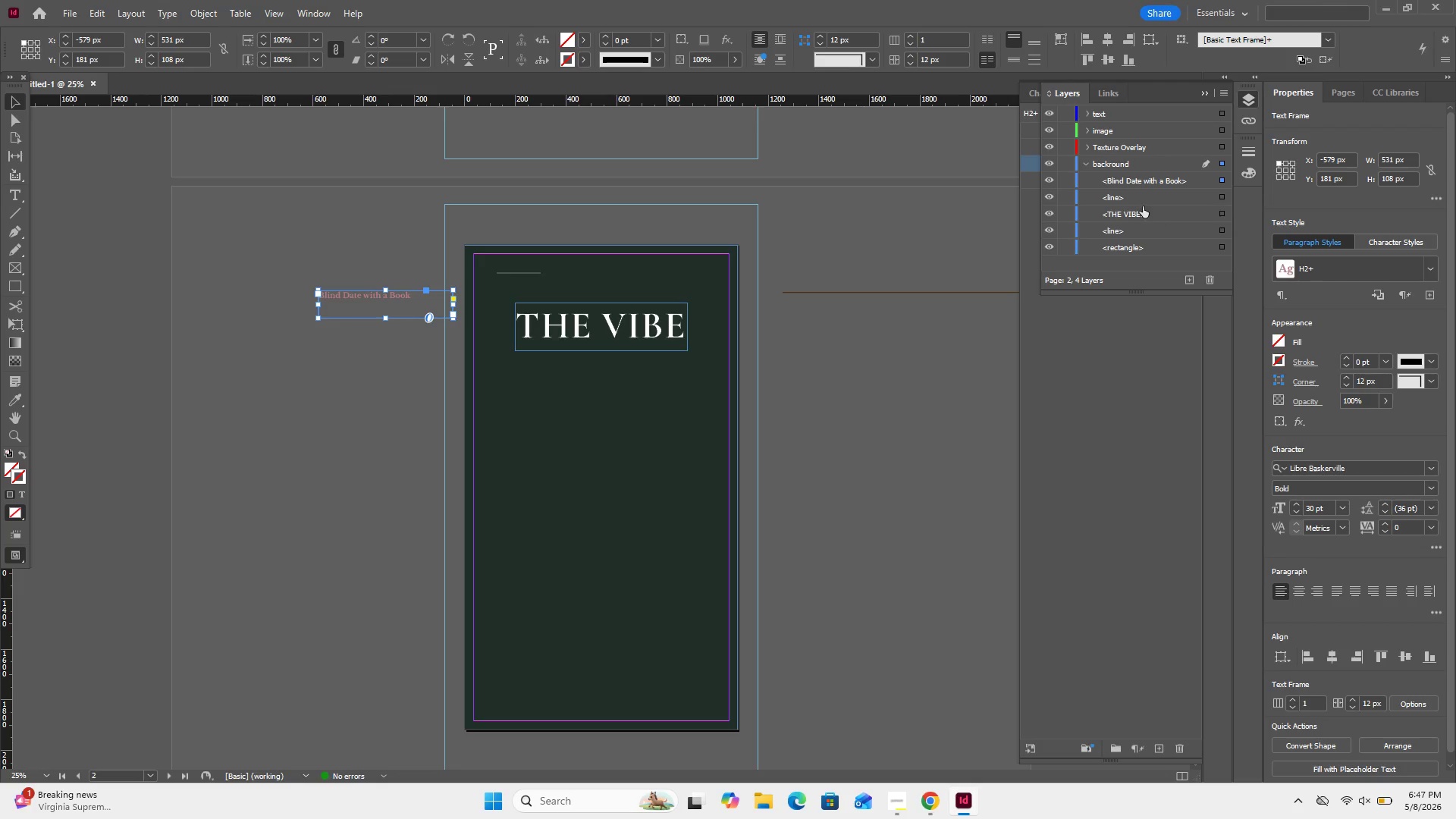 
left_click([1025, 206])
 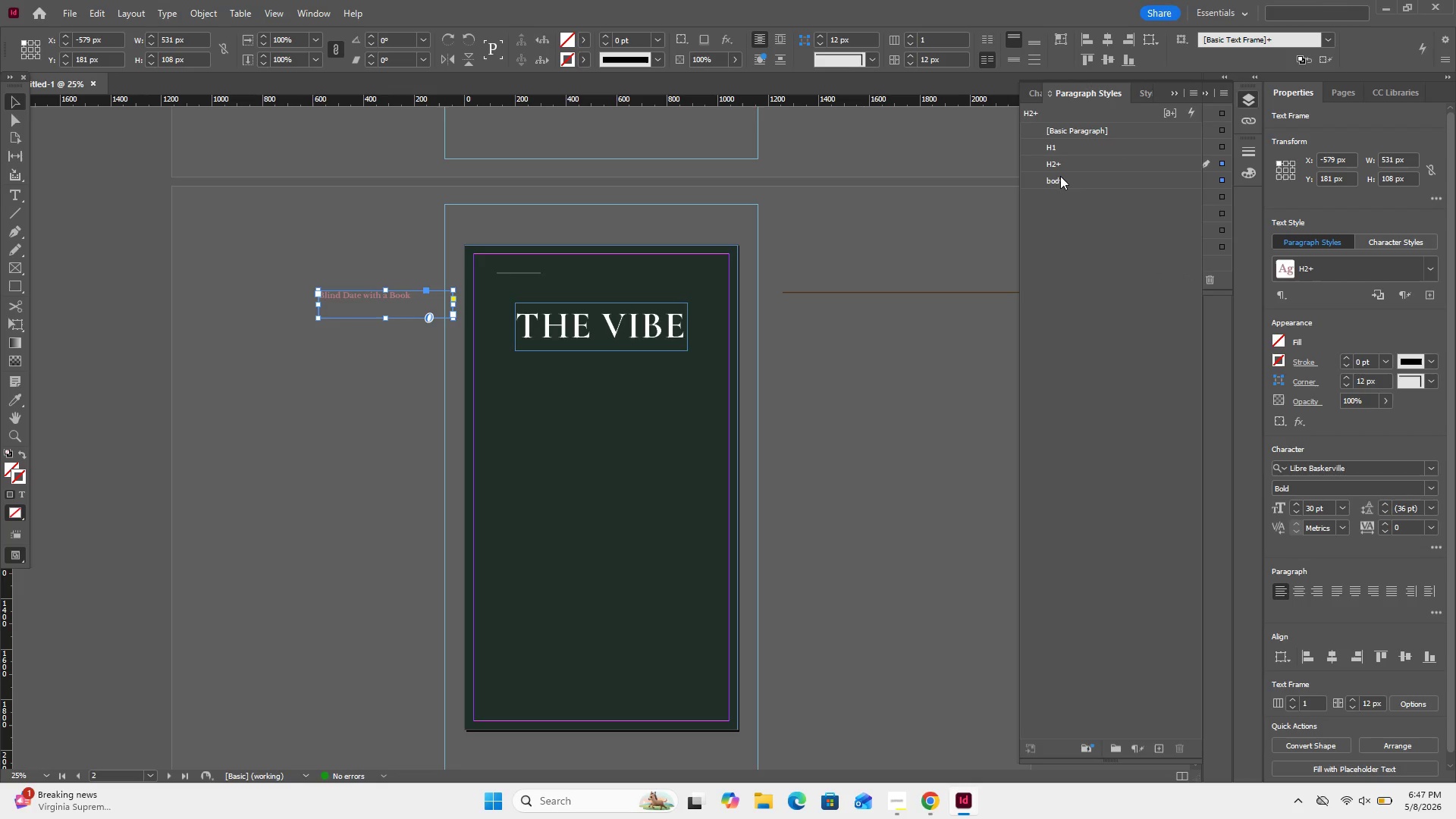 
left_click([1060, 175])
 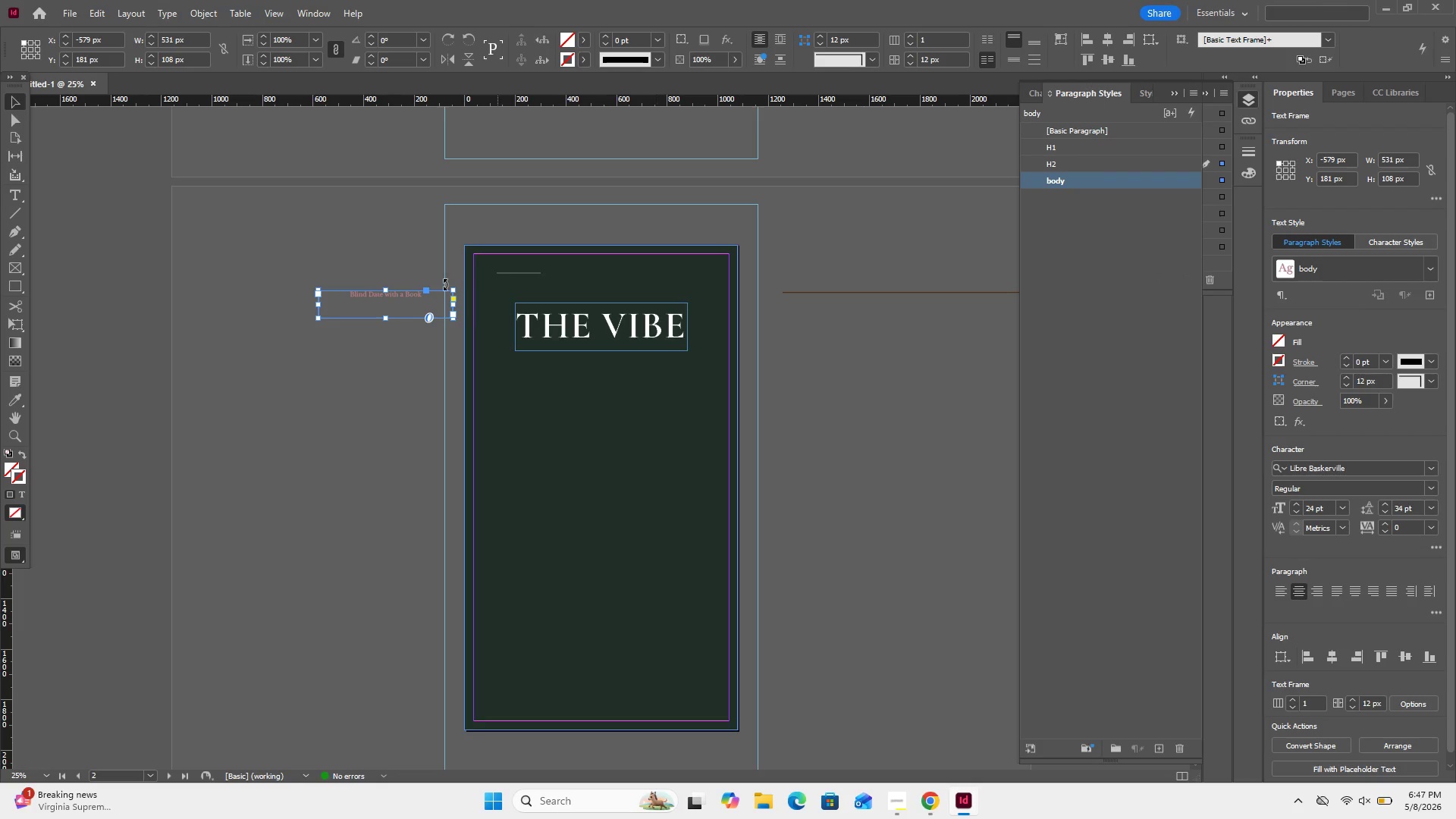 
wait(5.44)
 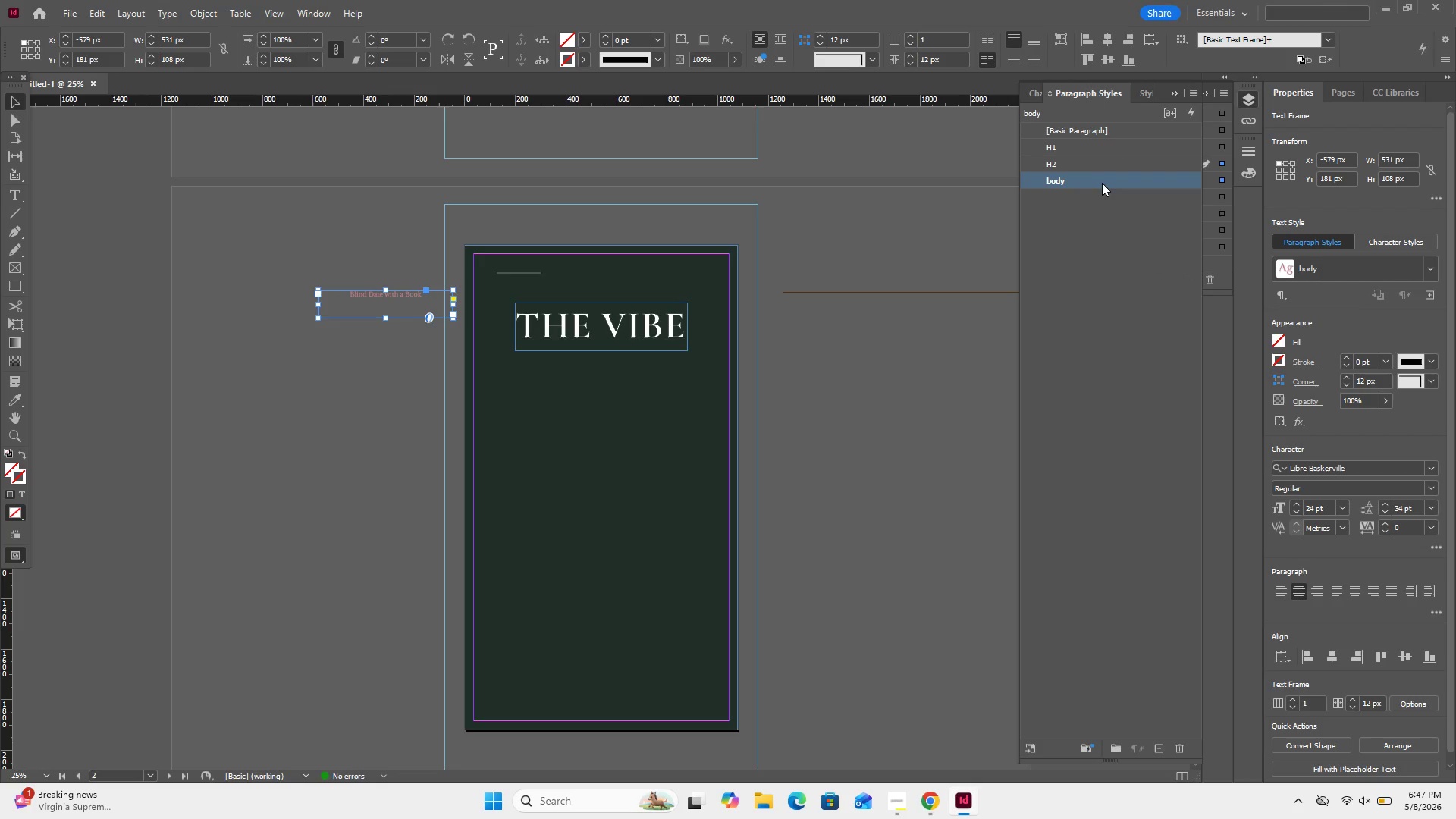 
left_click_drag(start_coordinate=[389, 319], to_coordinate=[387, 301])
 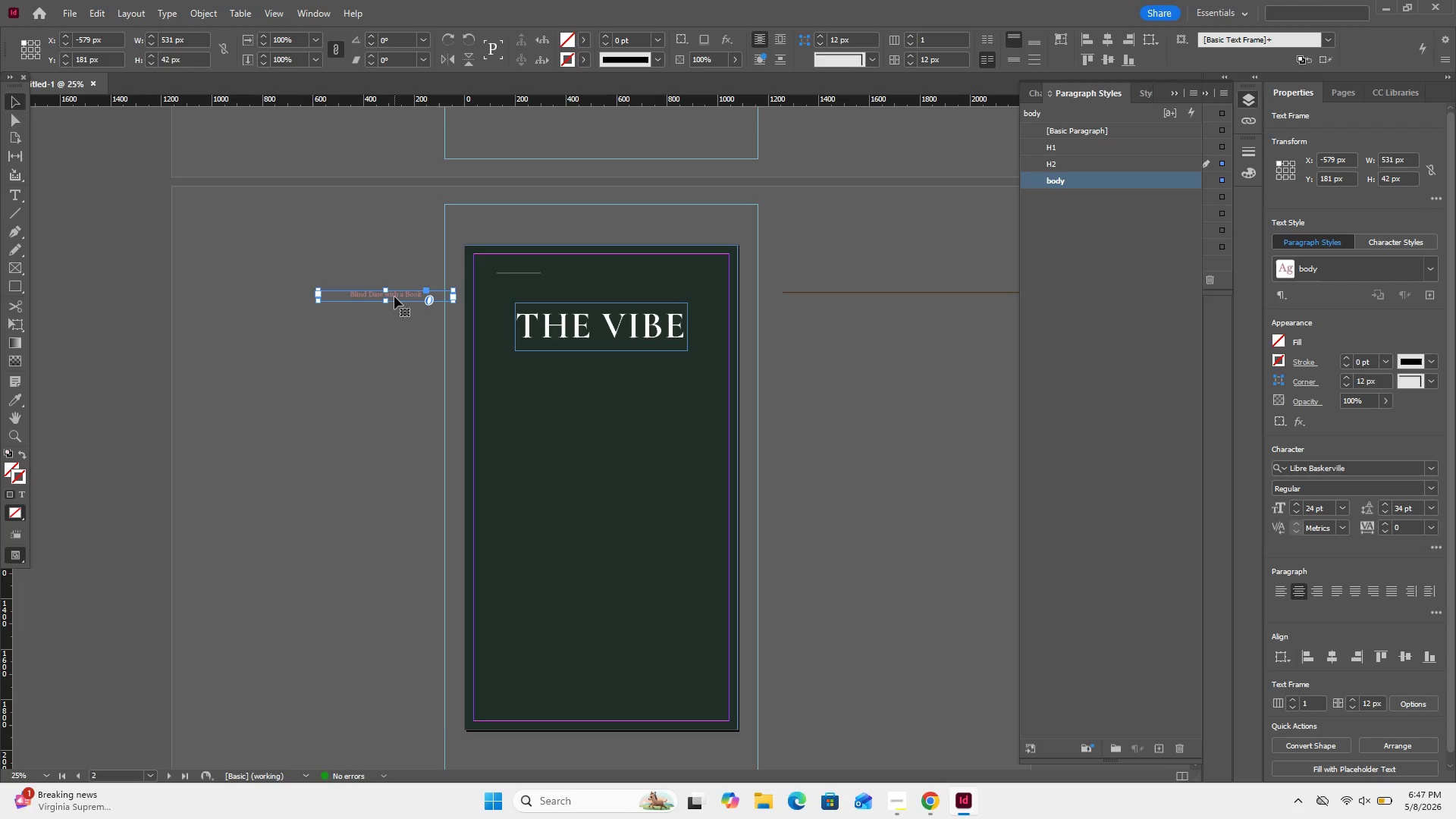 
left_click_drag(start_coordinate=[394, 297], to_coordinate=[620, 278])
 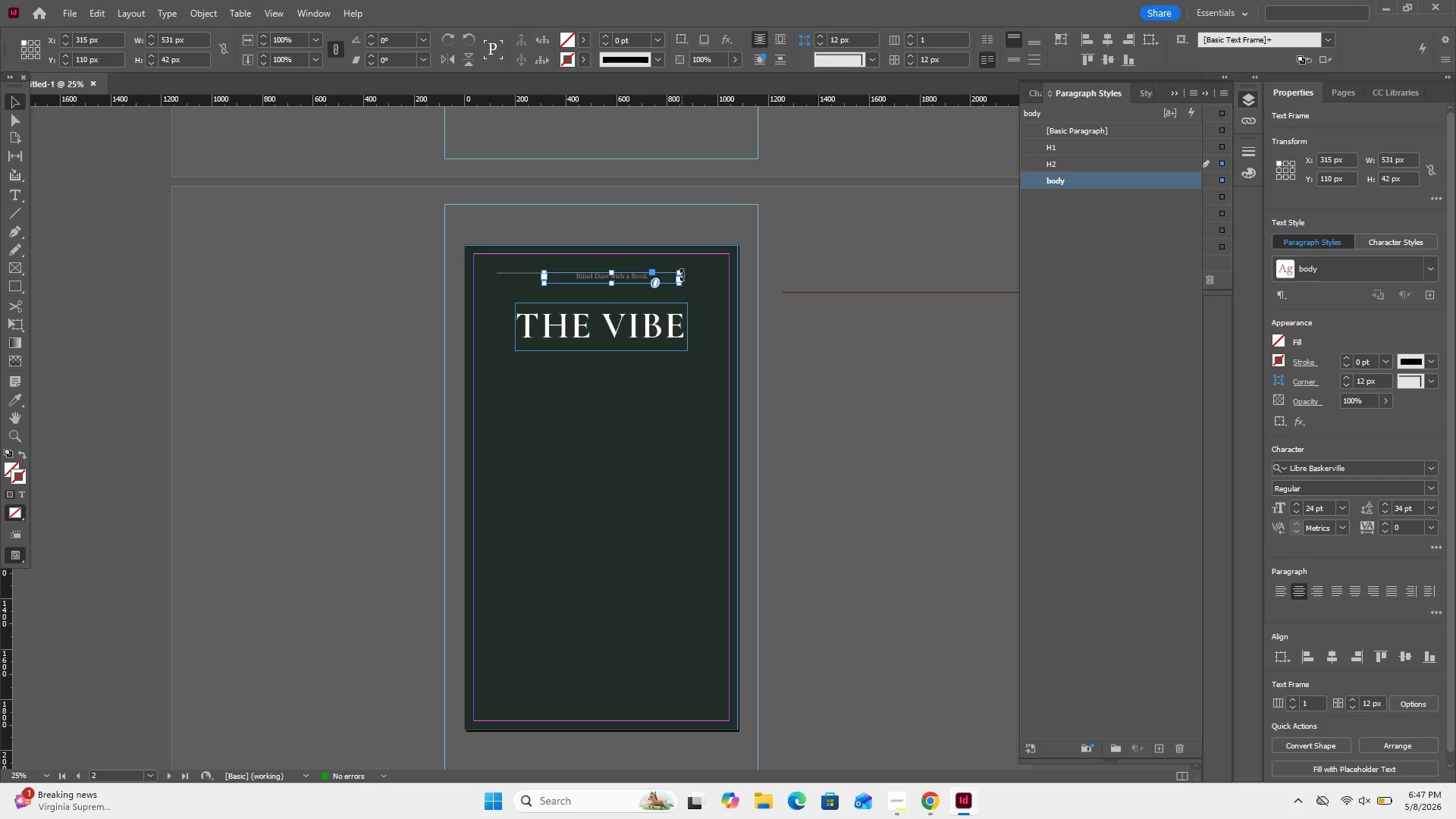 
left_click_drag(start_coordinate=[679, 271], to_coordinate=[635, 271])
 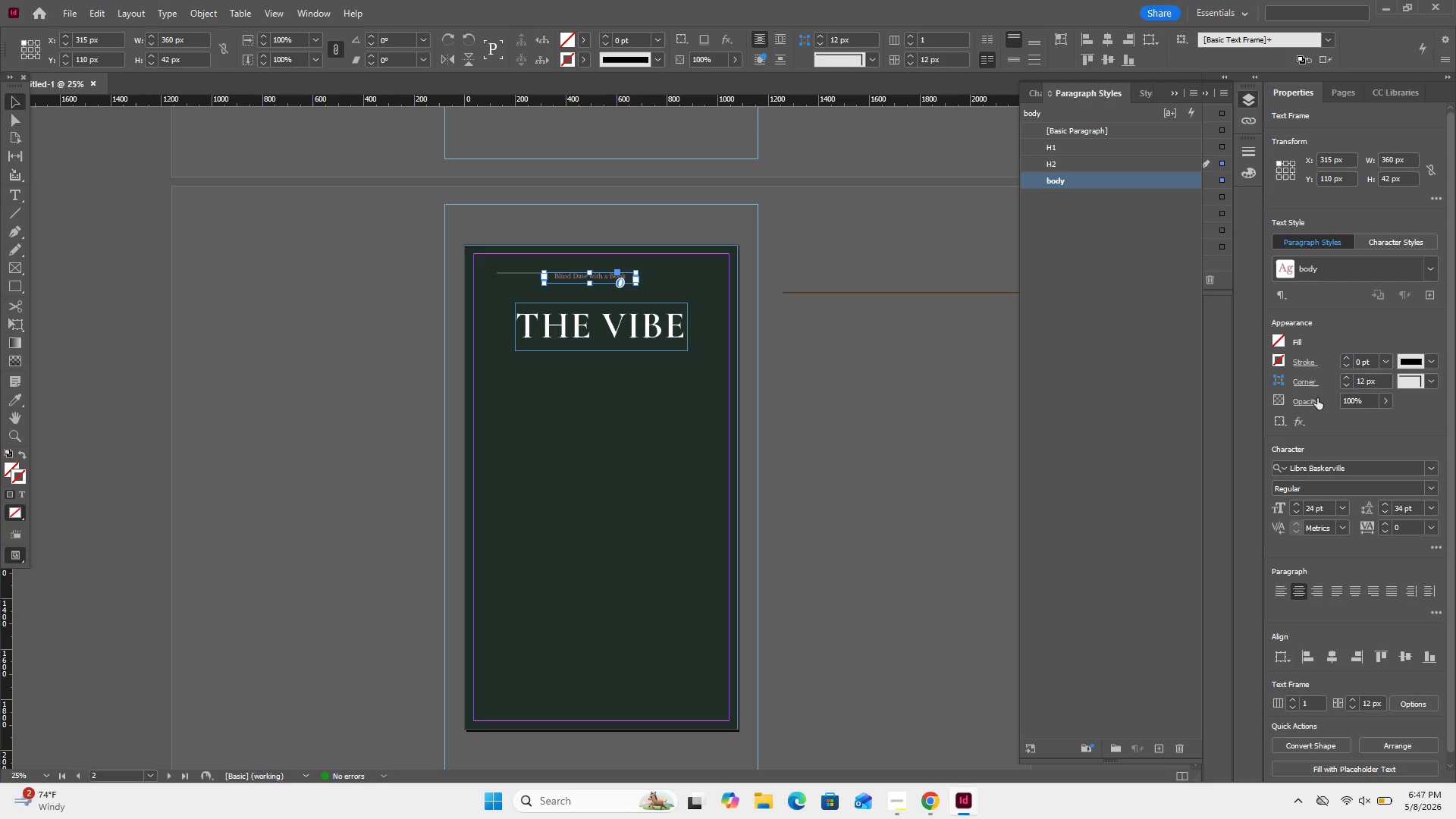 
wait(6.84)
 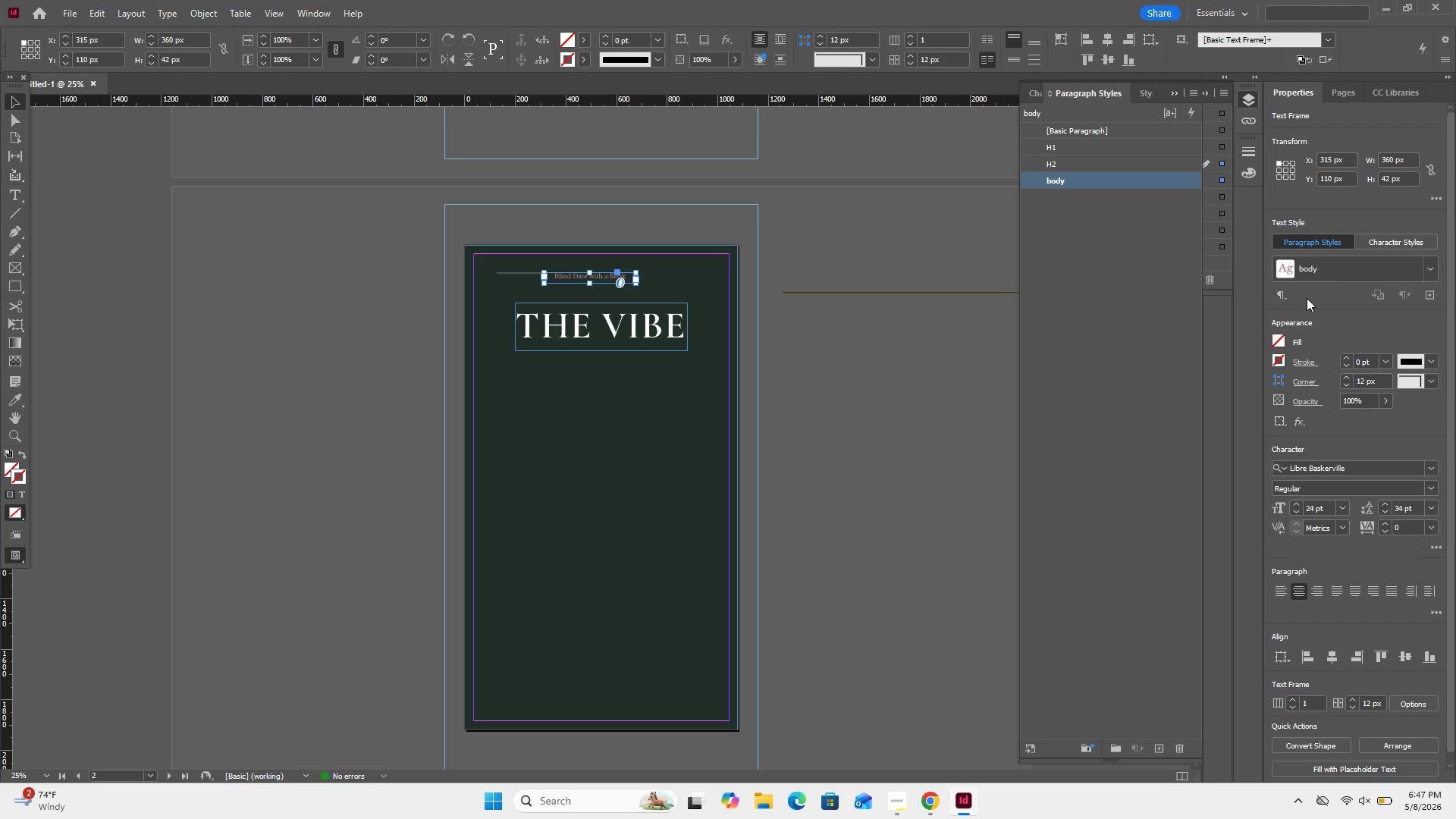 
left_click([1348, 511])
 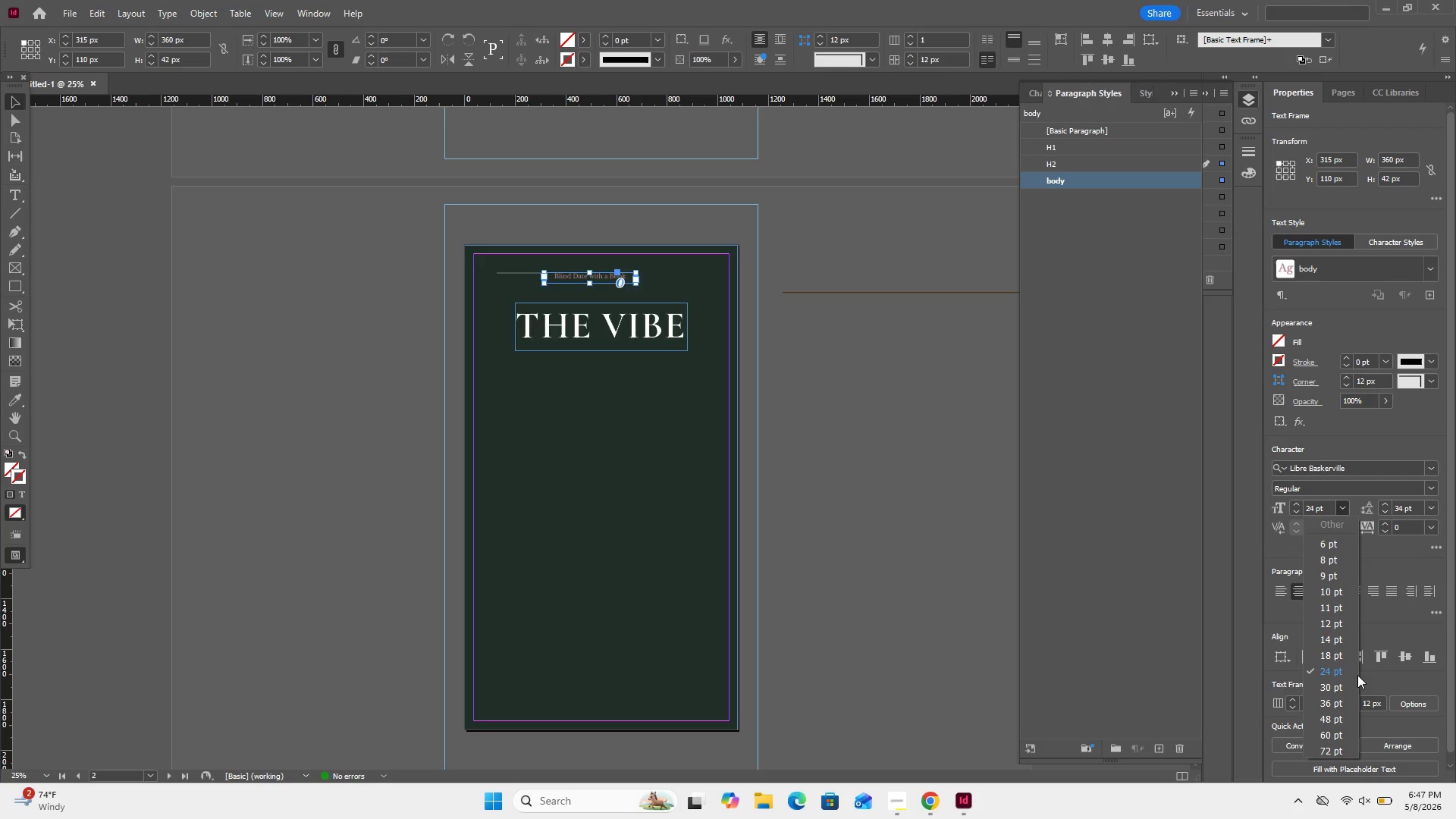 
left_click([1341, 693])
 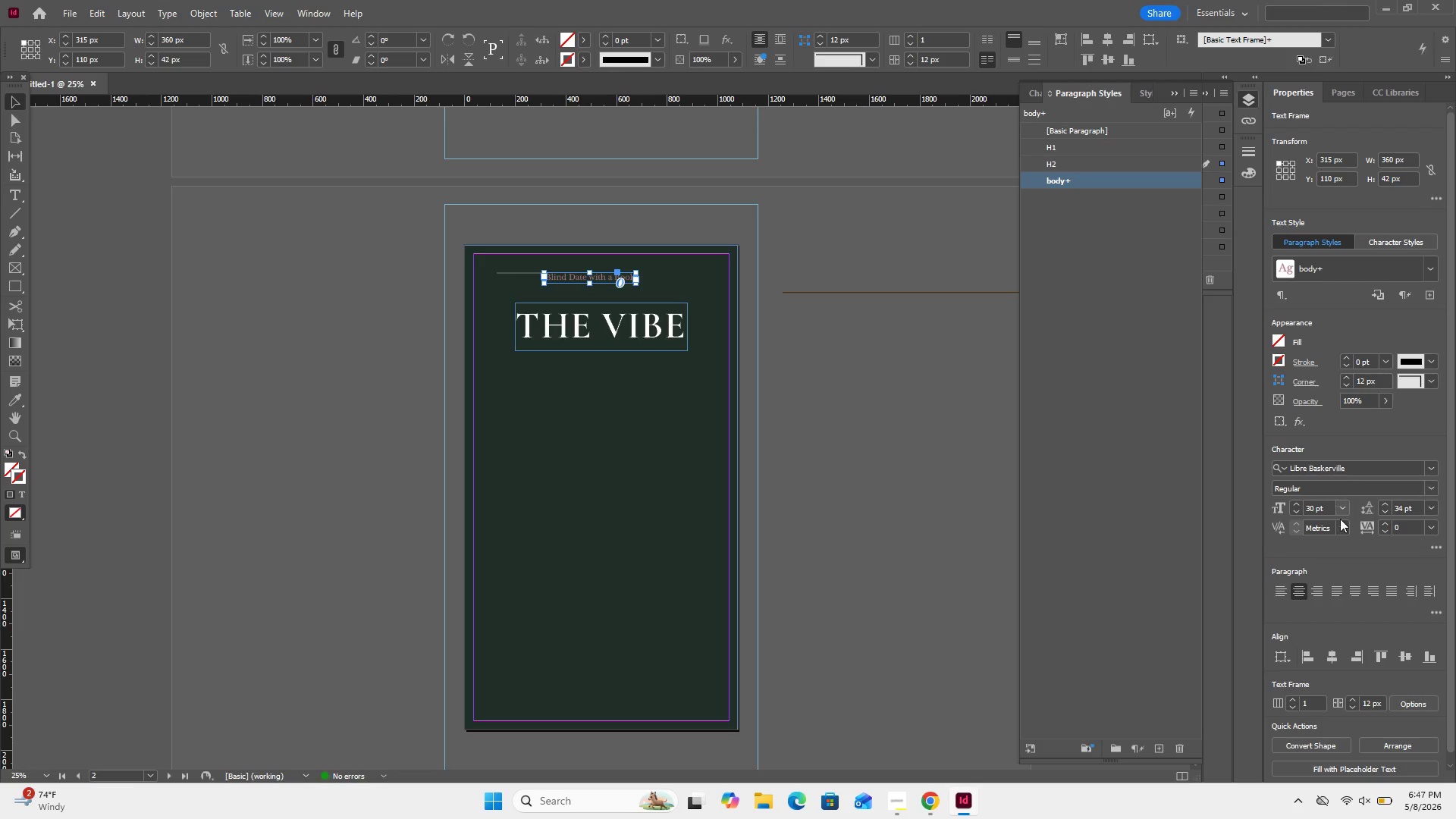 
left_click([1344, 510])
 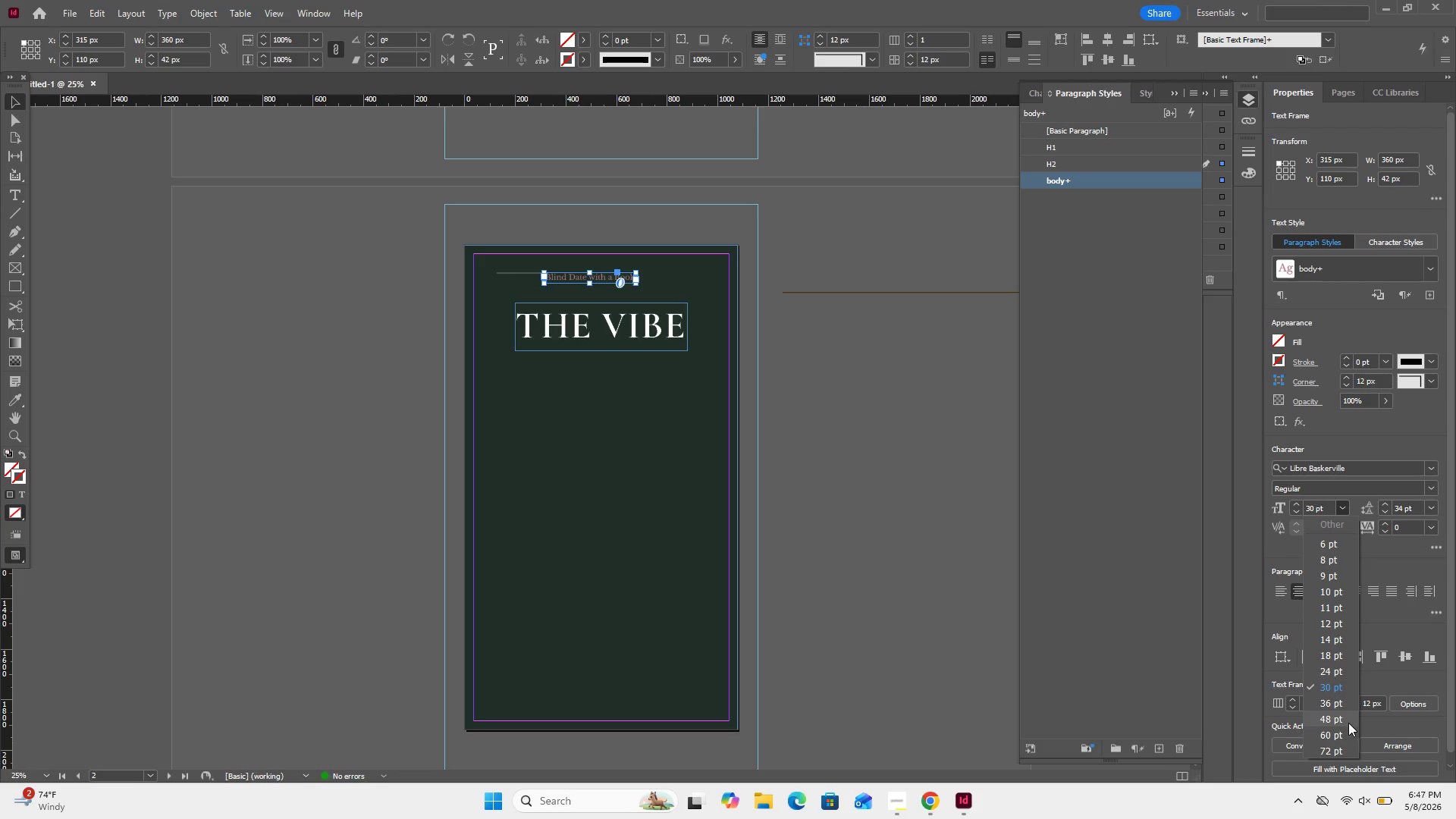 
left_click([1348, 723])
 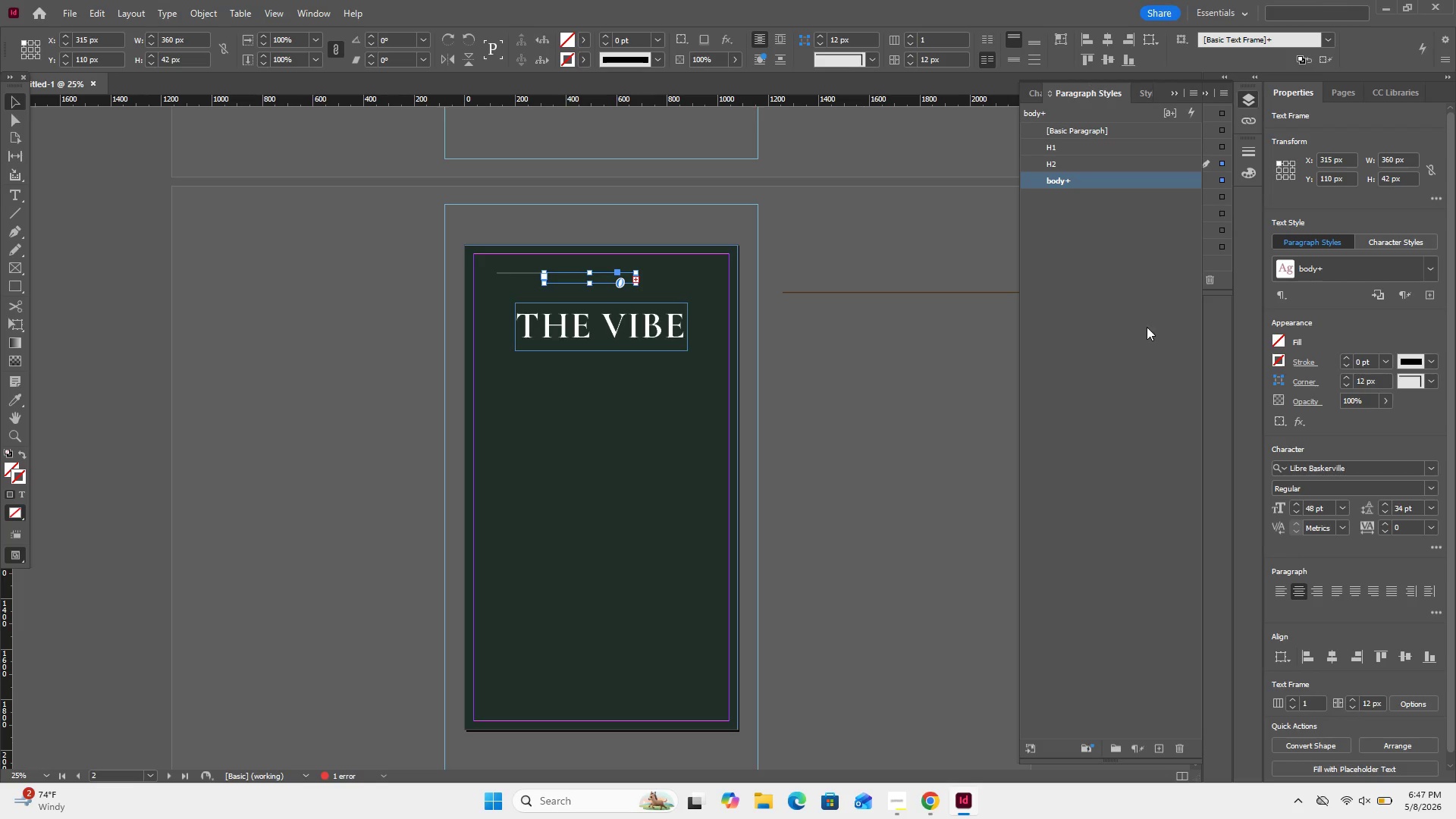 
left_click([1126, 180])
 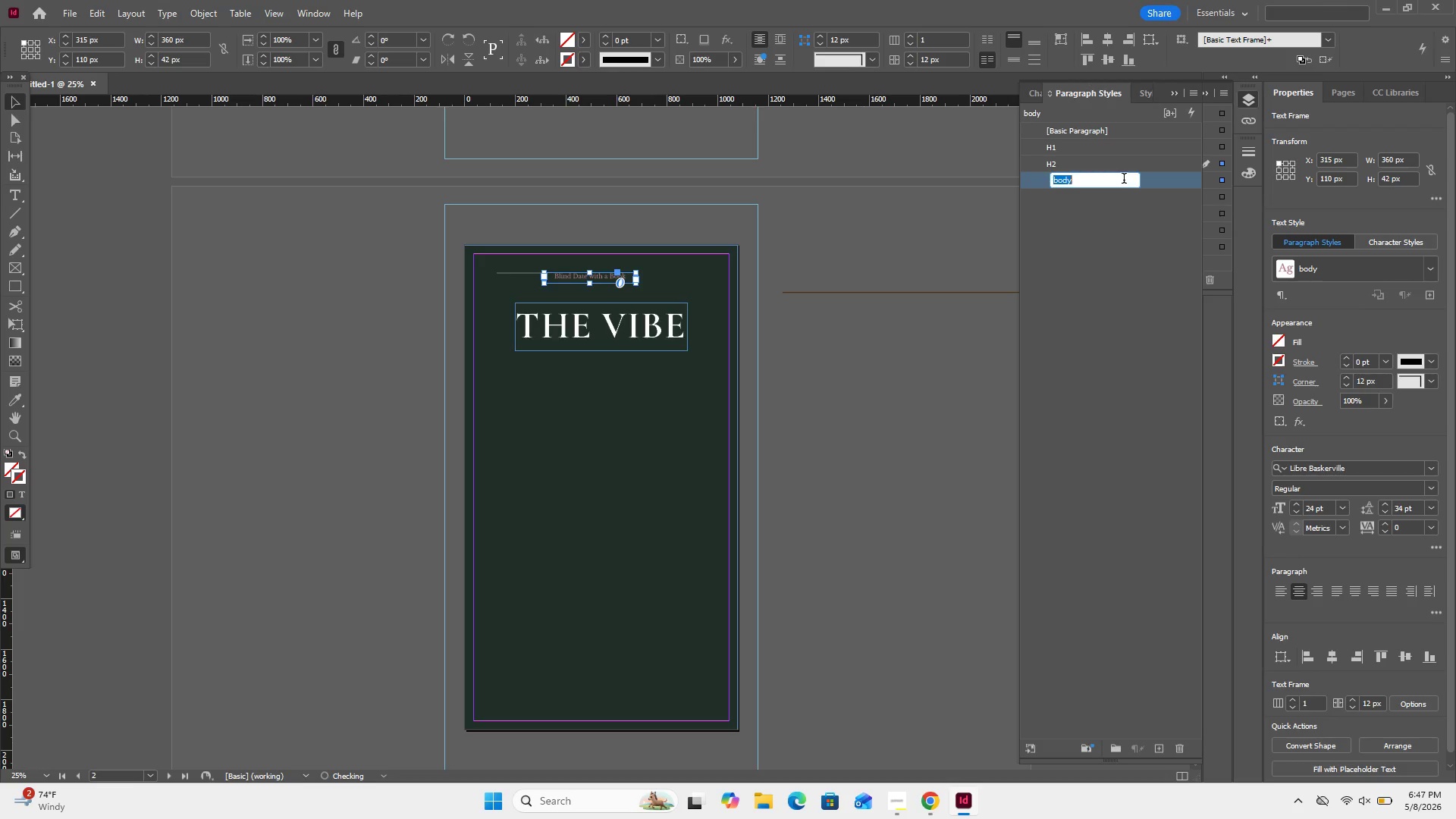 
double_click([1124, 180])
 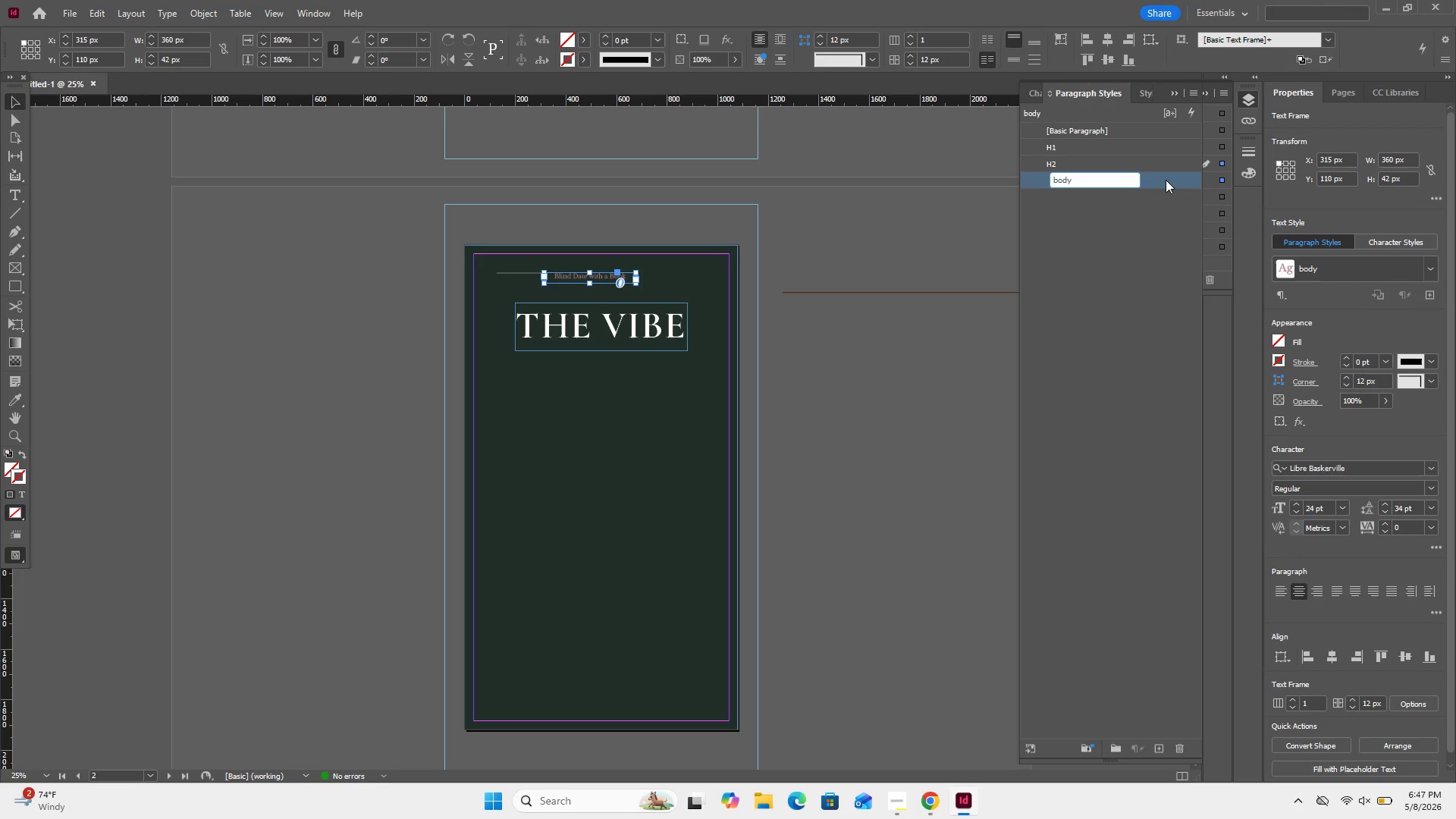 
double_click([1166, 180])
 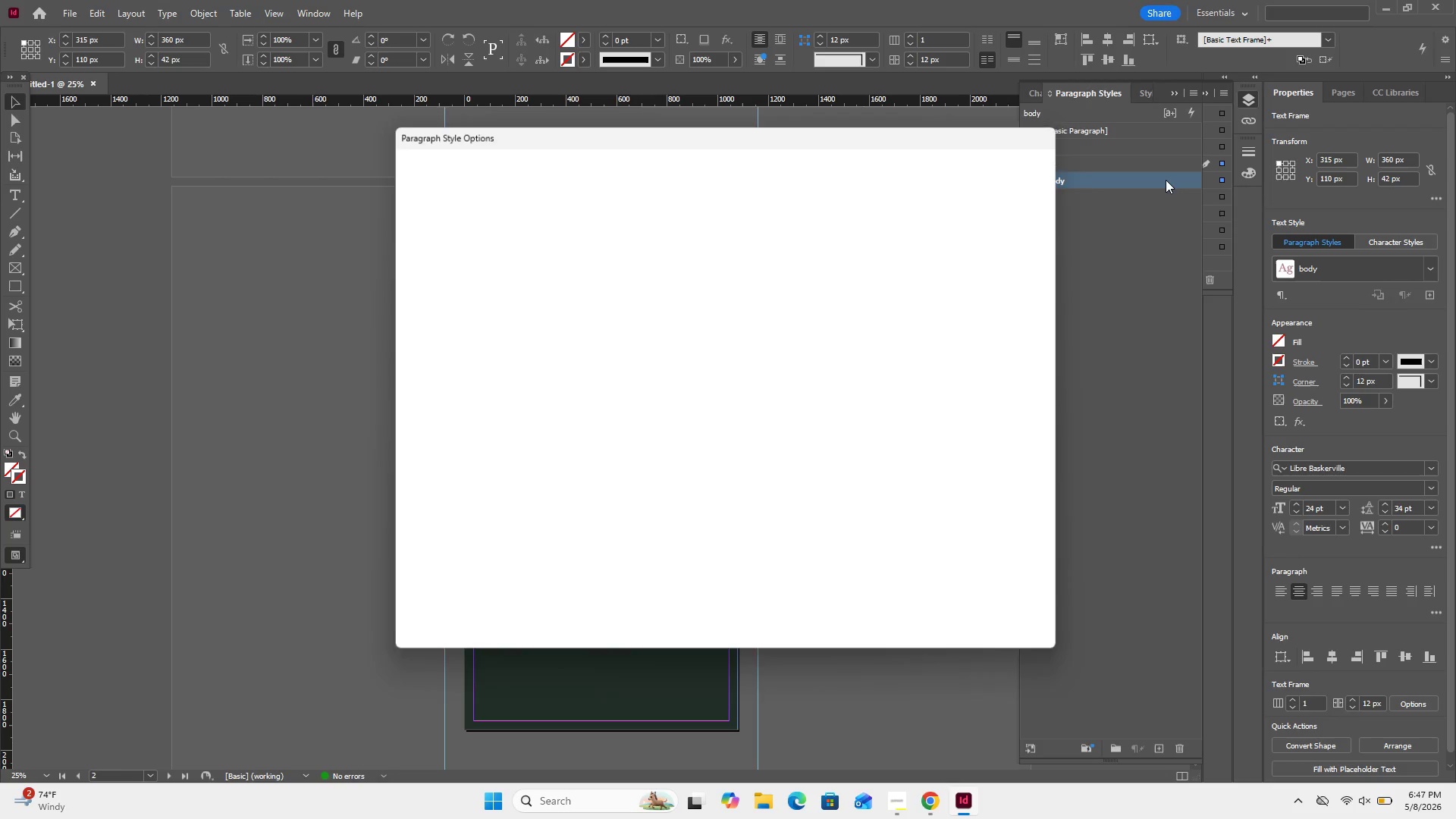 
left_click([1166, 180])
 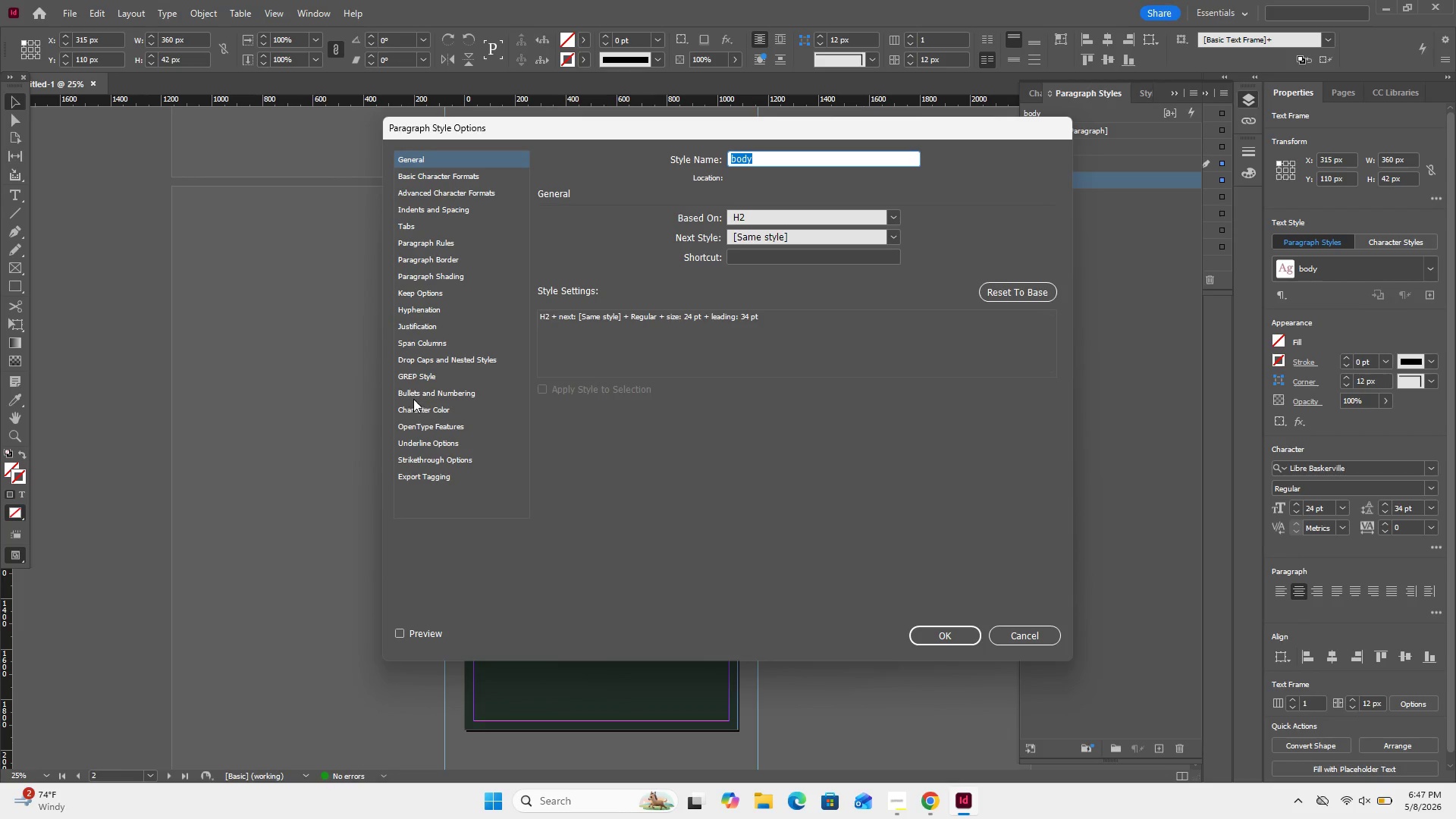 
left_click([420, 410])
 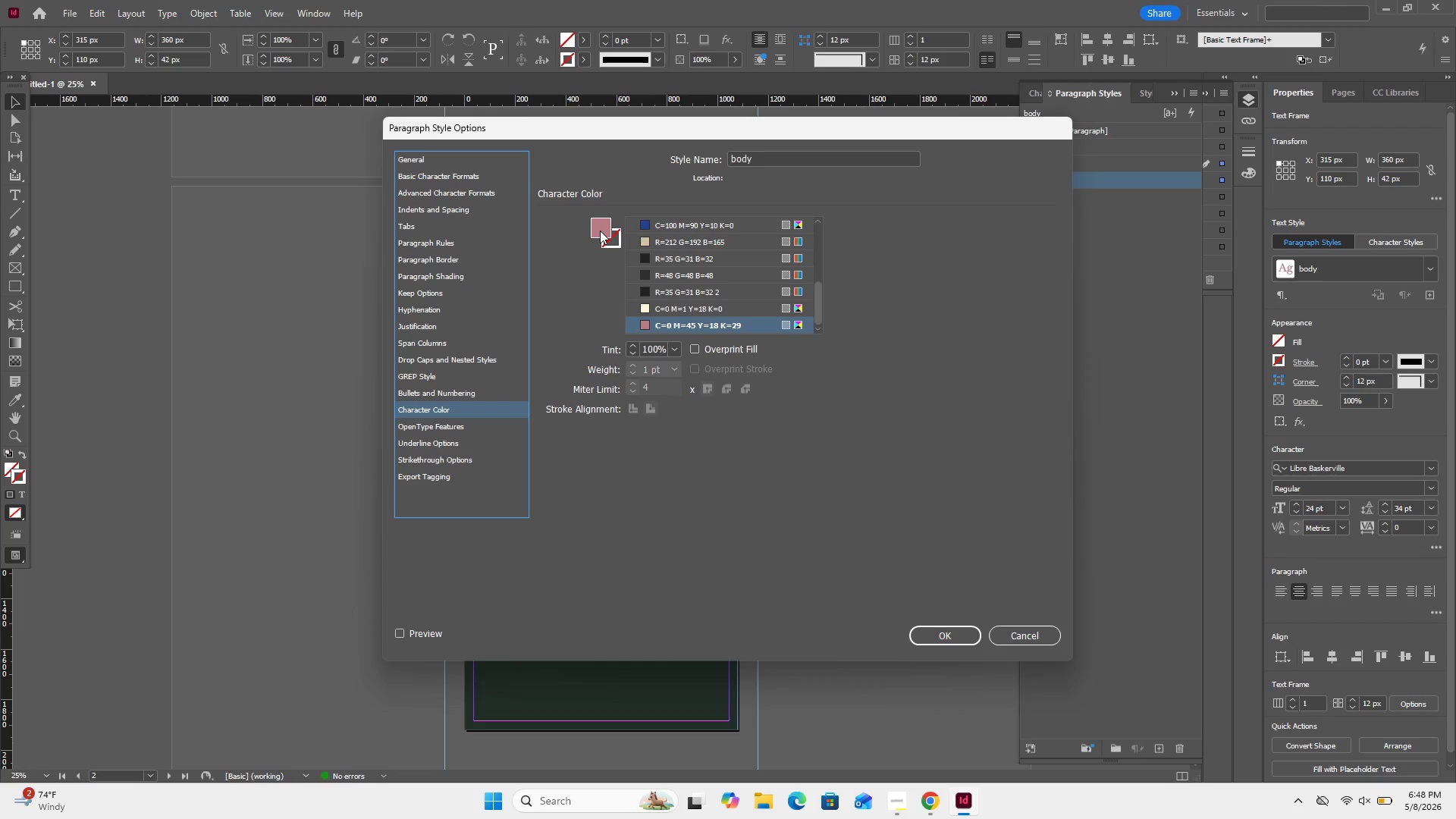 
double_click([600, 231])
 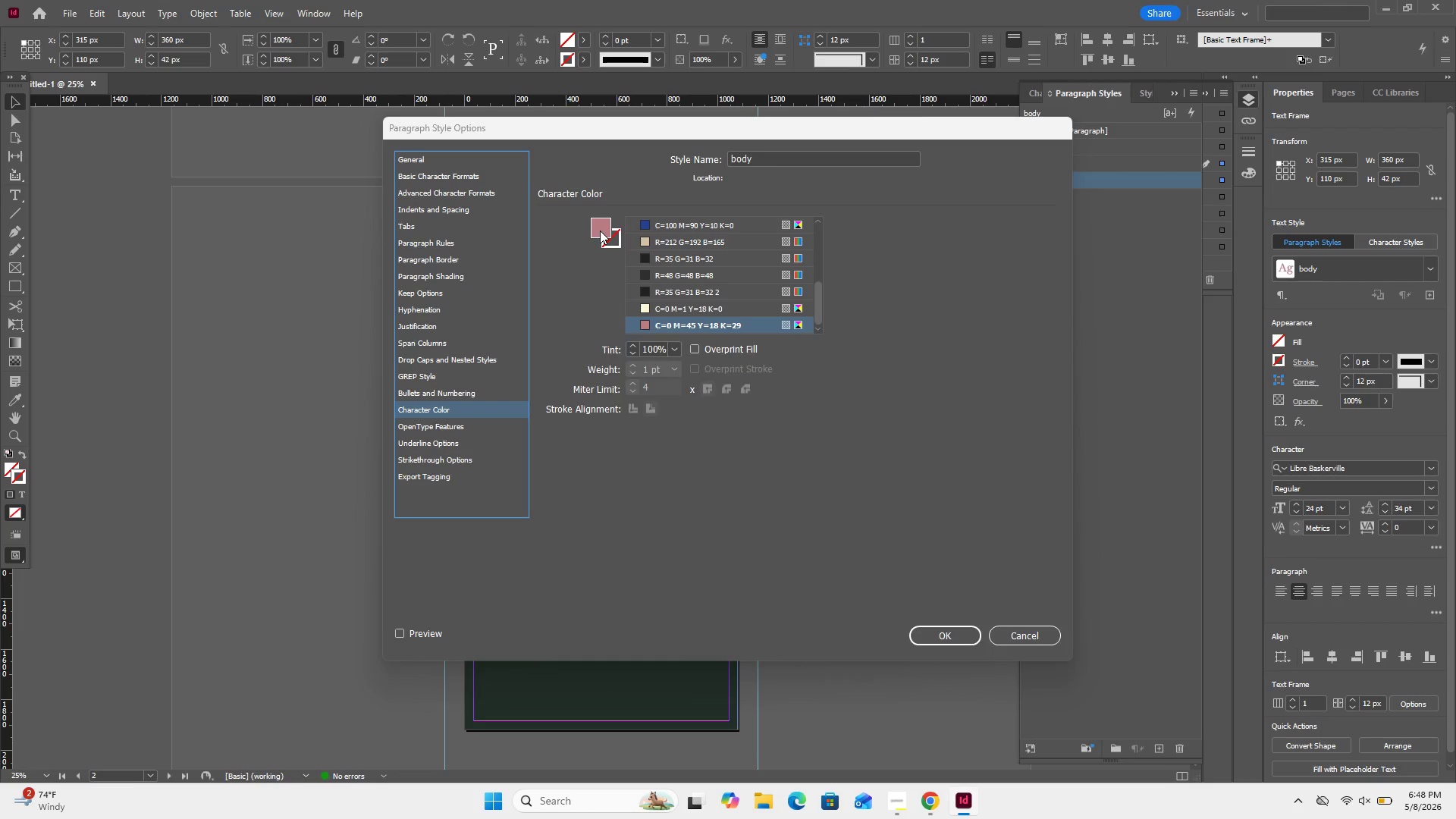 
triple_click([600, 231])
 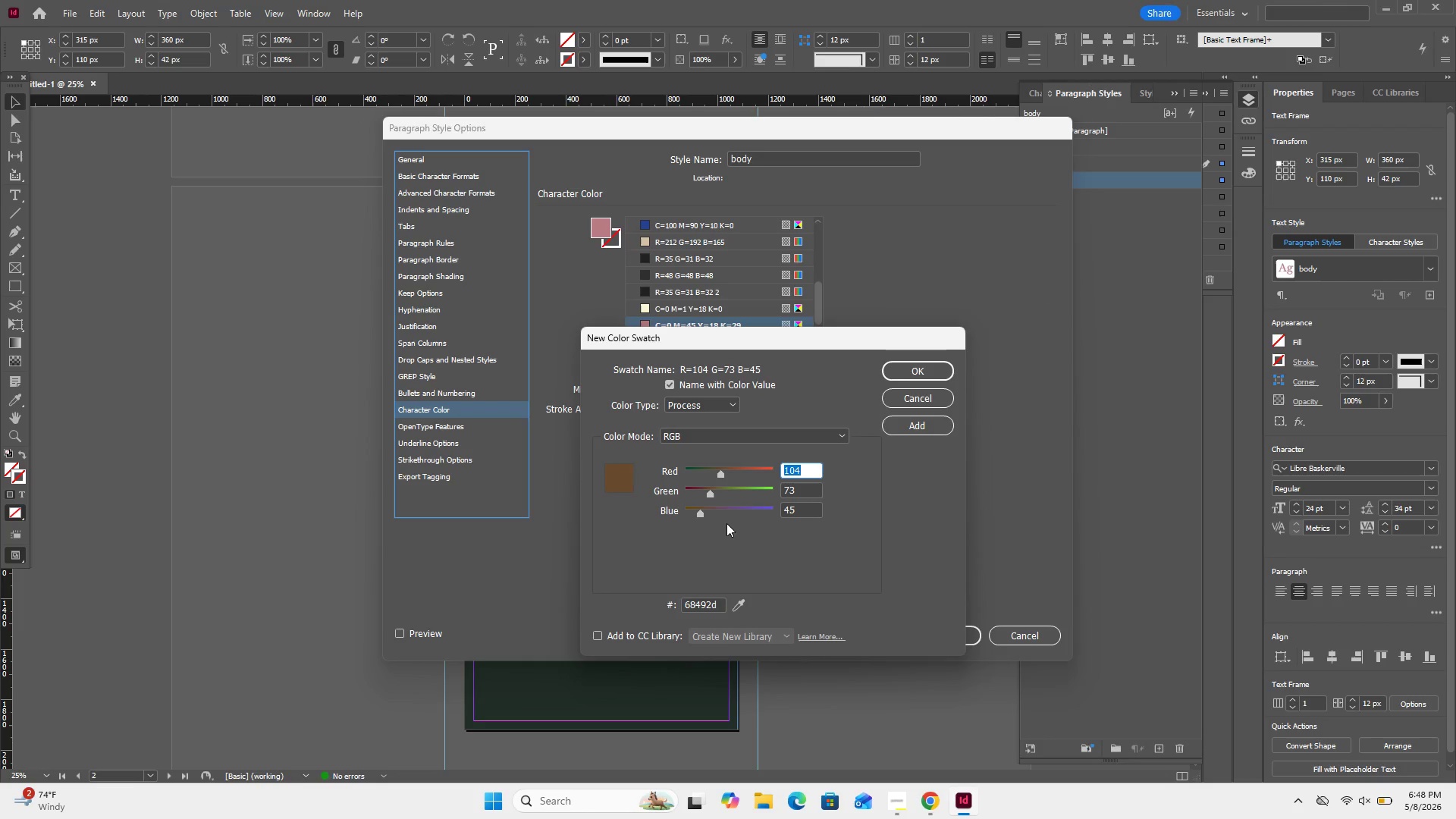 
left_click_drag(start_coordinate=[721, 470], to_coordinate=[745, 484])
 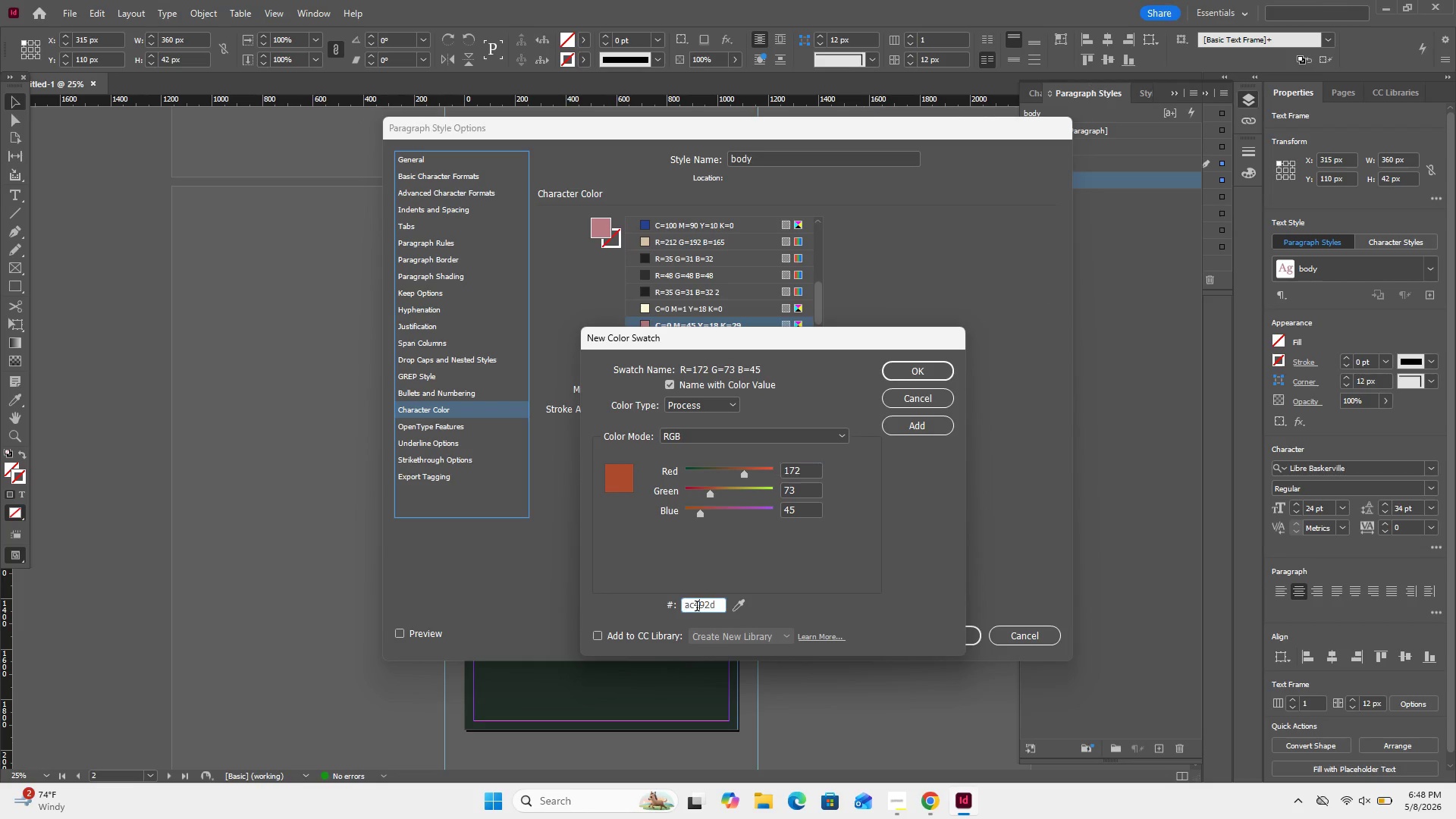 
double_click([697, 607])
 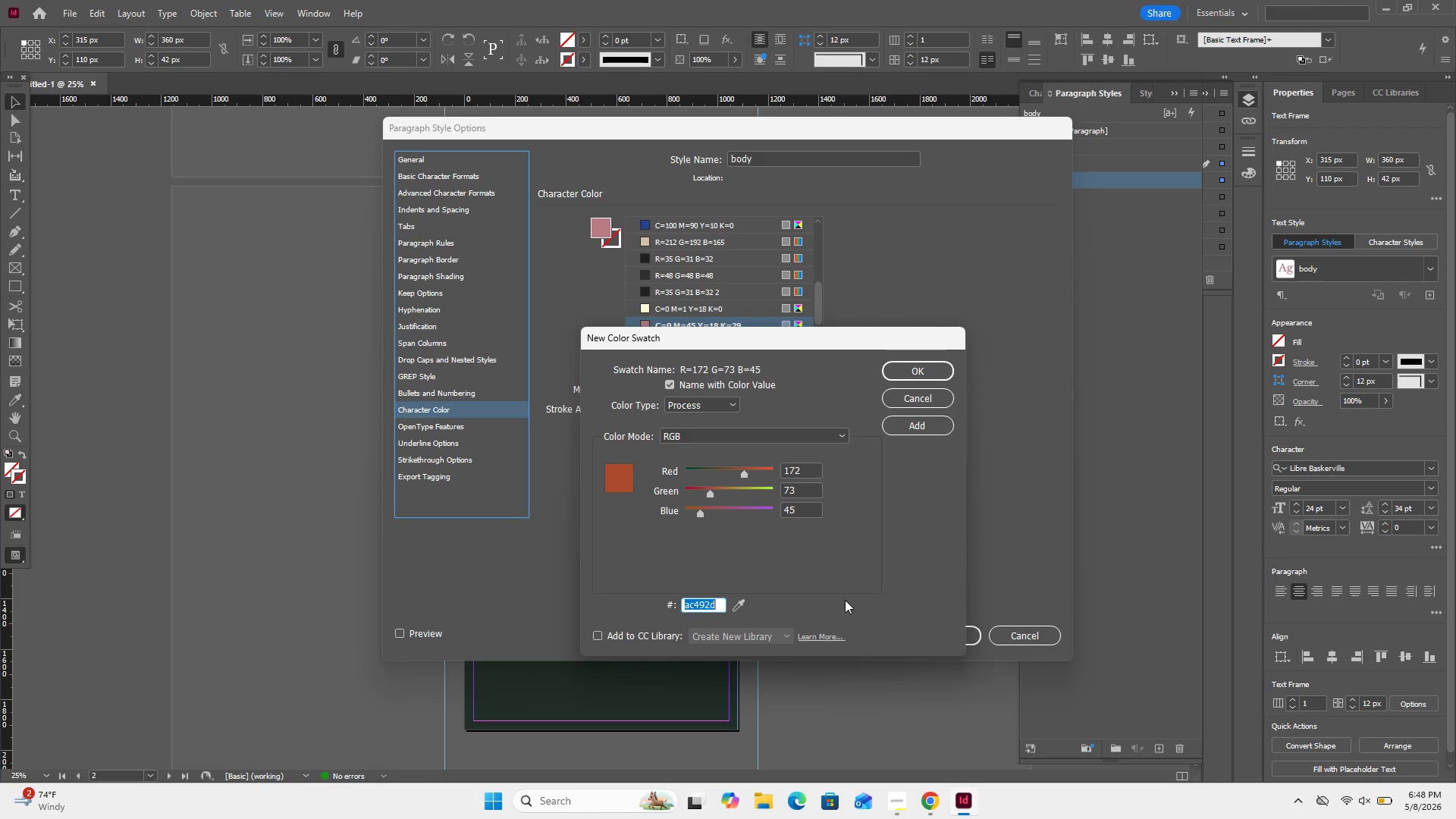 
type(ffffff)
 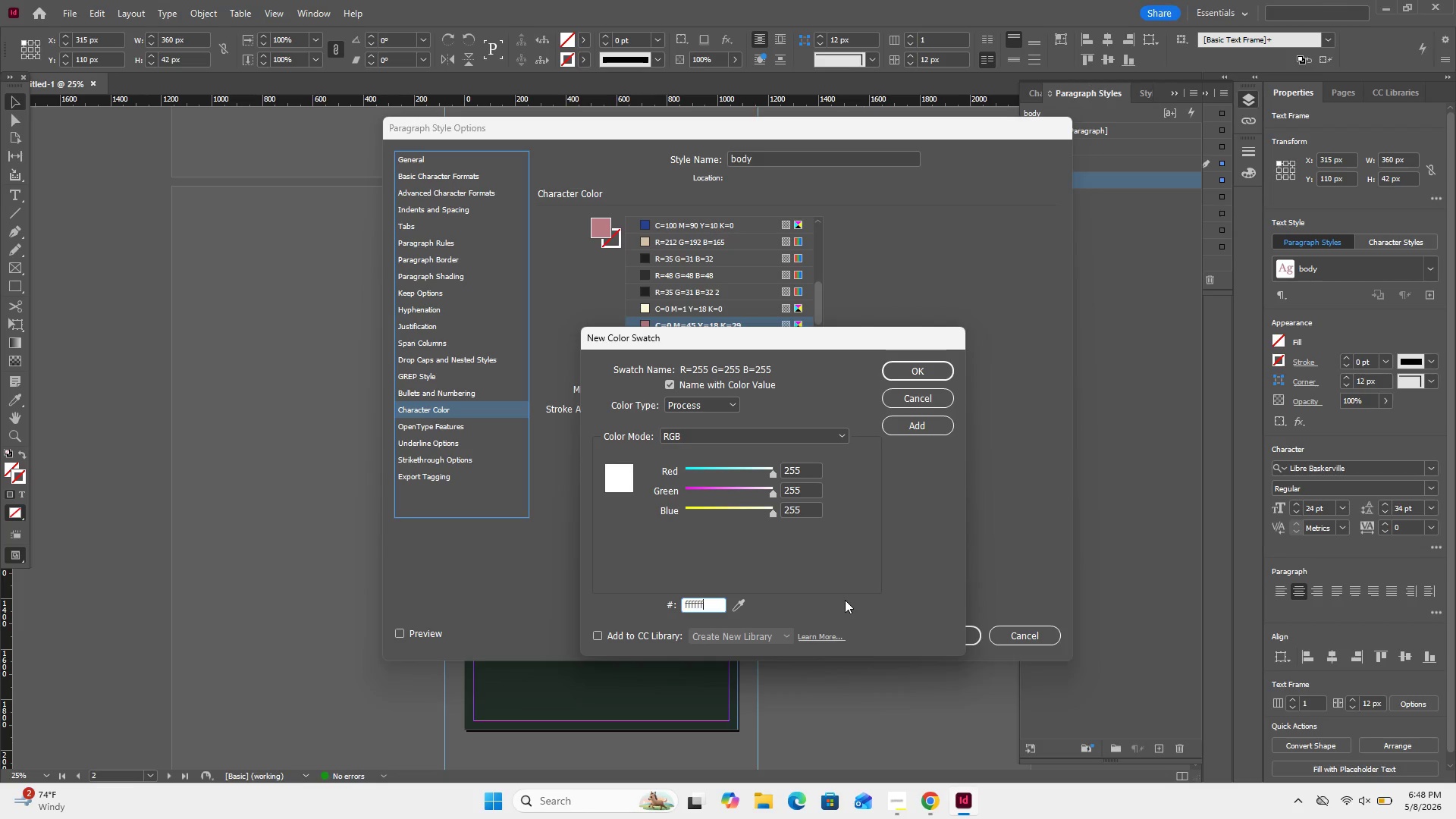 
key(Enter)
 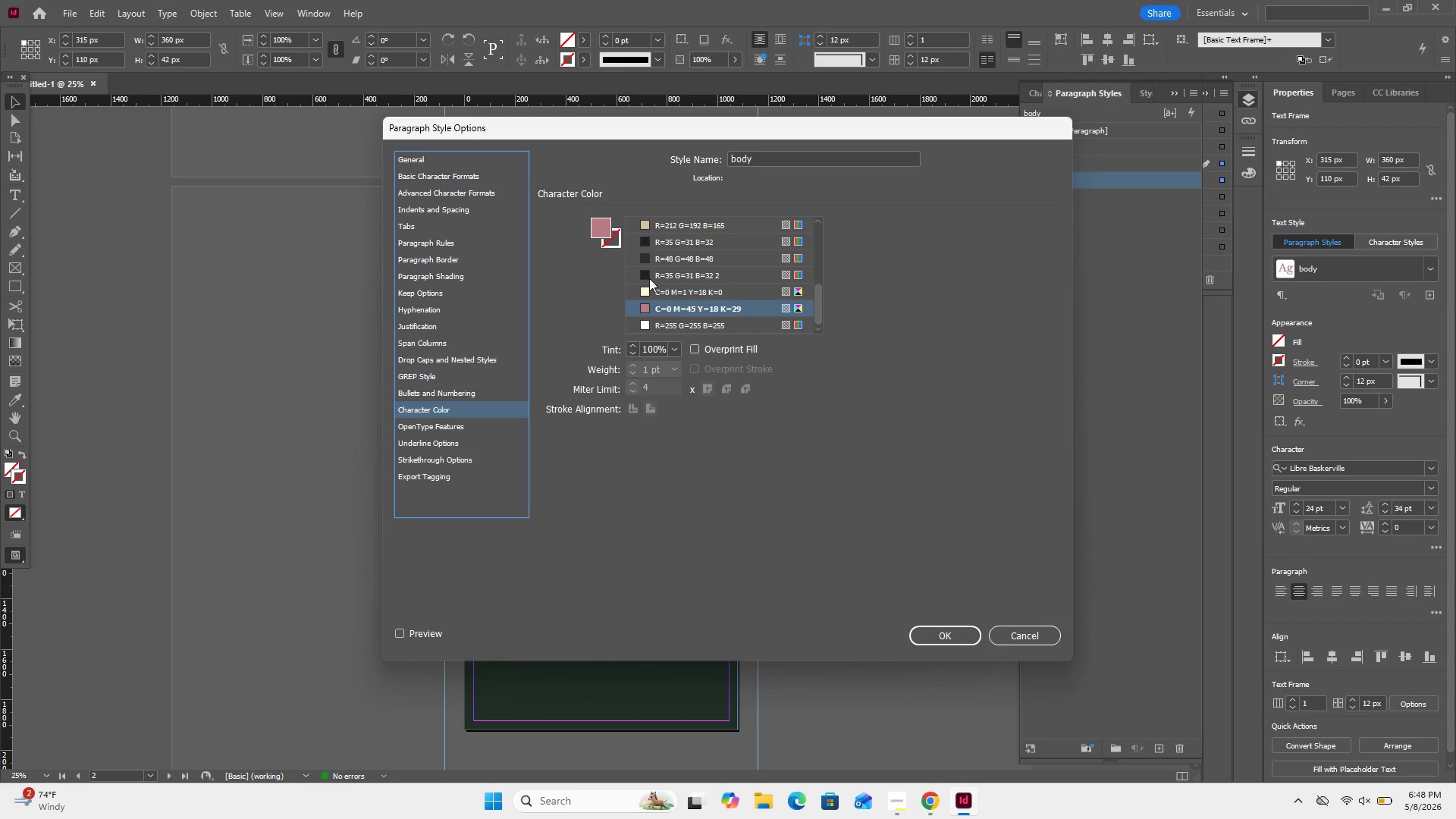 
scroll: coordinate [667, 283], scroll_direction: up, amount: 7.0
 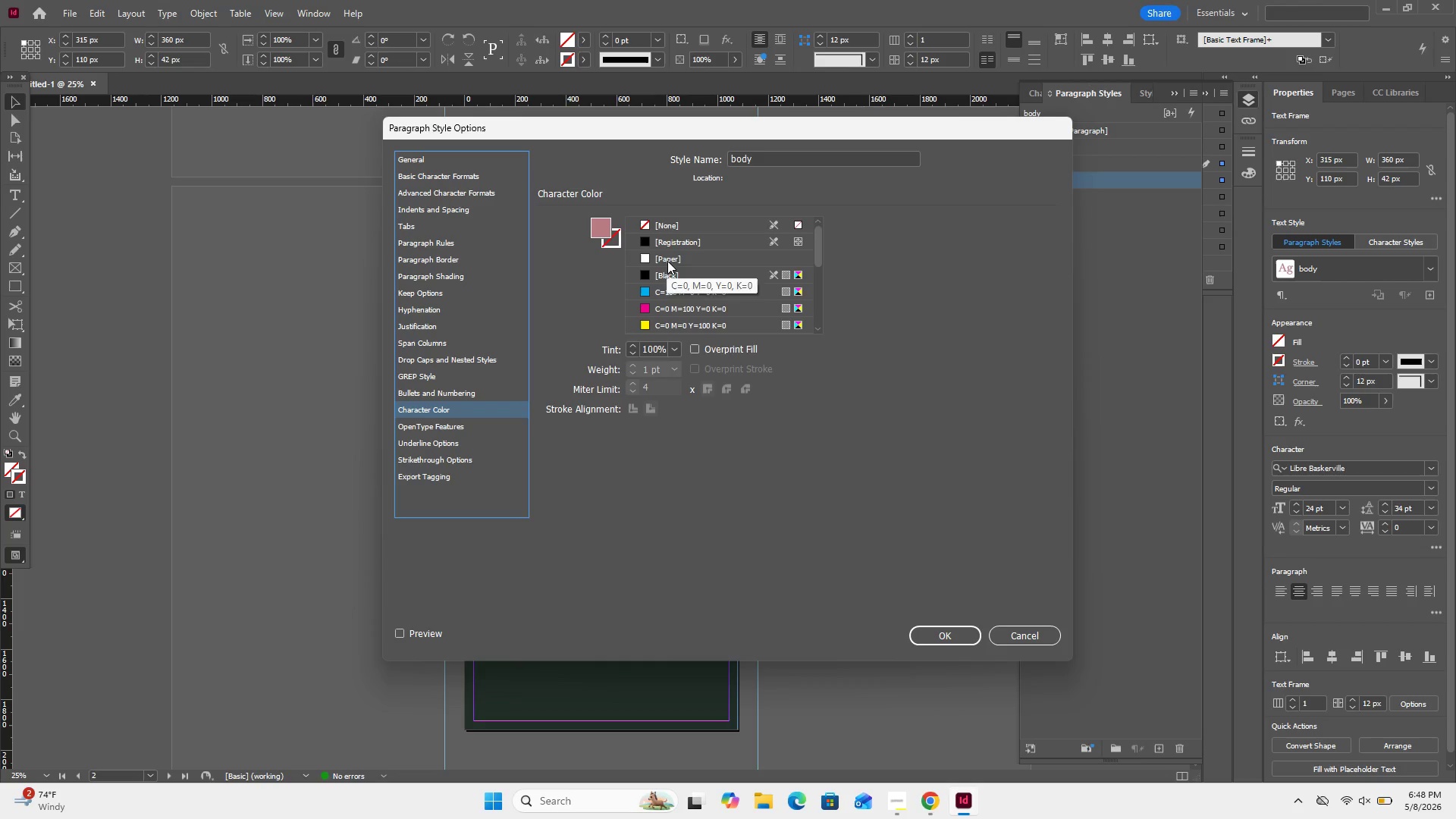 
left_click([667, 261])
 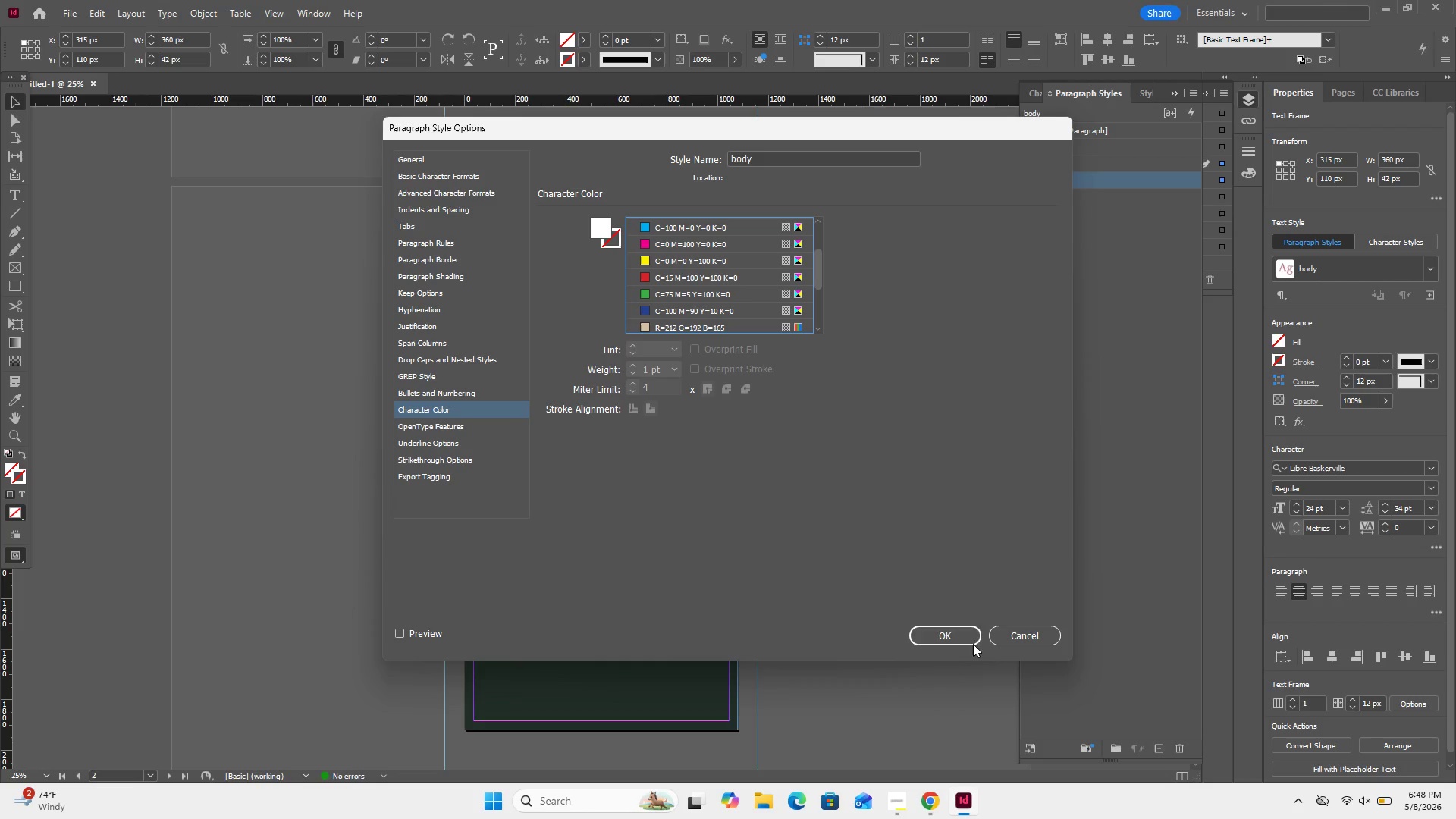 
left_click([961, 637])
 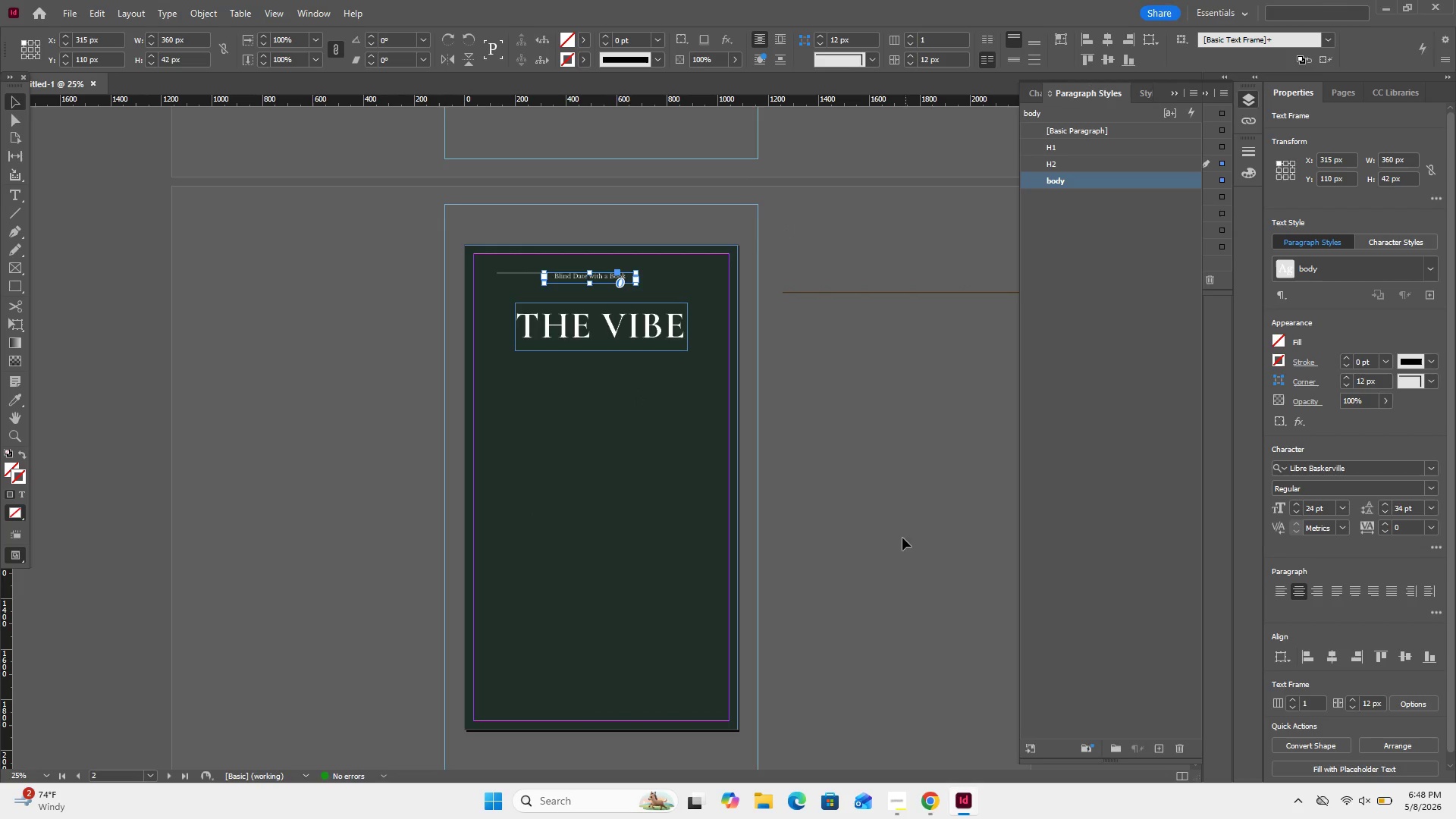 
left_click([872, 479])
 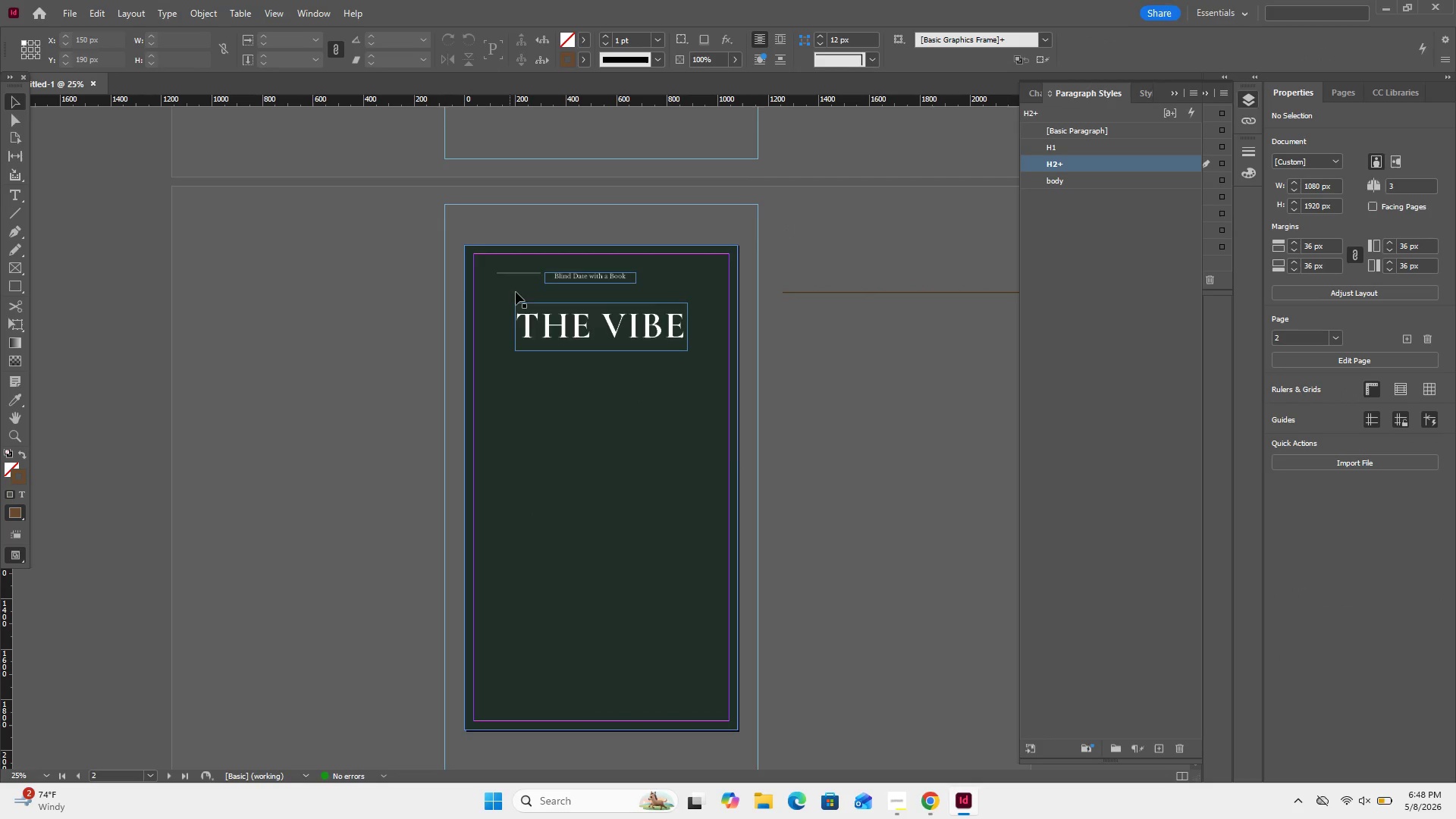 
left_click([557, 282])
 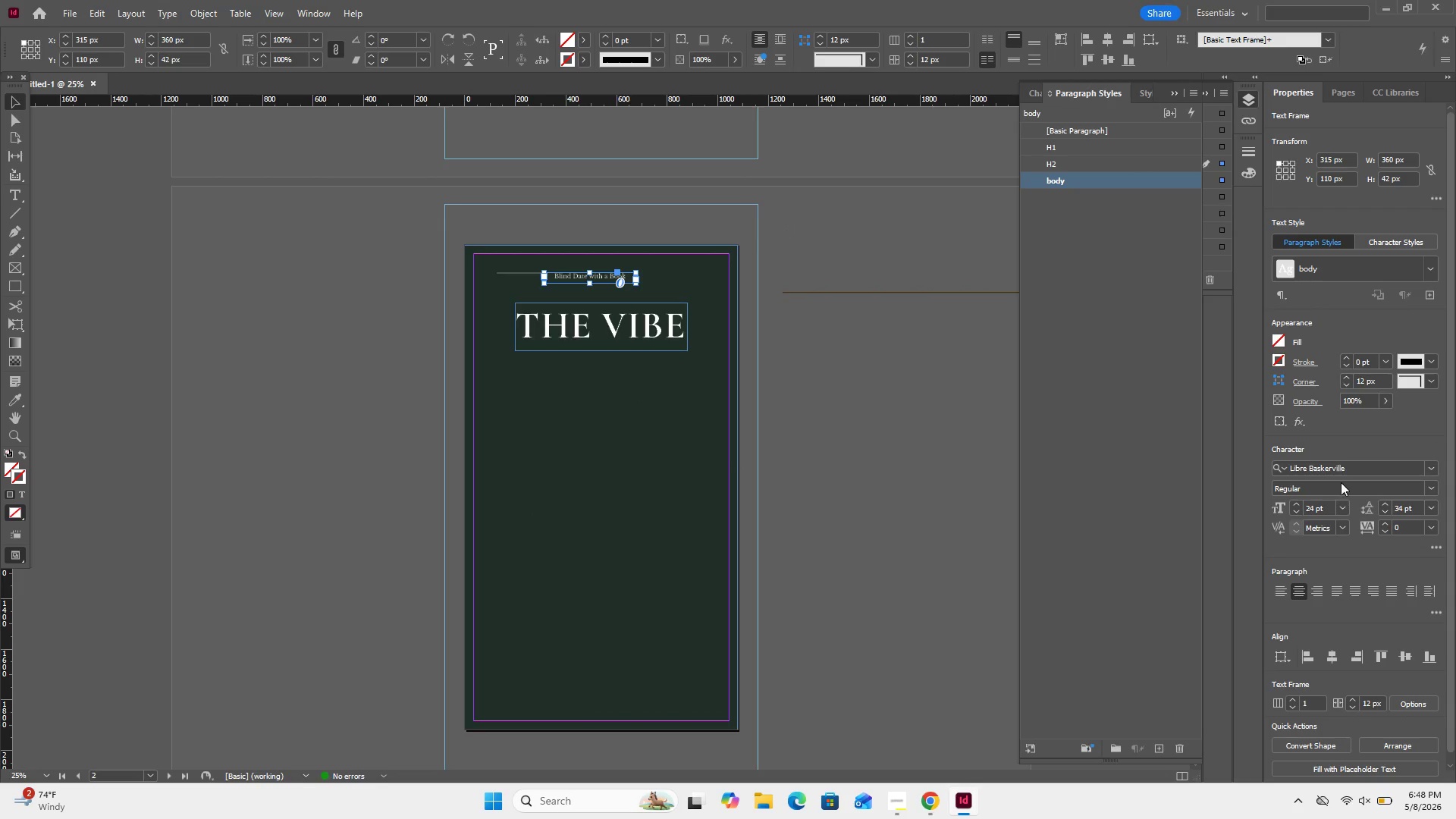 
left_click([1344, 514])
 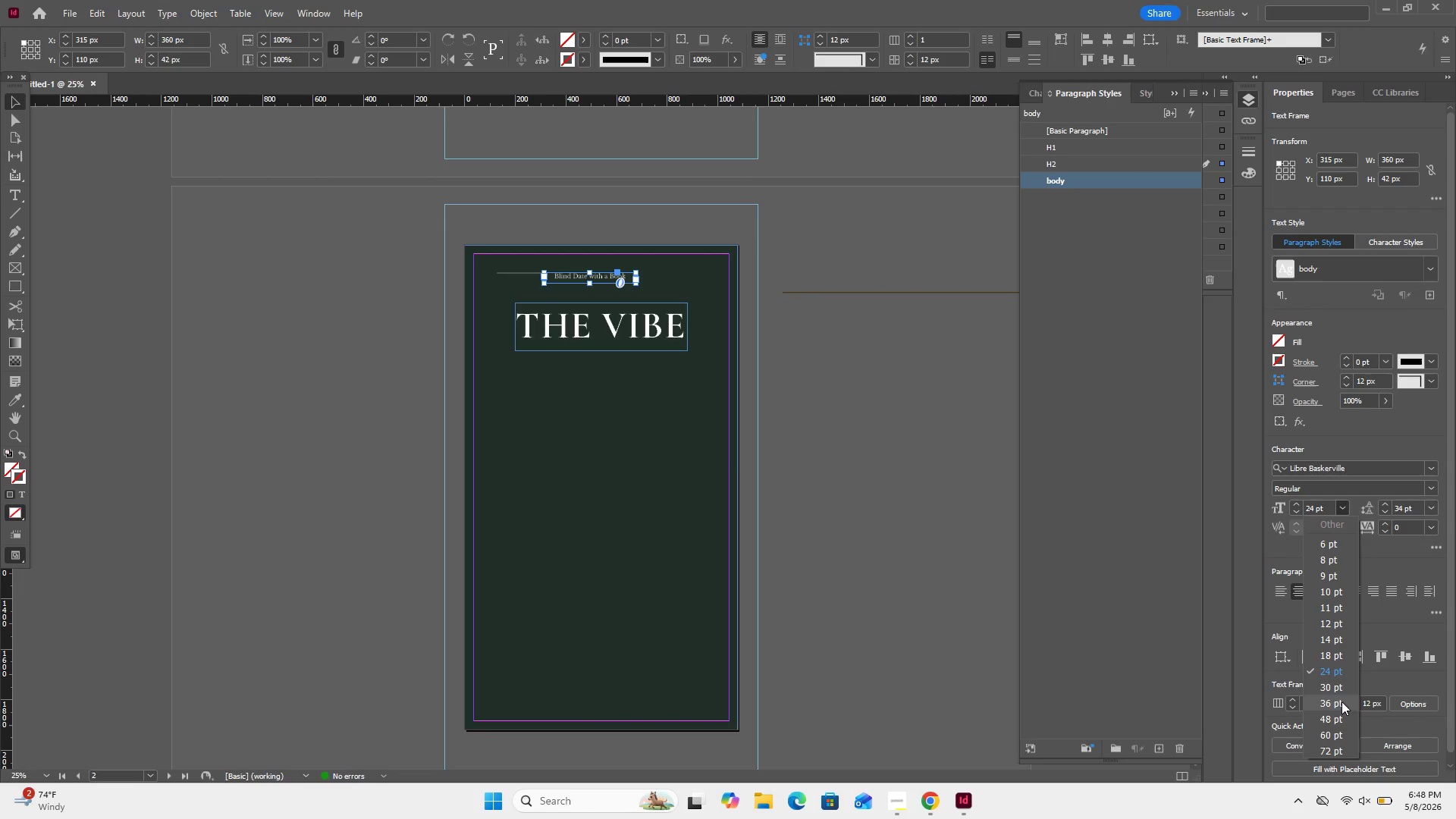 
left_click([1340, 698])
 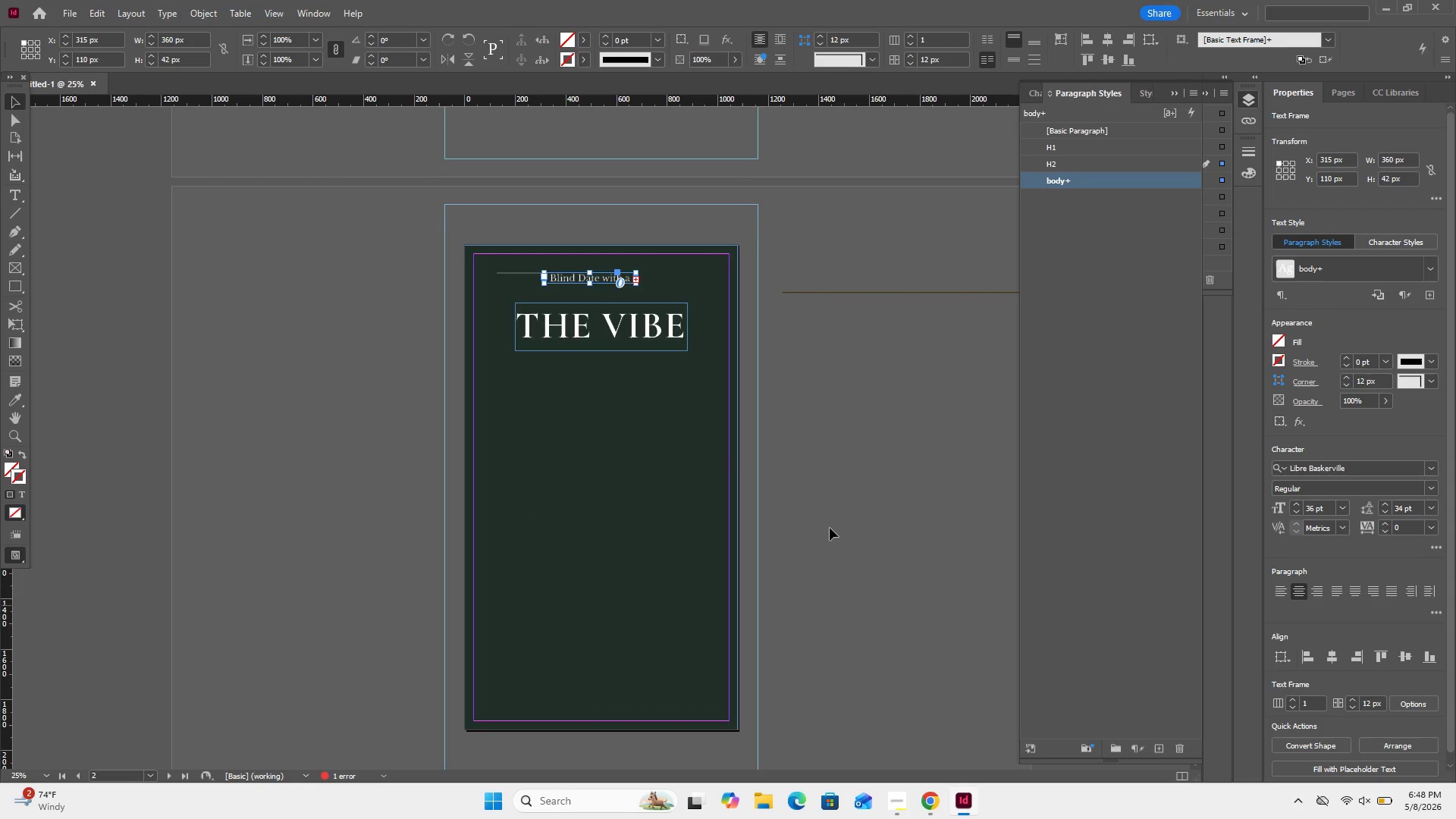 
left_click([810, 519])
 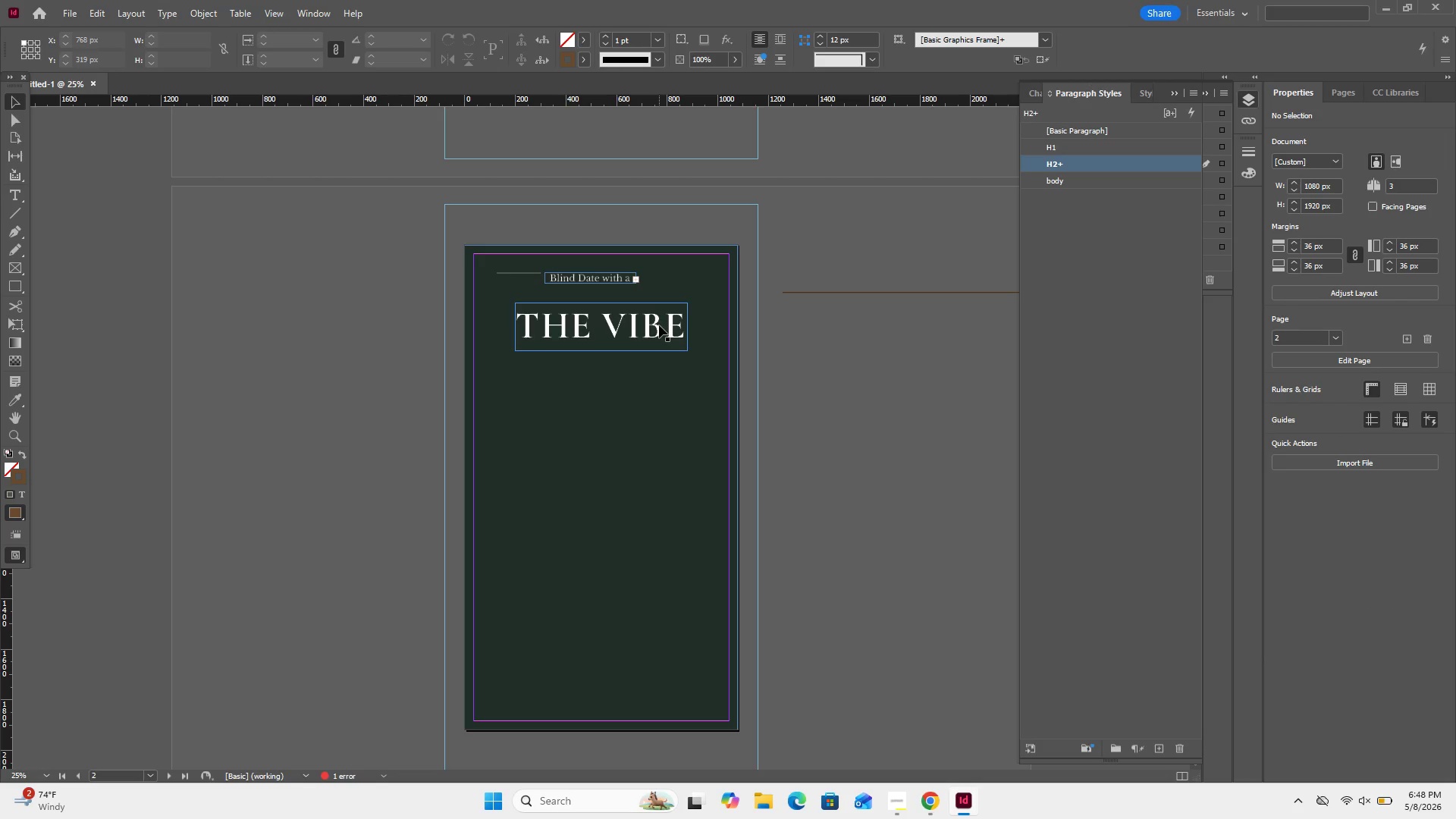 
key(ArrowUp)
 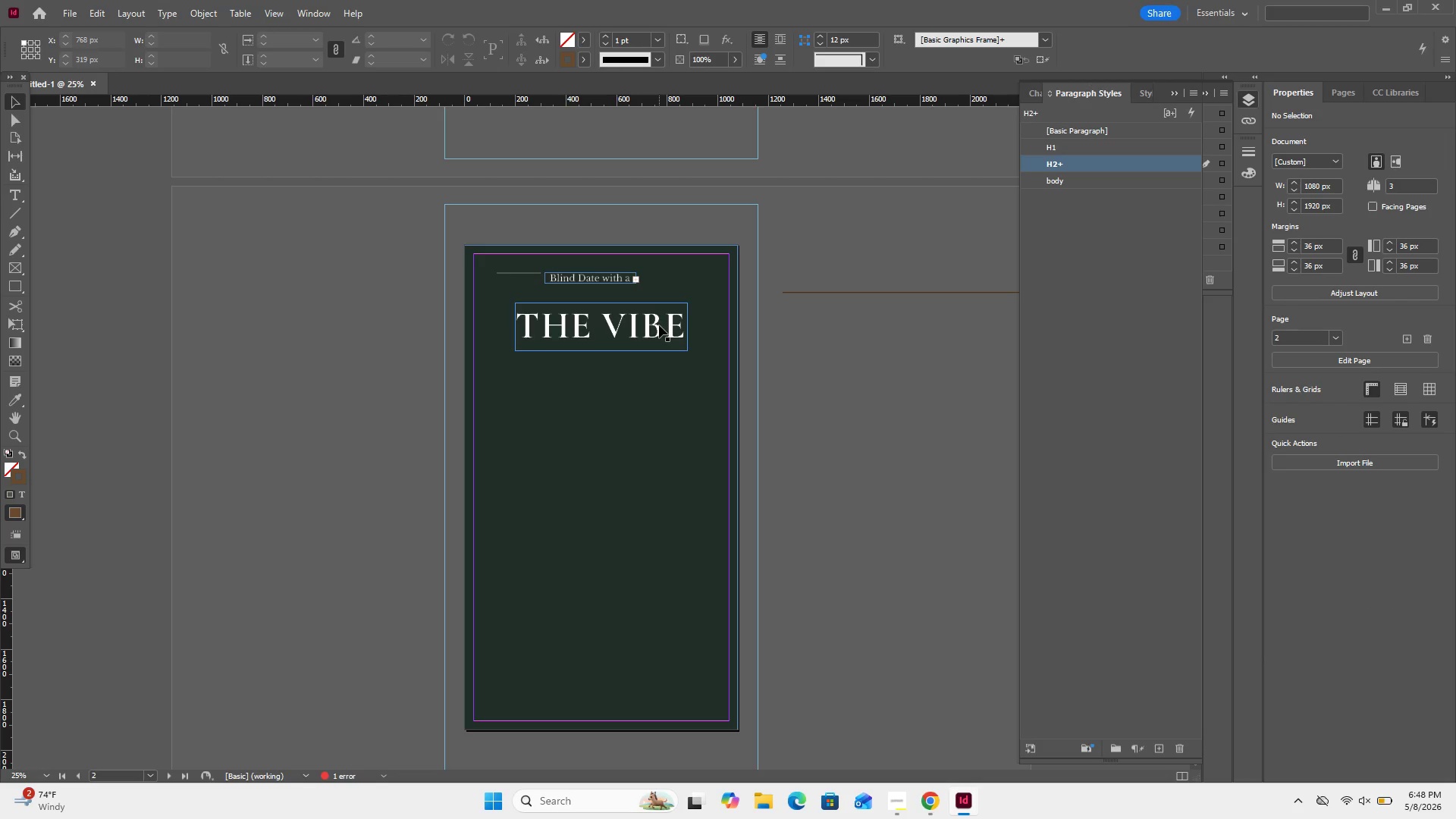 
key(ArrowUp)
 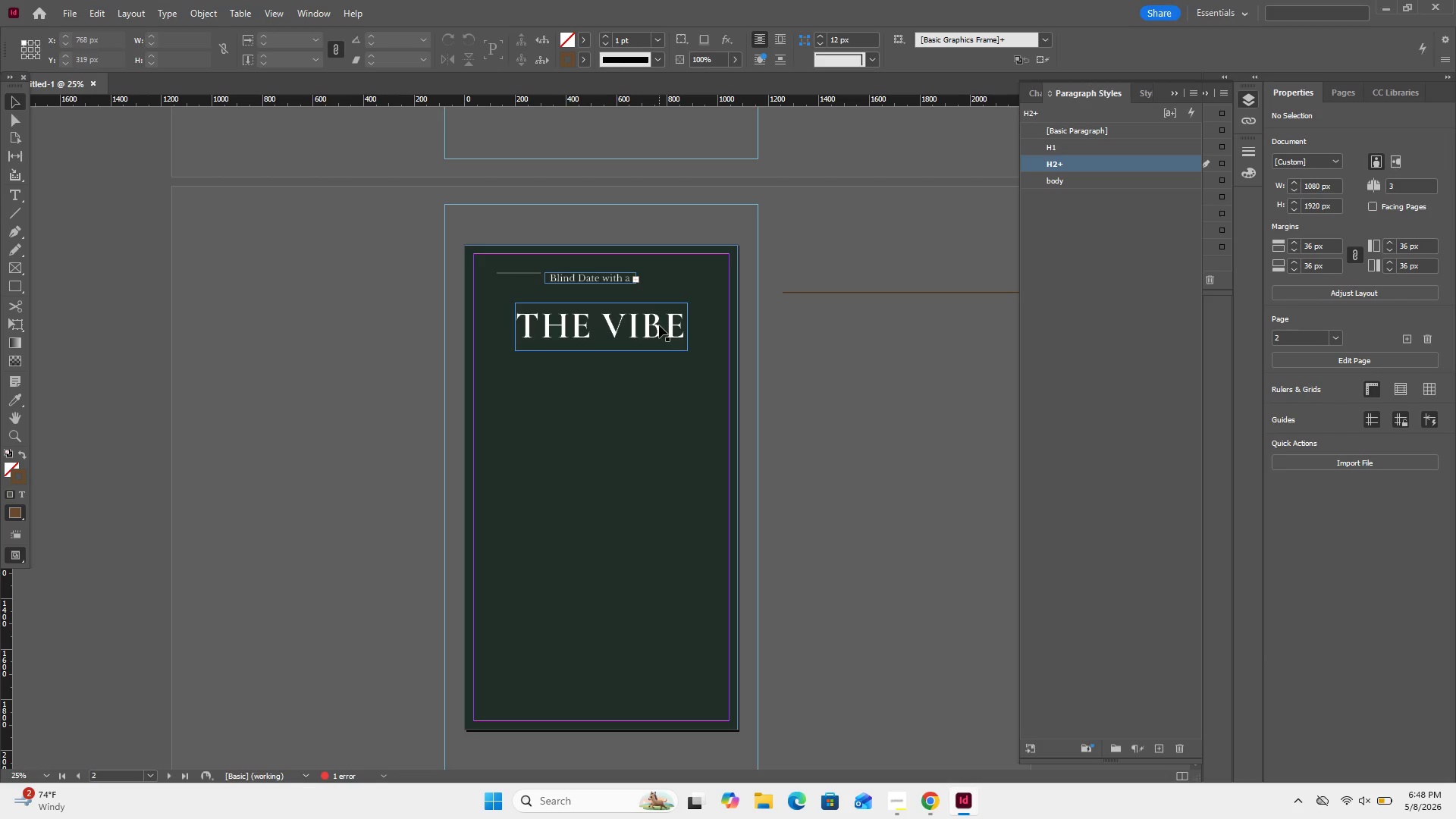 
key(ArrowUp)
 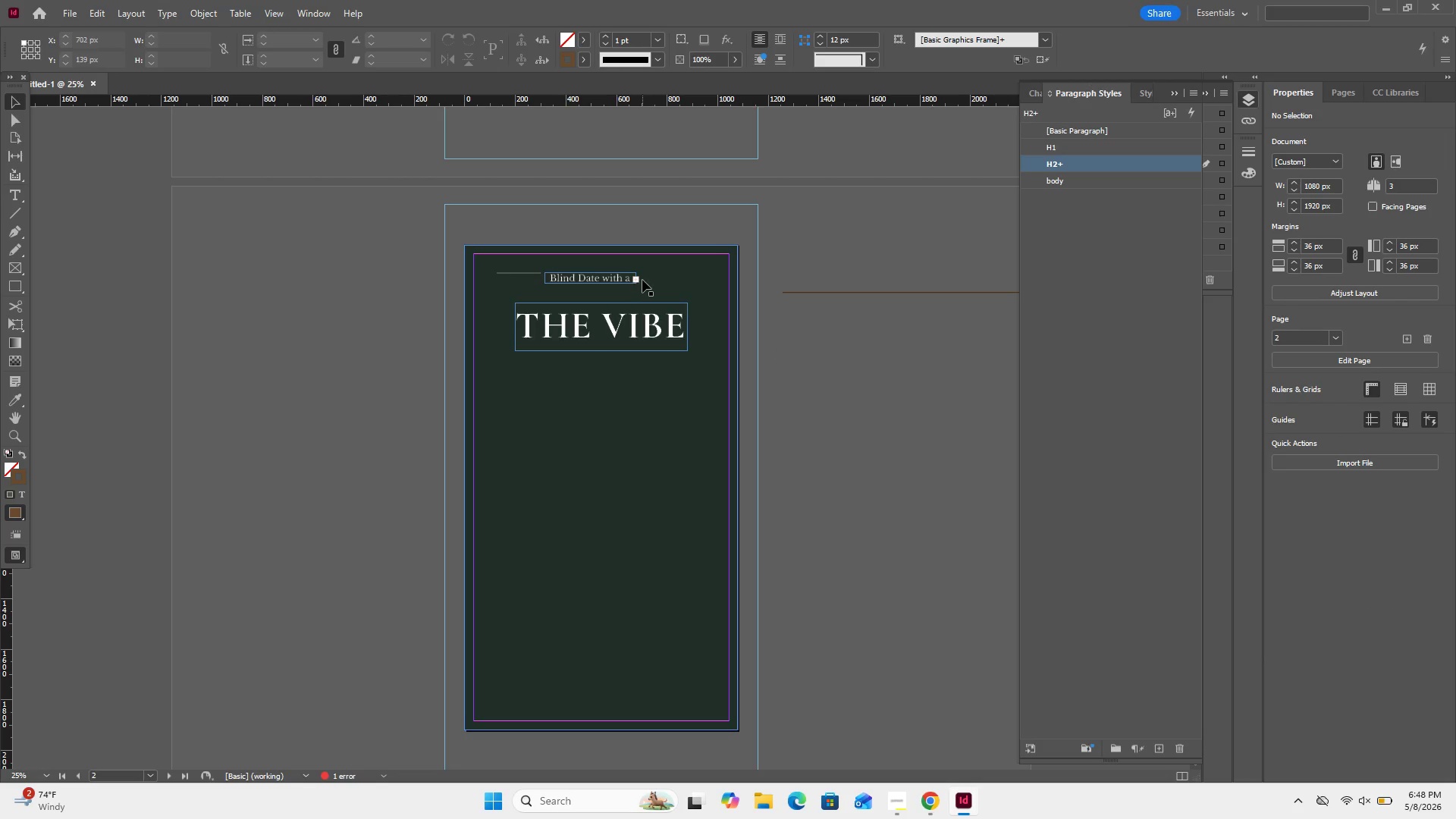 
left_click([631, 283])
 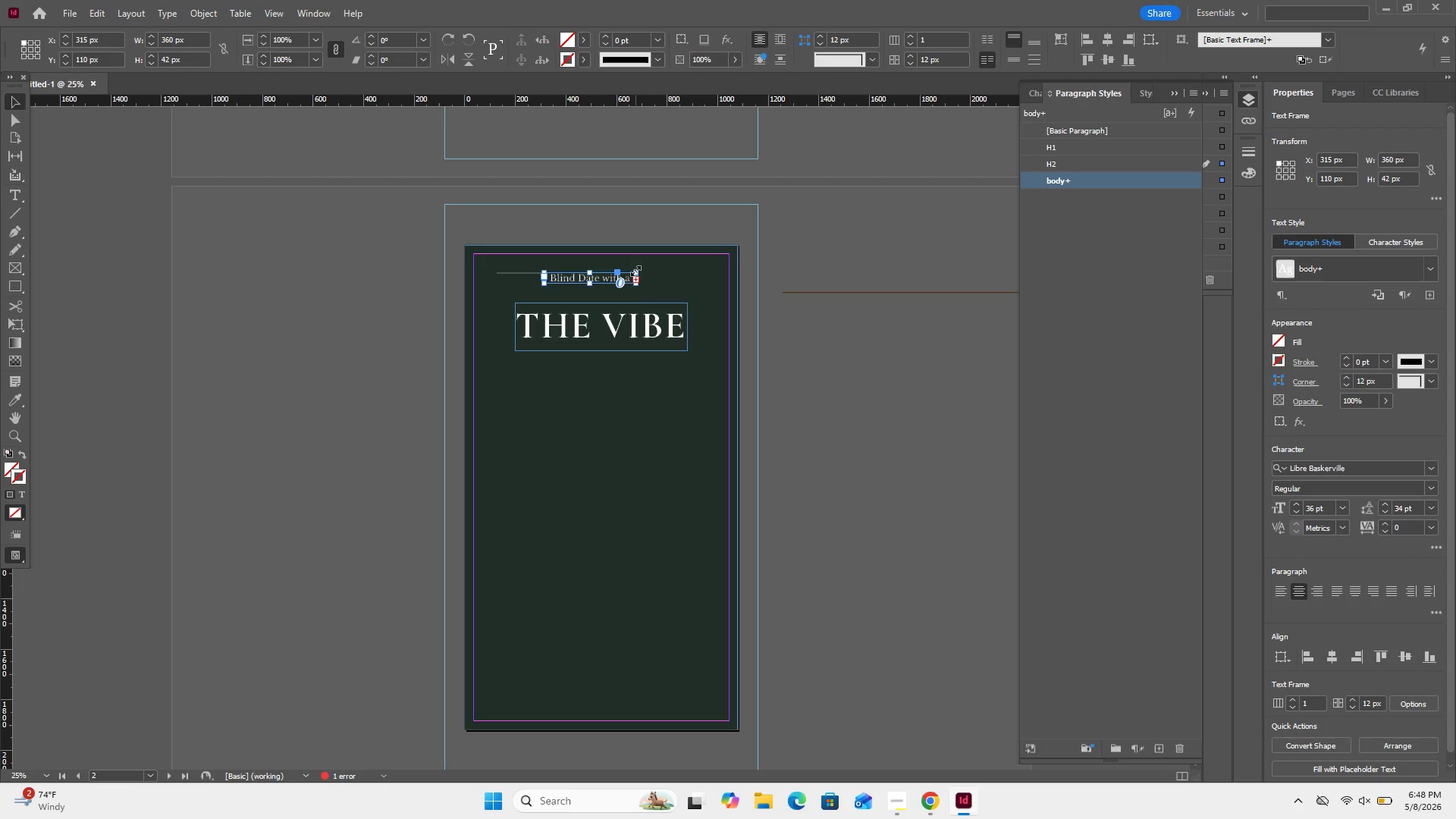 
left_click_drag(start_coordinate=[635, 271], to_coordinate=[662, 274])
 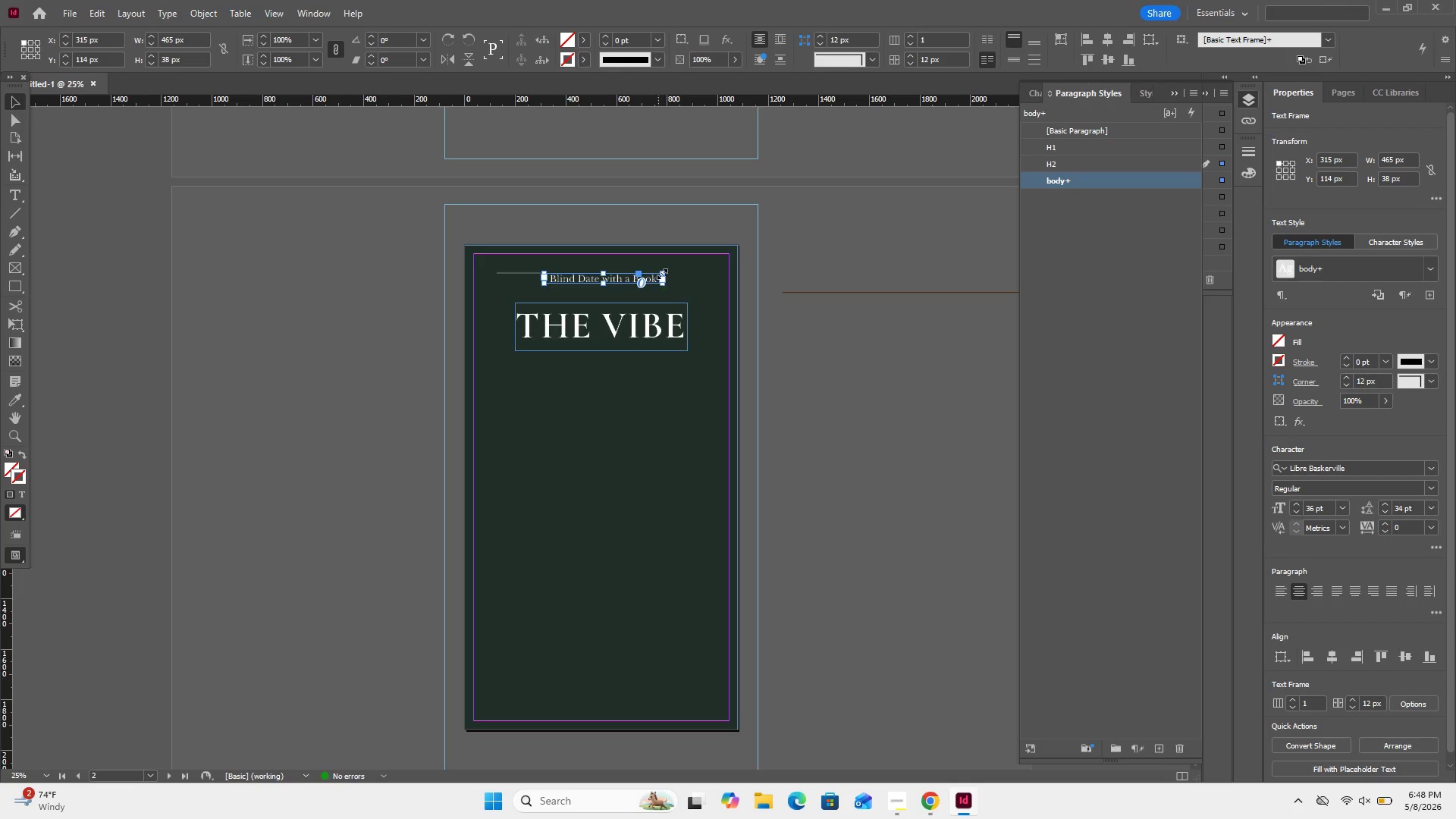 
left_click_drag(start_coordinate=[663, 273], to_coordinate=[674, 275])
 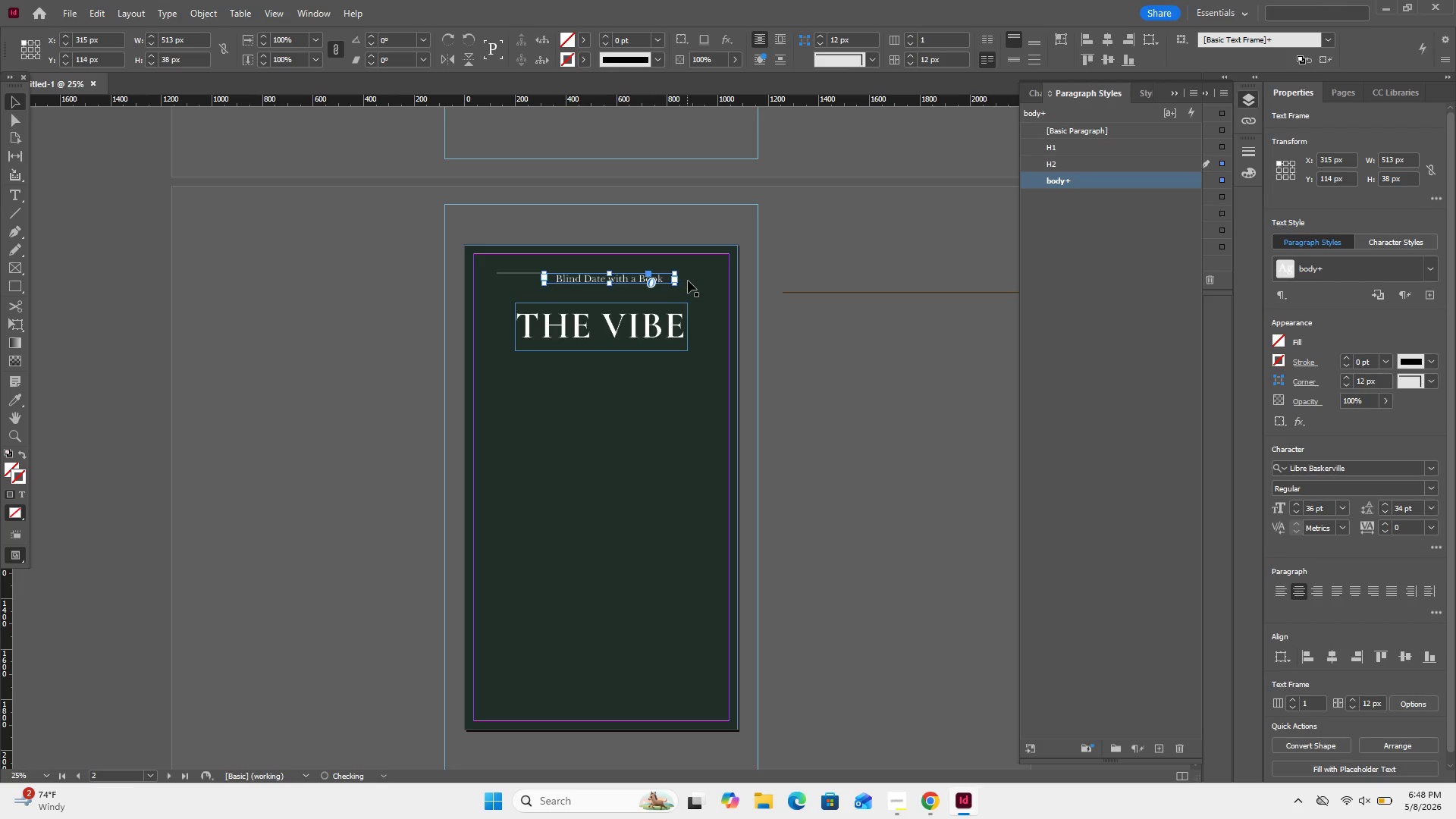 
left_click([688, 281])
 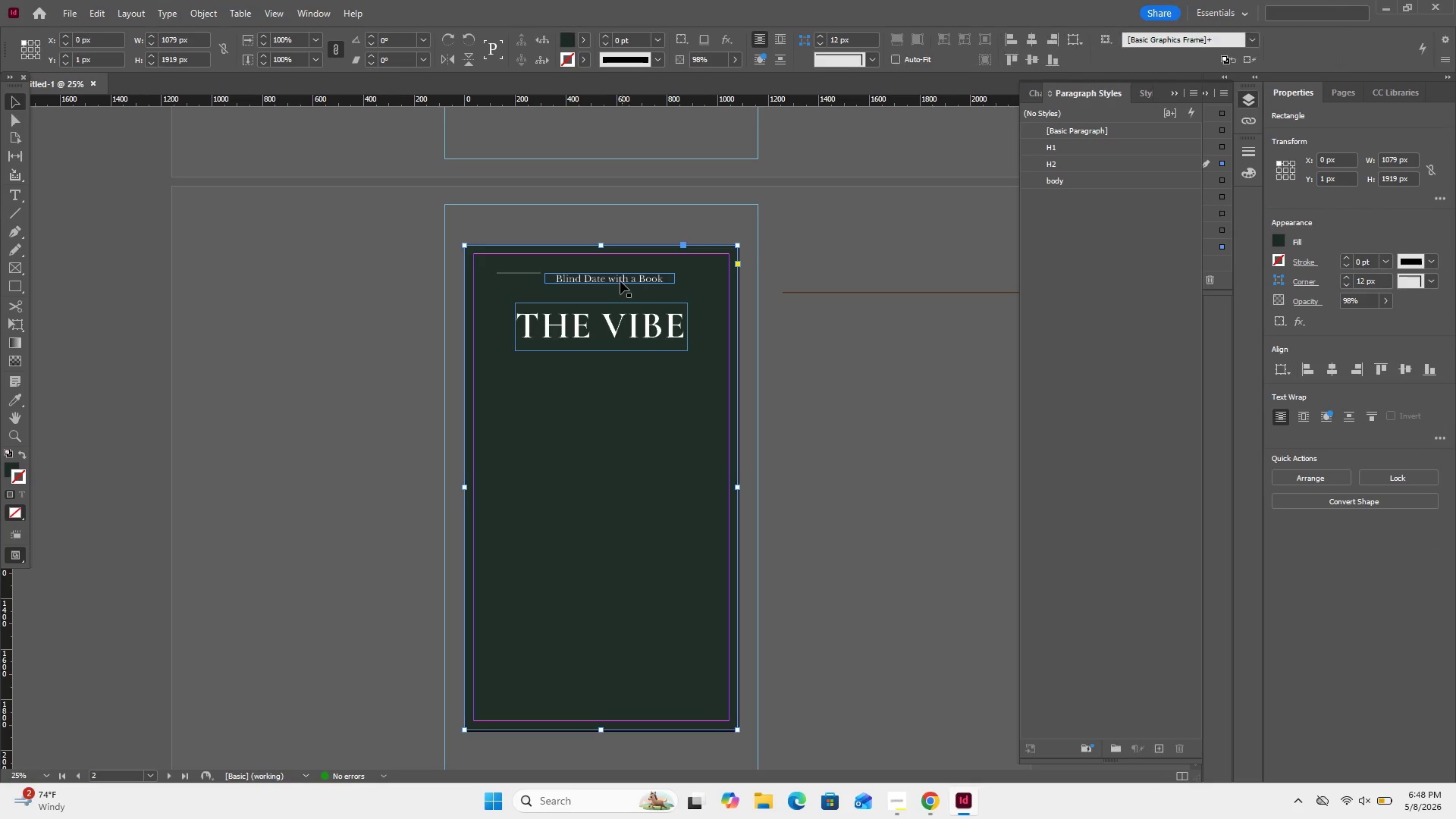 
left_click_drag(start_coordinate=[622, 280], to_coordinate=[620, 275])
 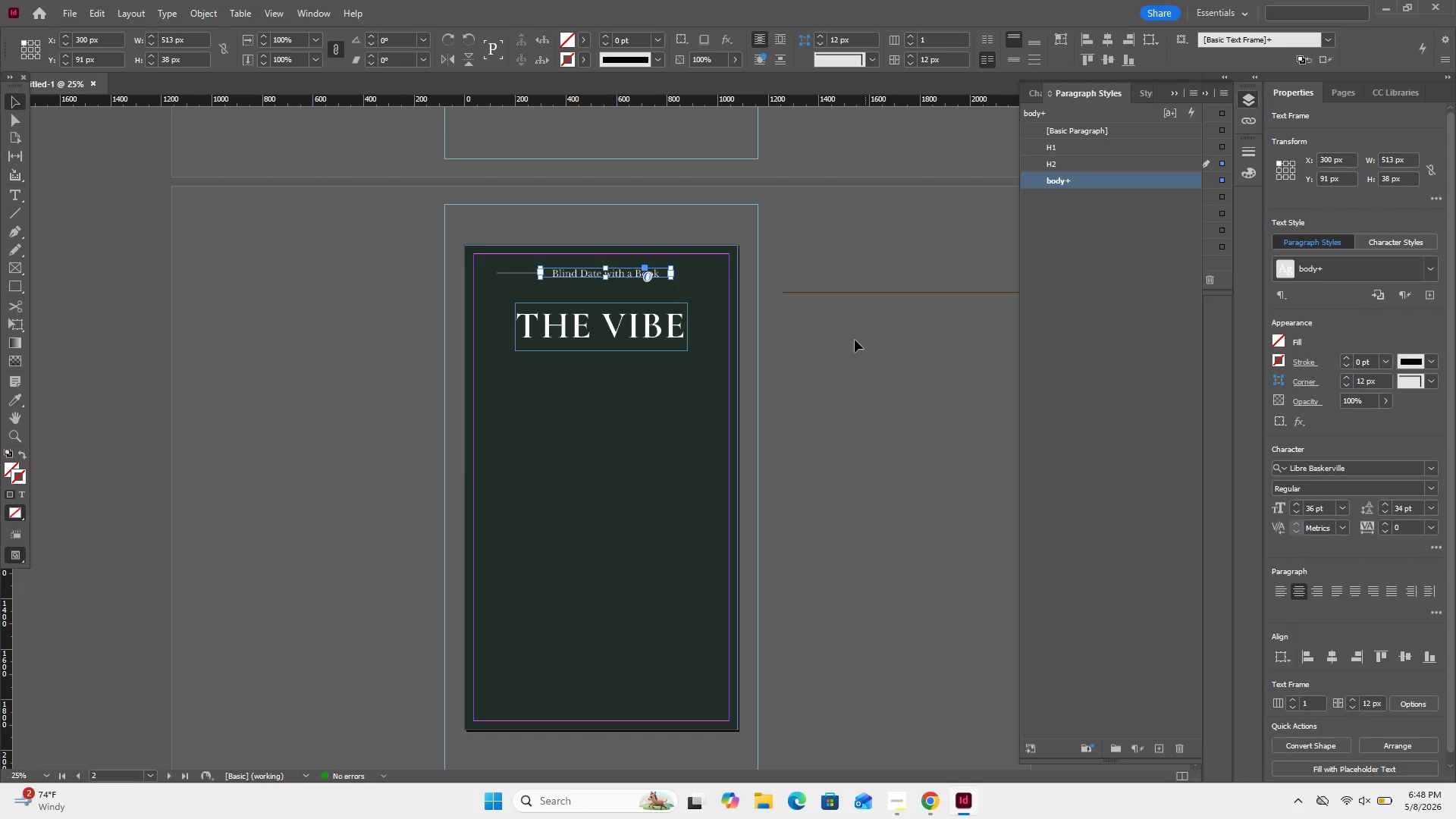 
left_click([849, 344])
 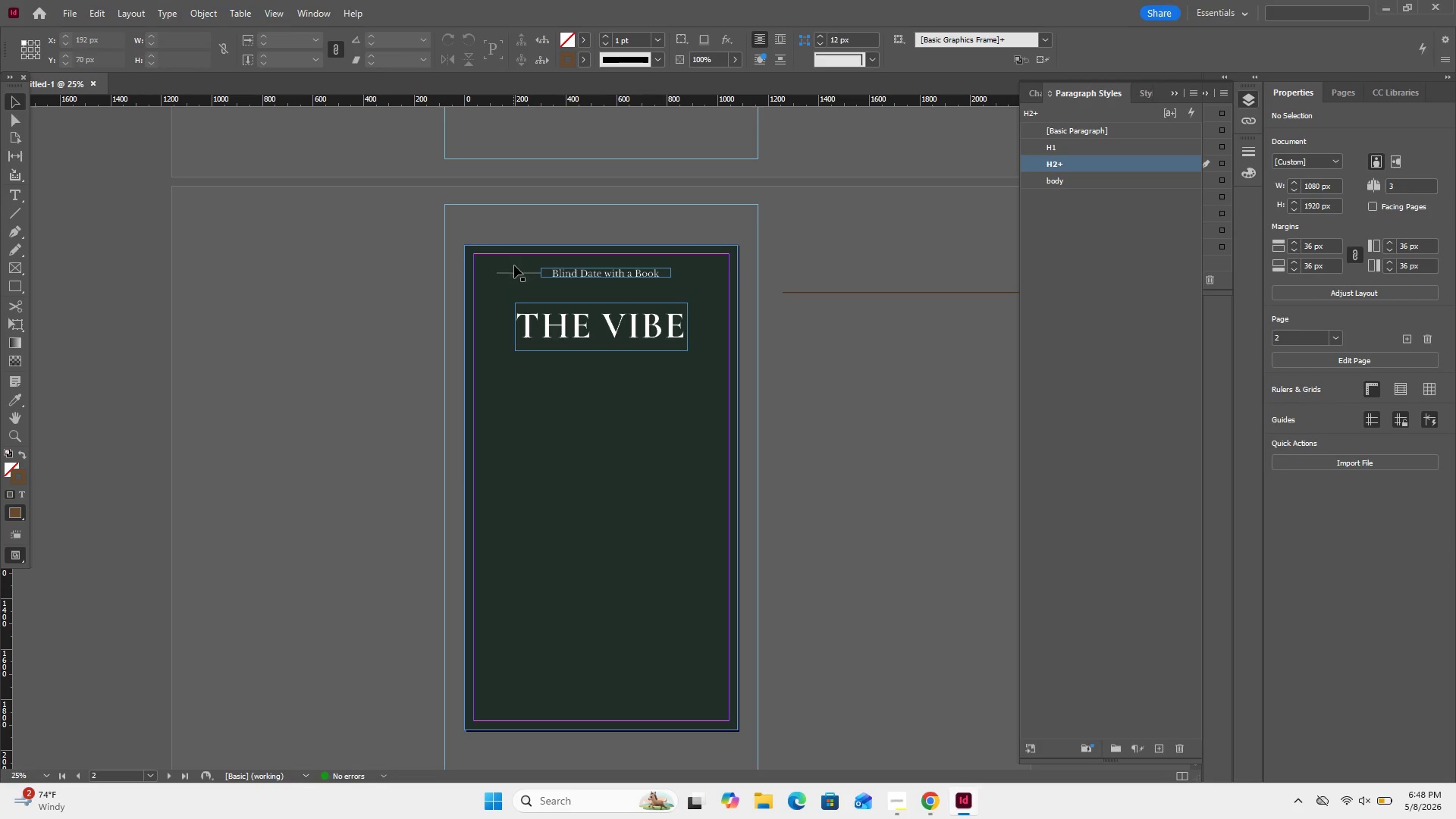 
left_click_drag(start_coordinate=[514, 266], to_coordinate=[519, 279])
 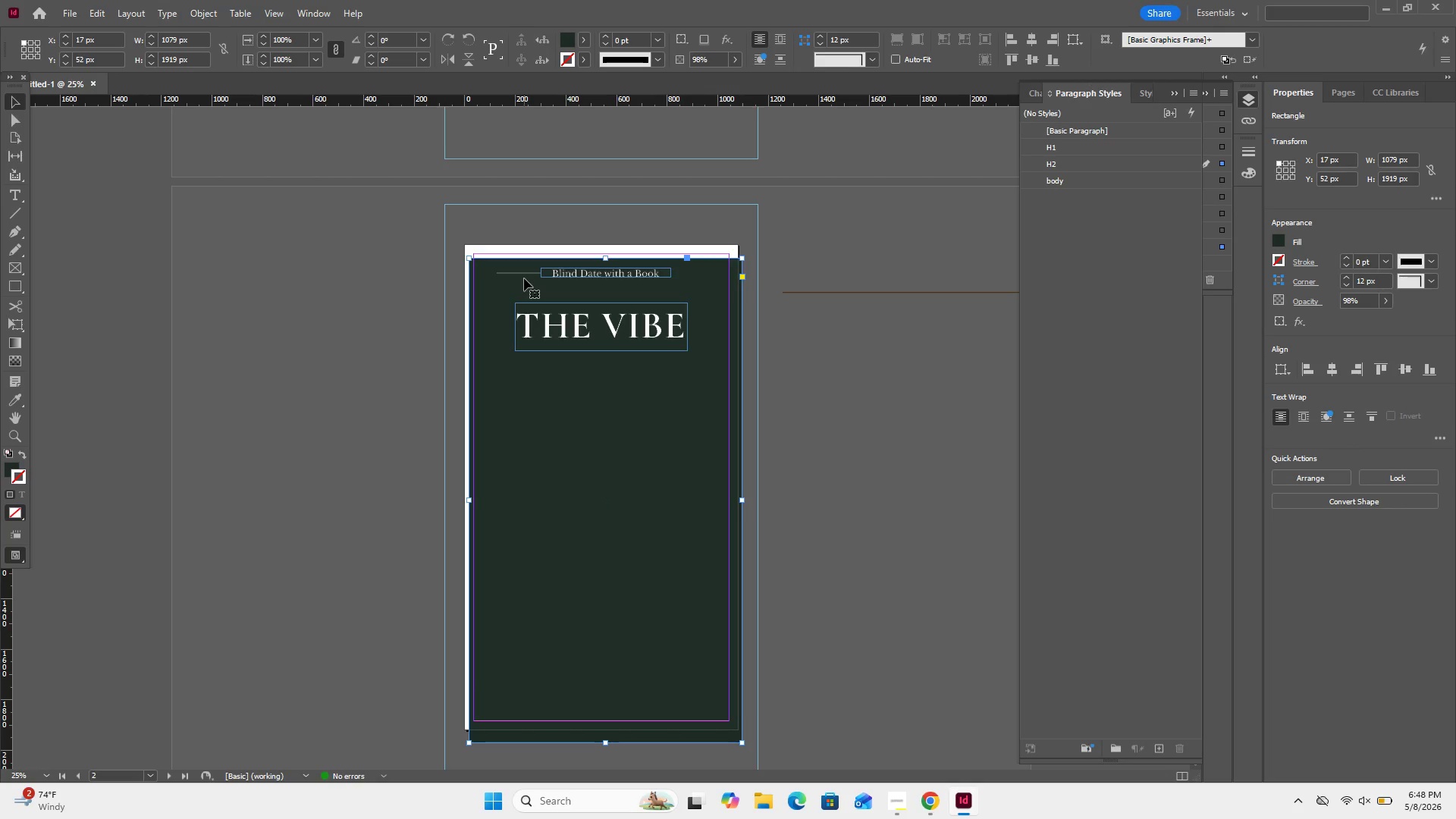 
key(Control+Z)
 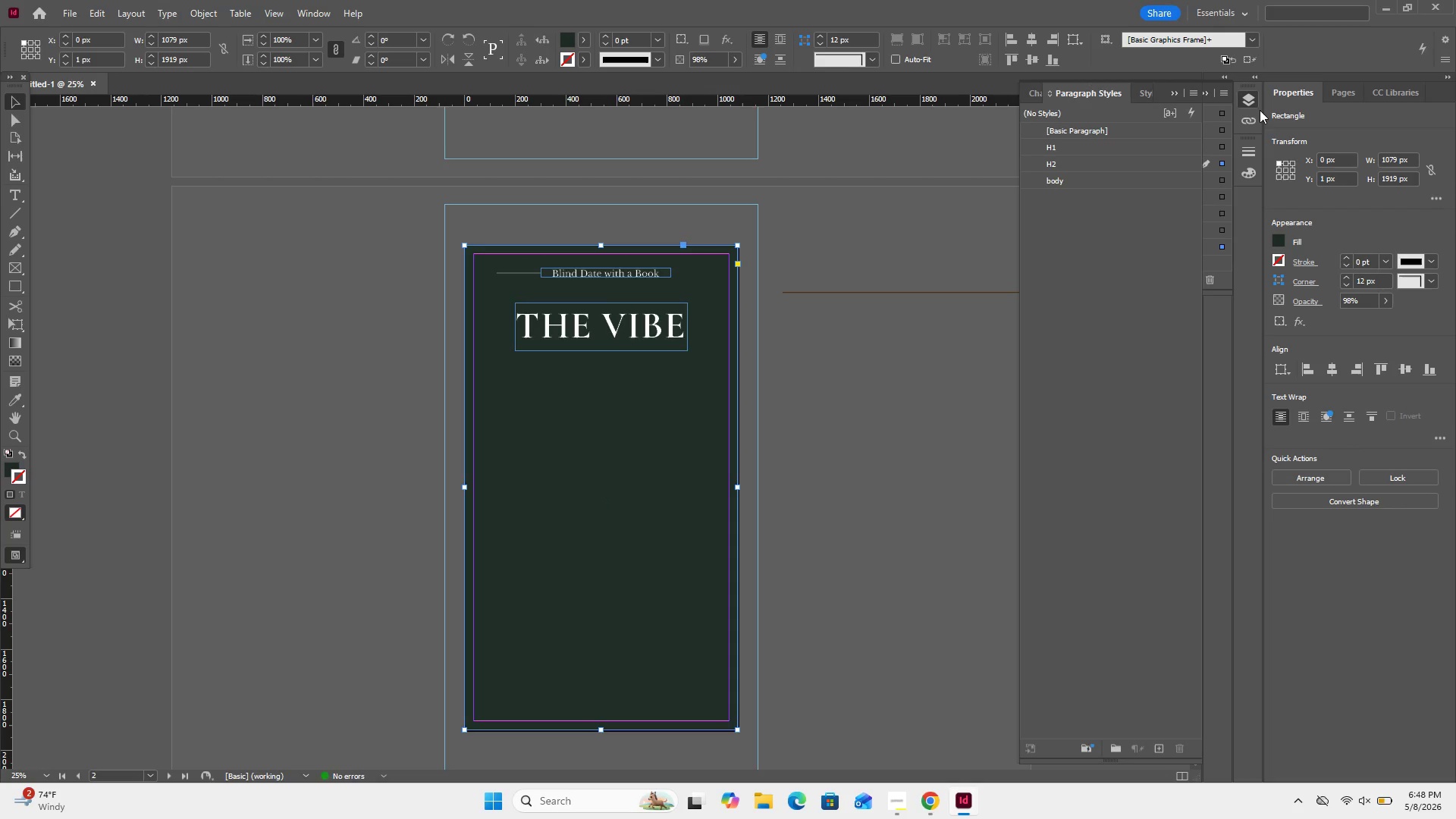 
left_click([1247, 109])
 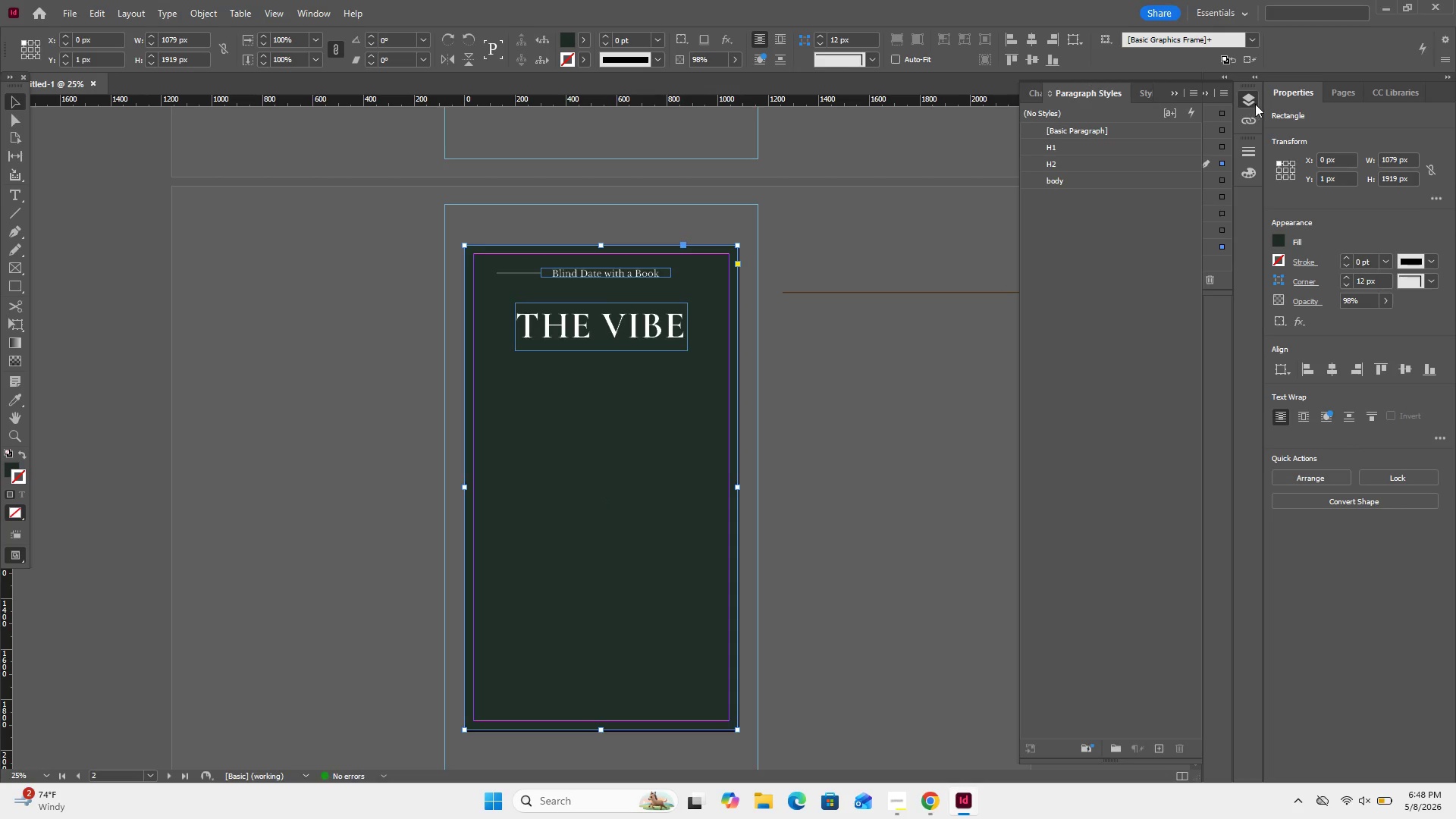 
left_click([1255, 104])
 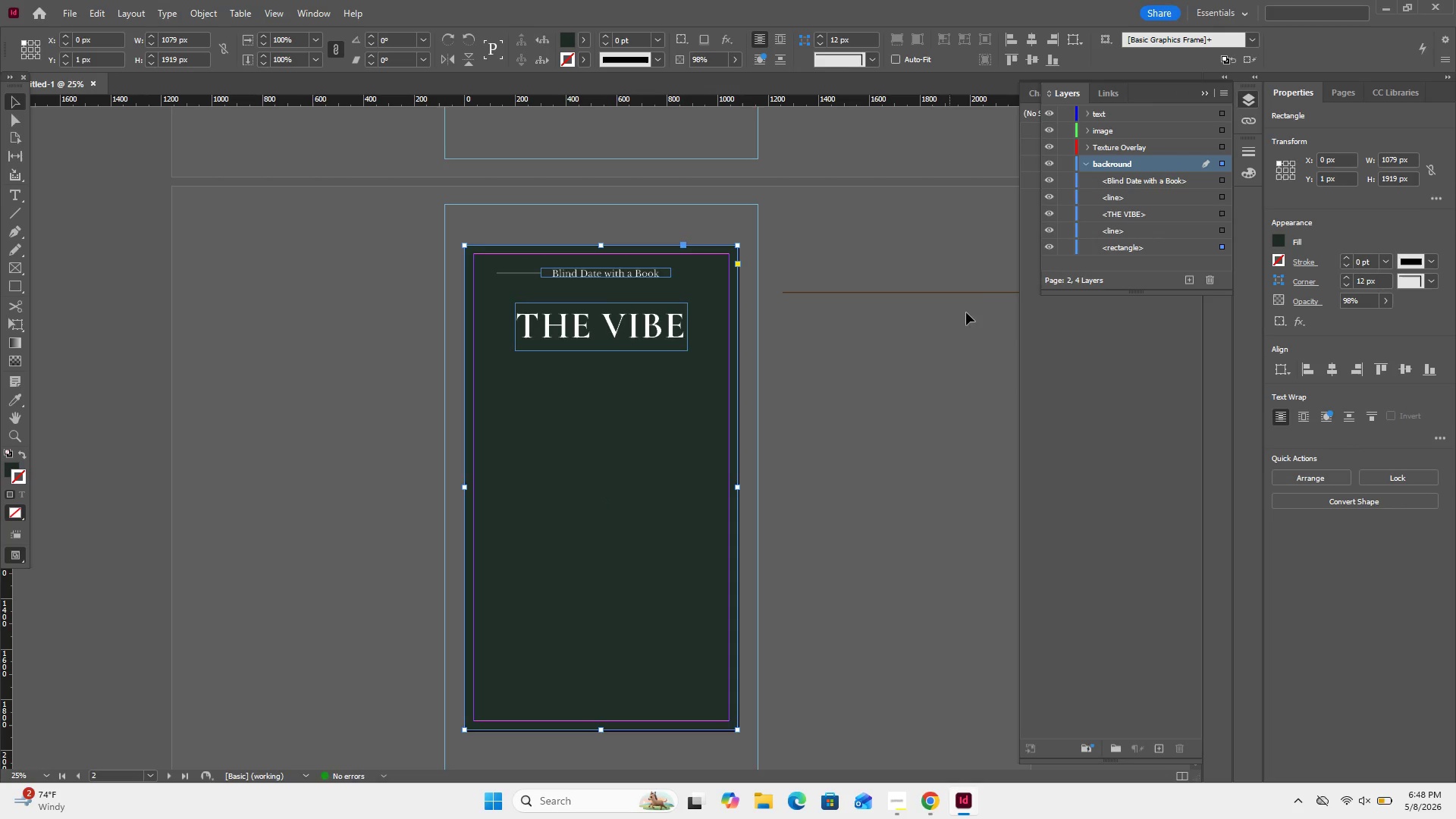 
left_click([1069, 245])
 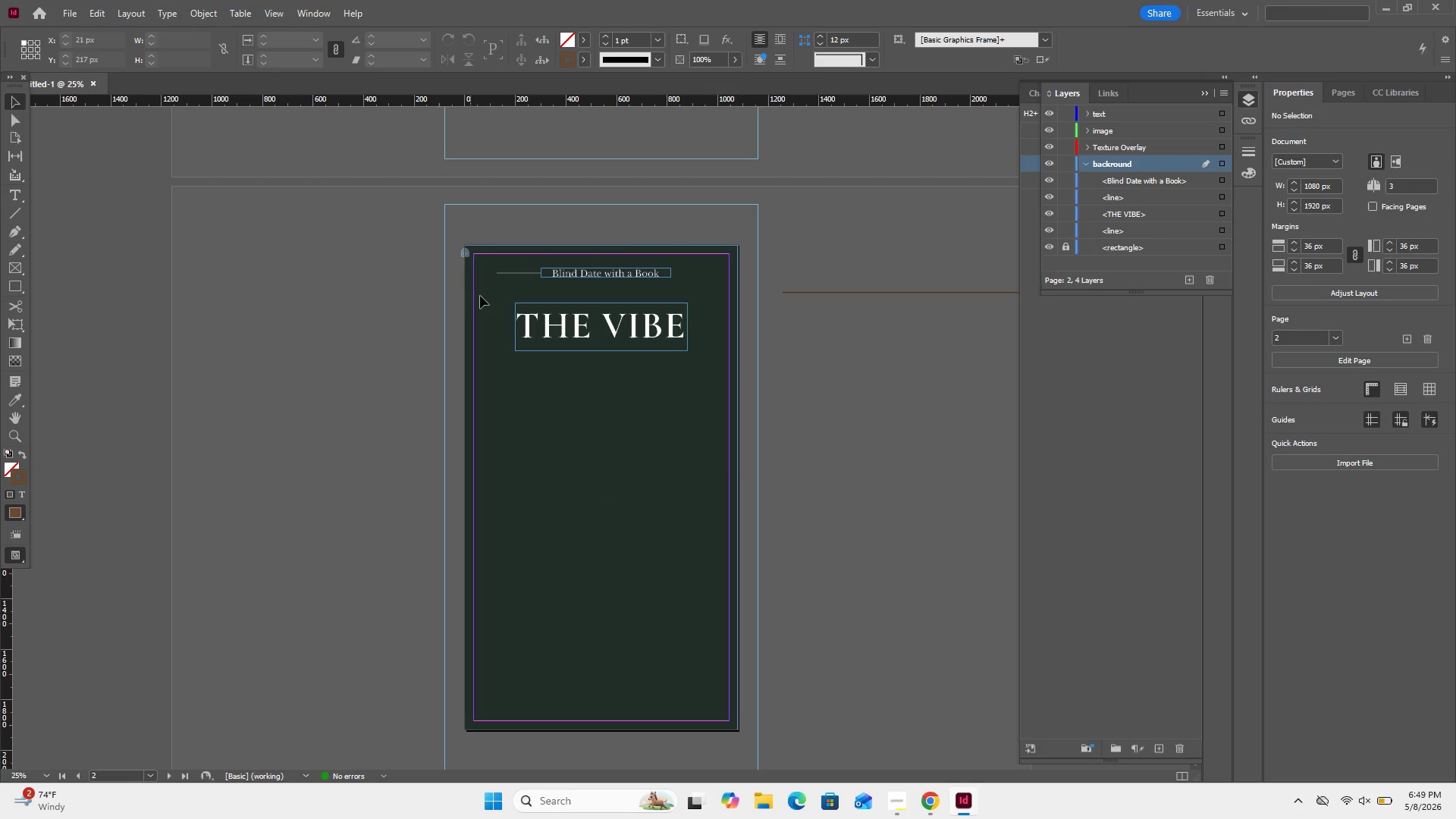 
left_click([528, 271])
 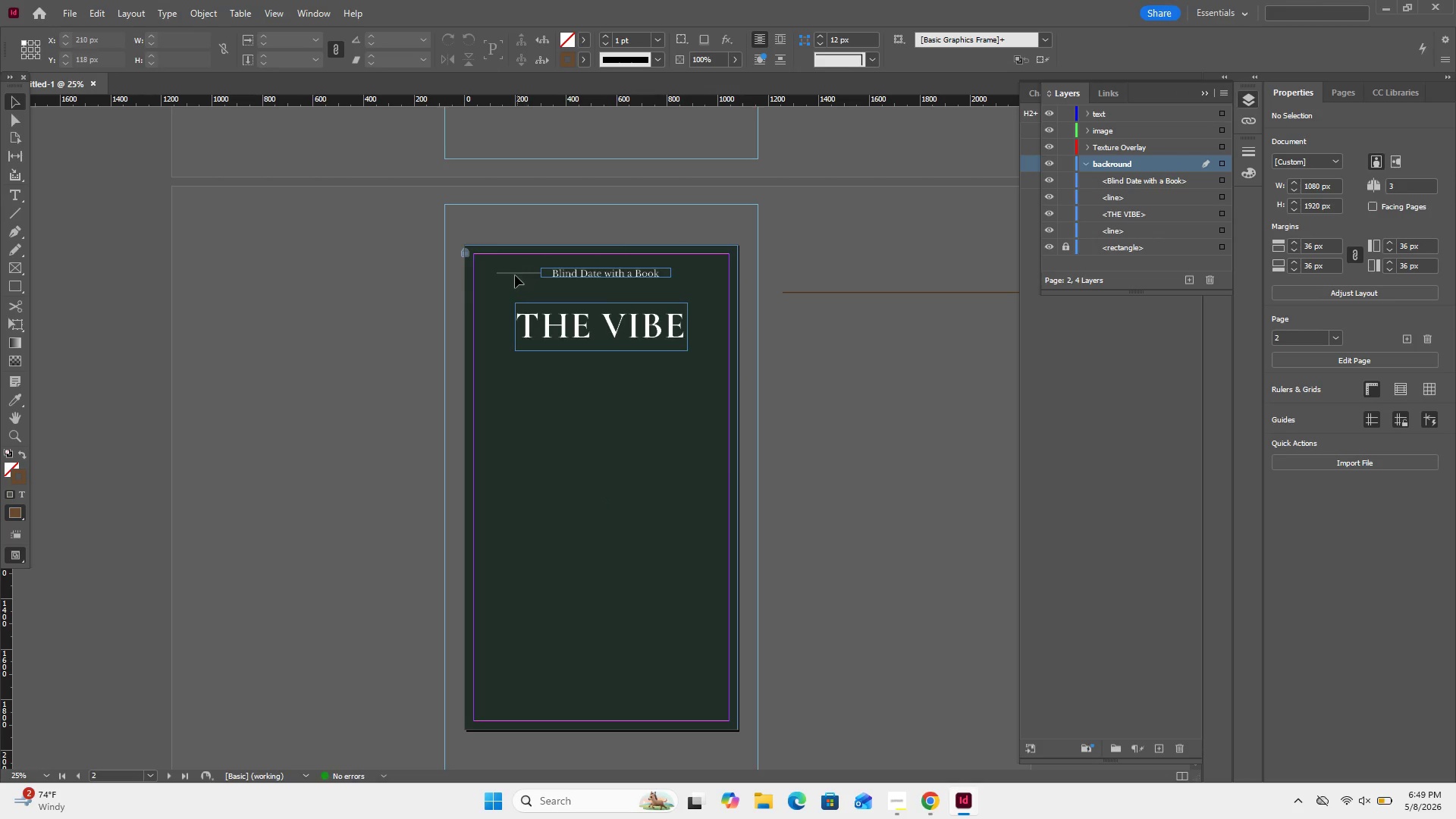 
left_click([515, 275])
 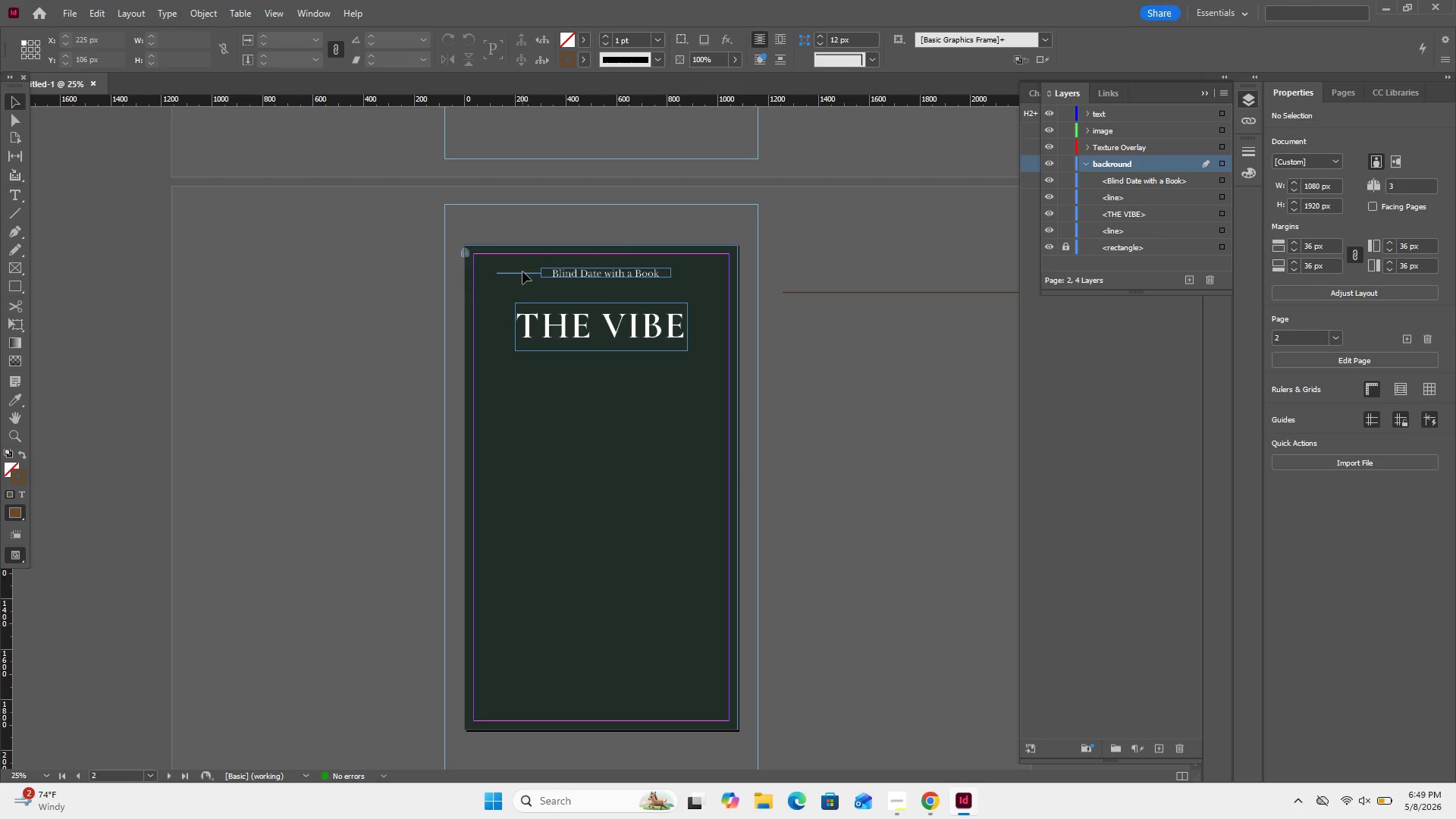 
left_click([522, 271])
 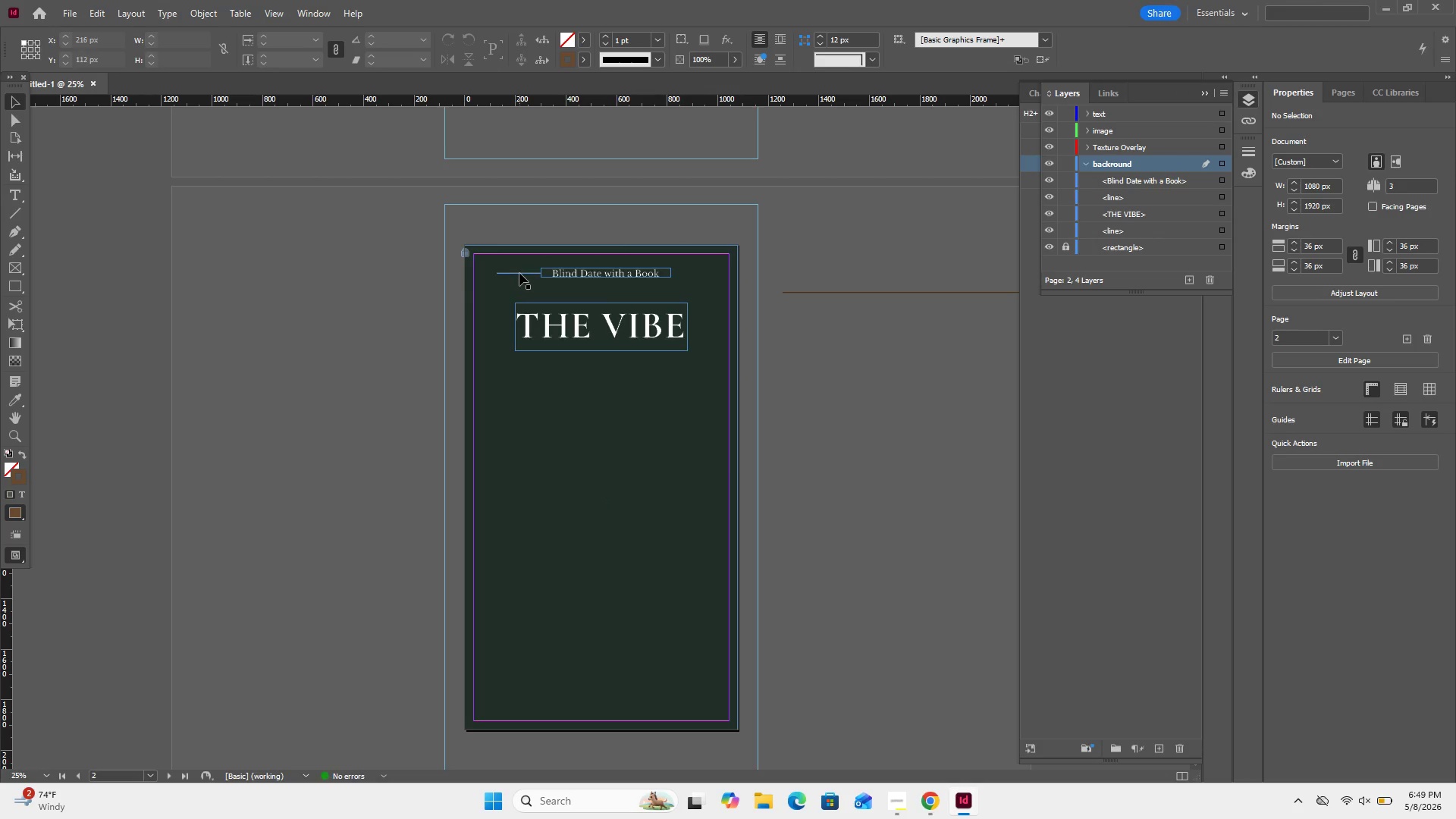 
left_click([519, 273])
 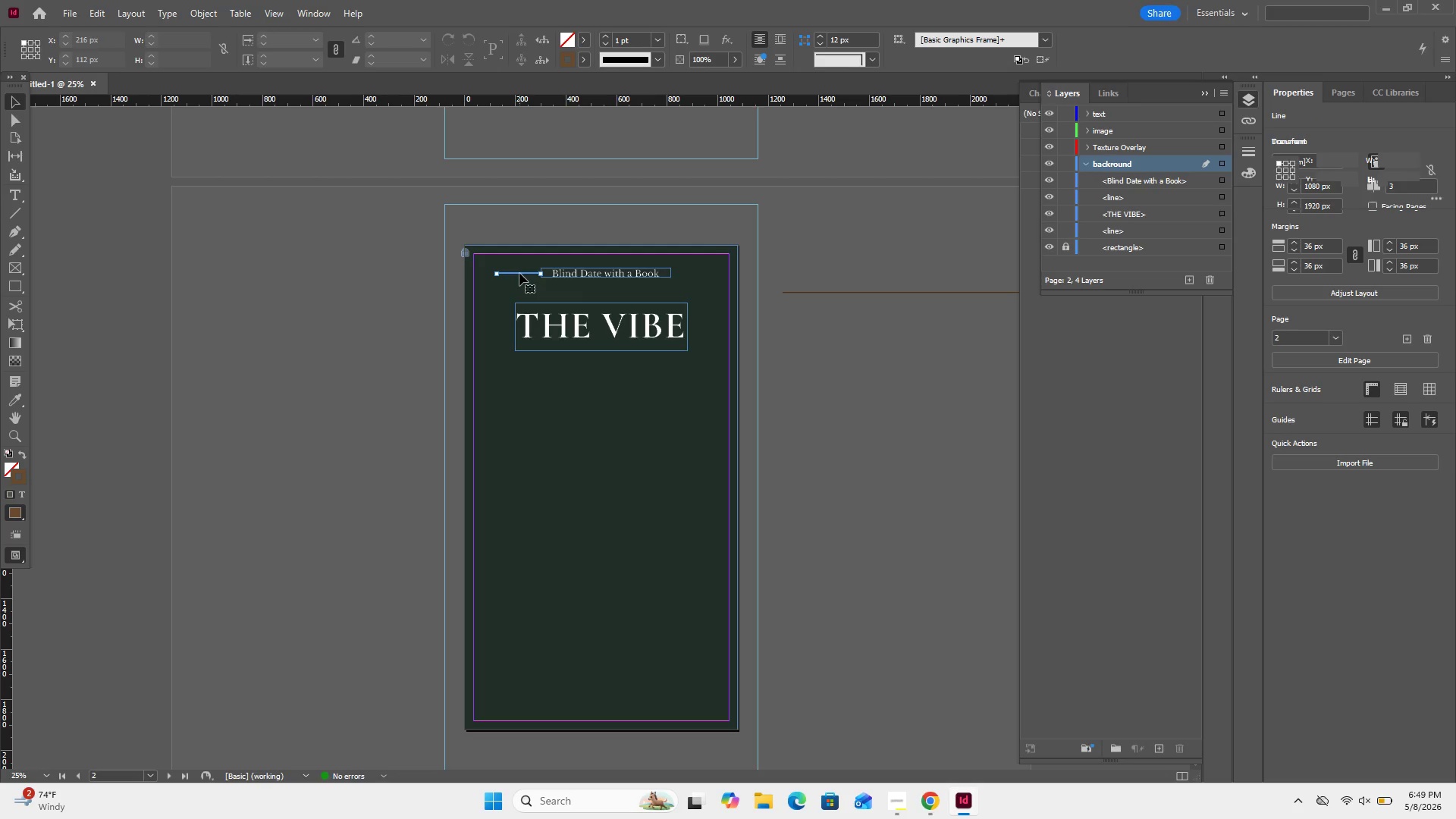 
key(Control+C)
 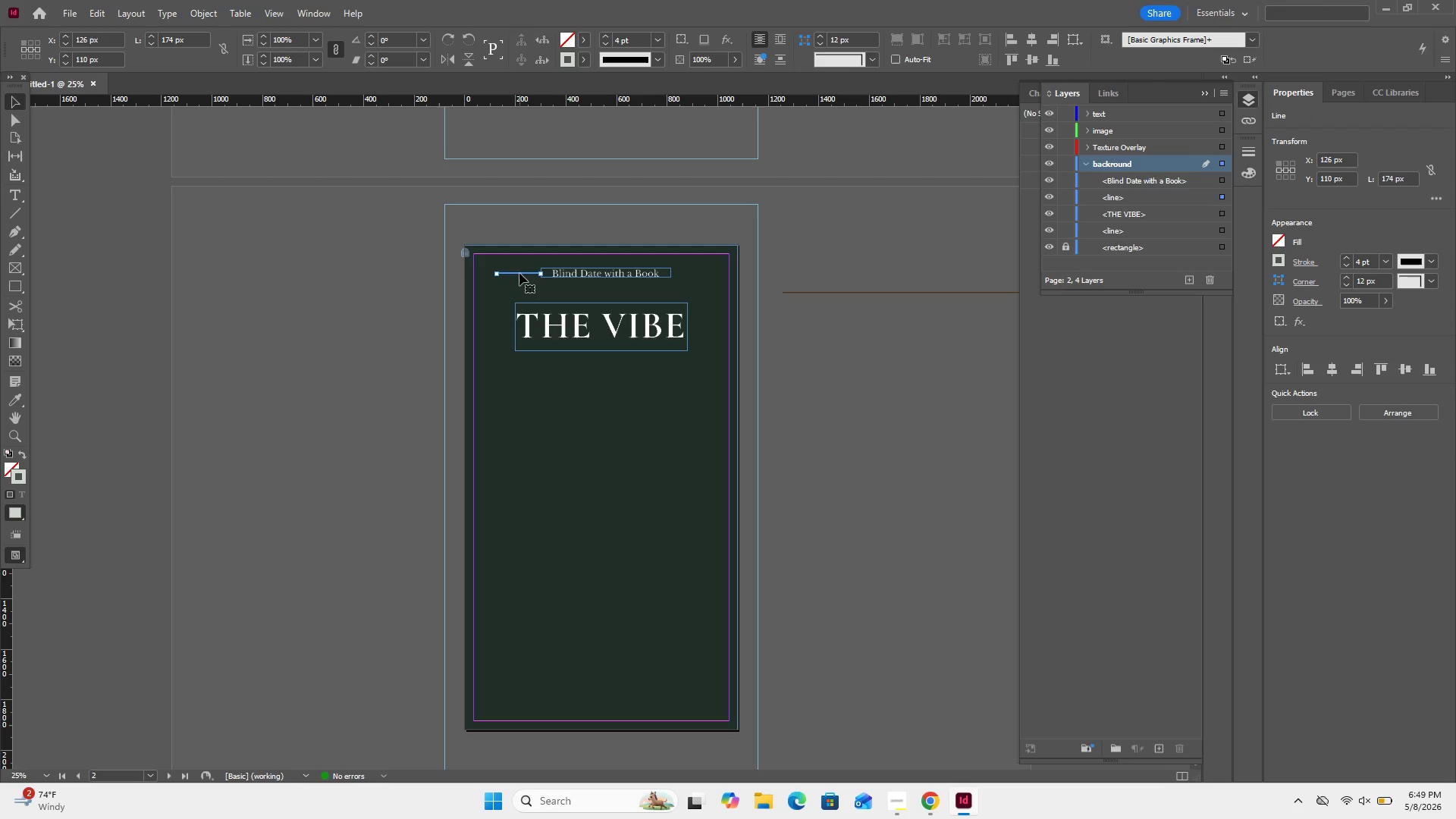 
key(Control+V)
 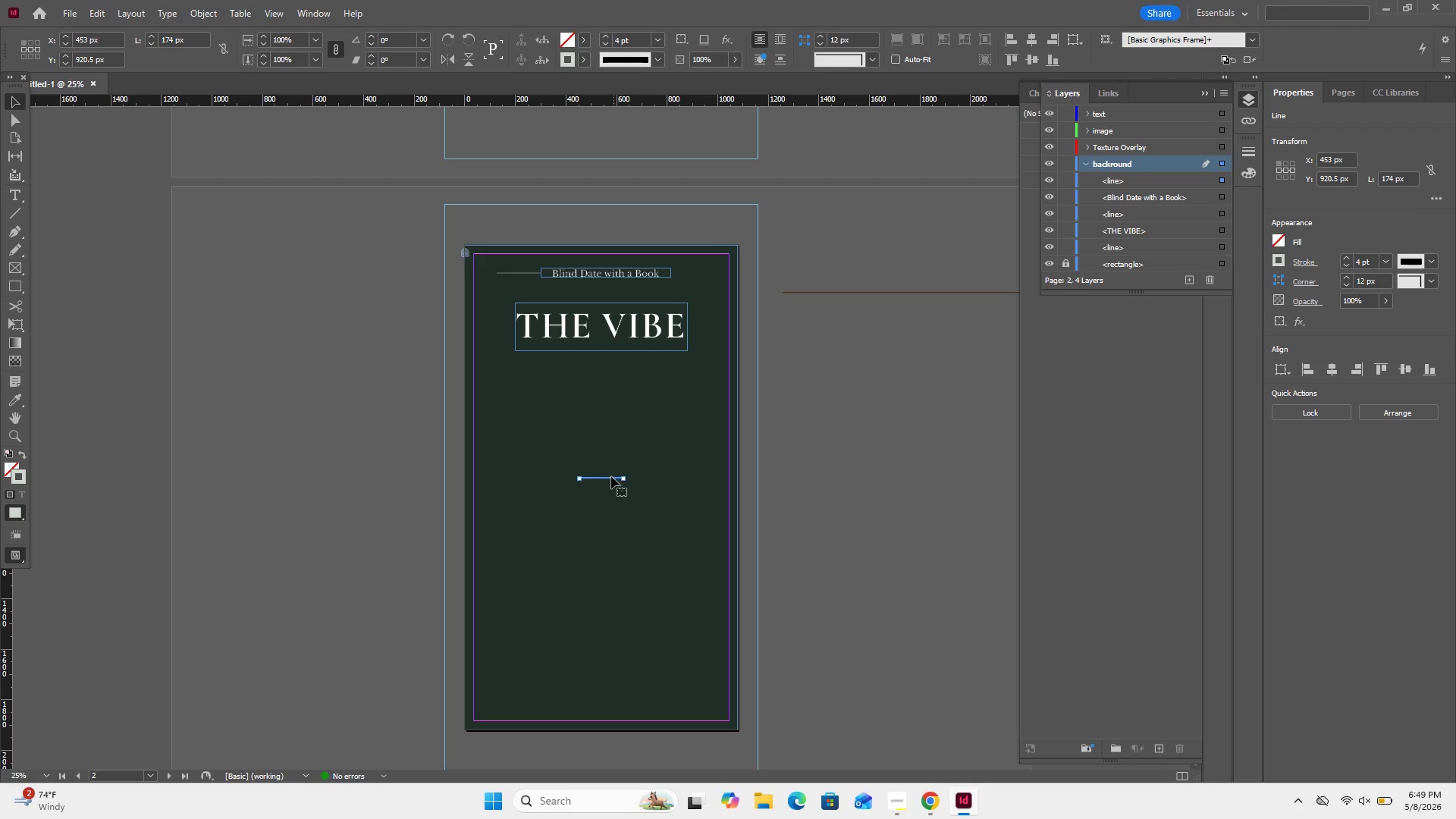 
left_click_drag(start_coordinate=[611, 476], to_coordinate=[706, 273])
 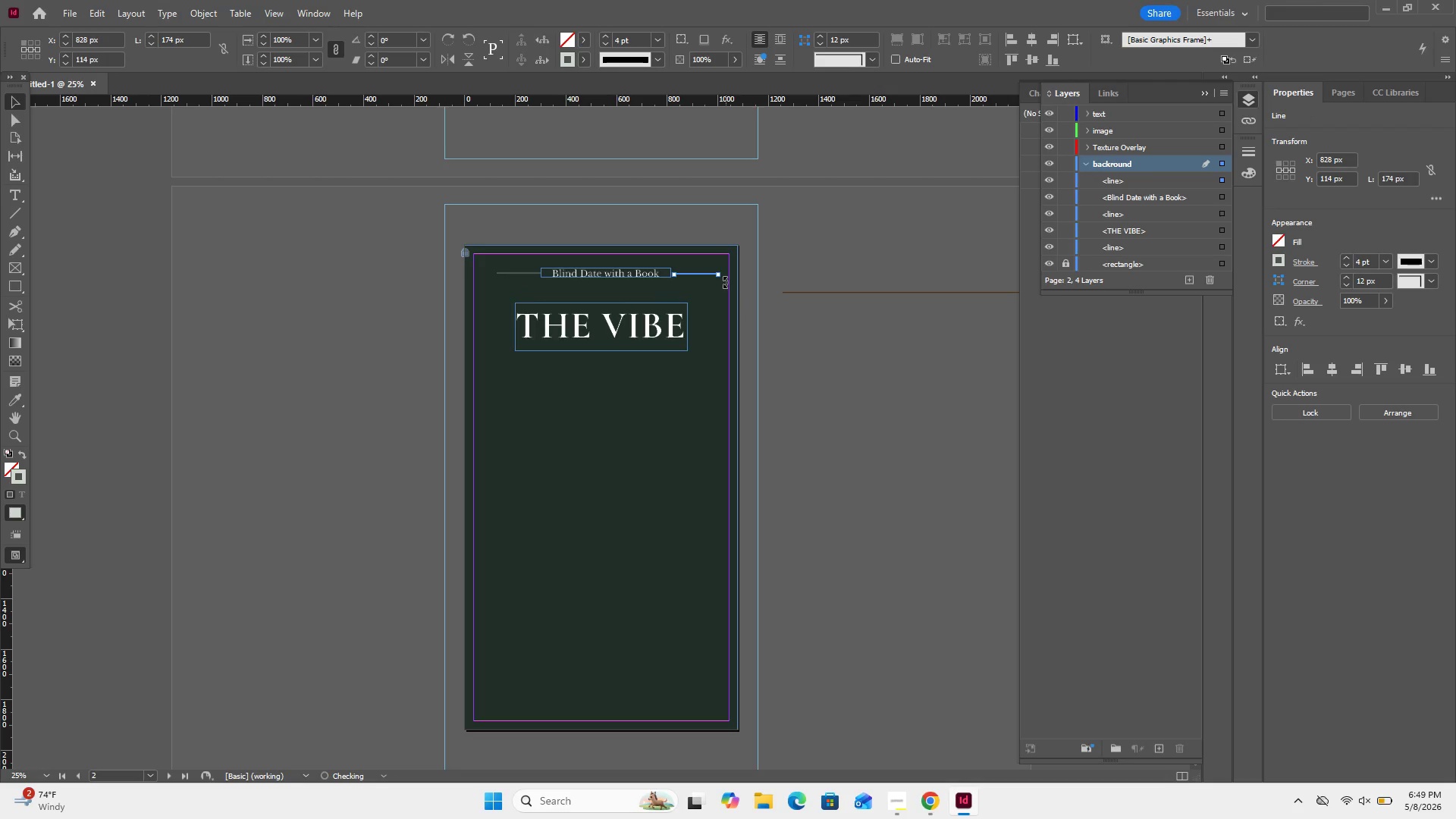 
key(ArrowLeft)
 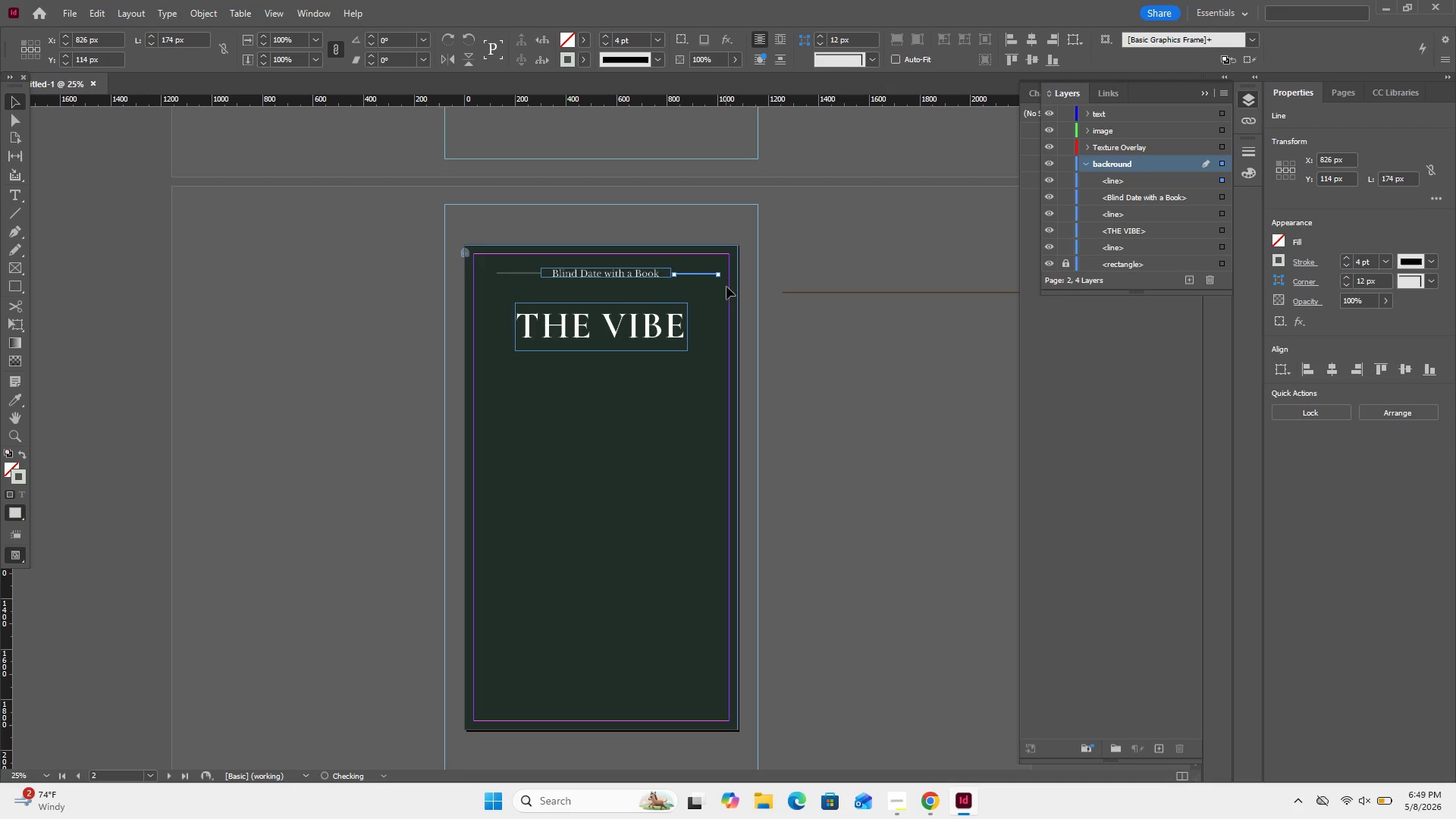 
key(ArrowLeft)
 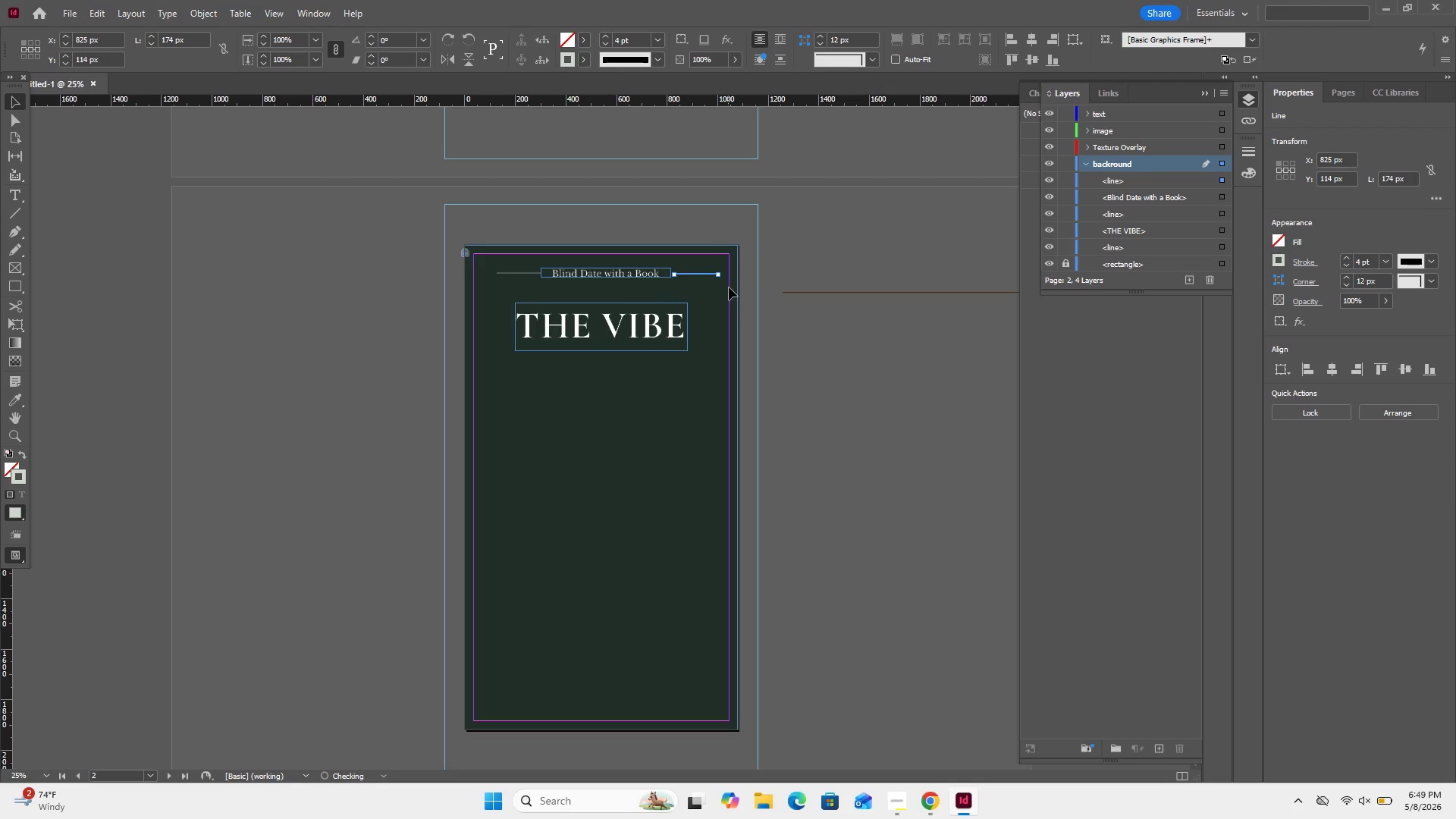 
key(ArrowLeft)
 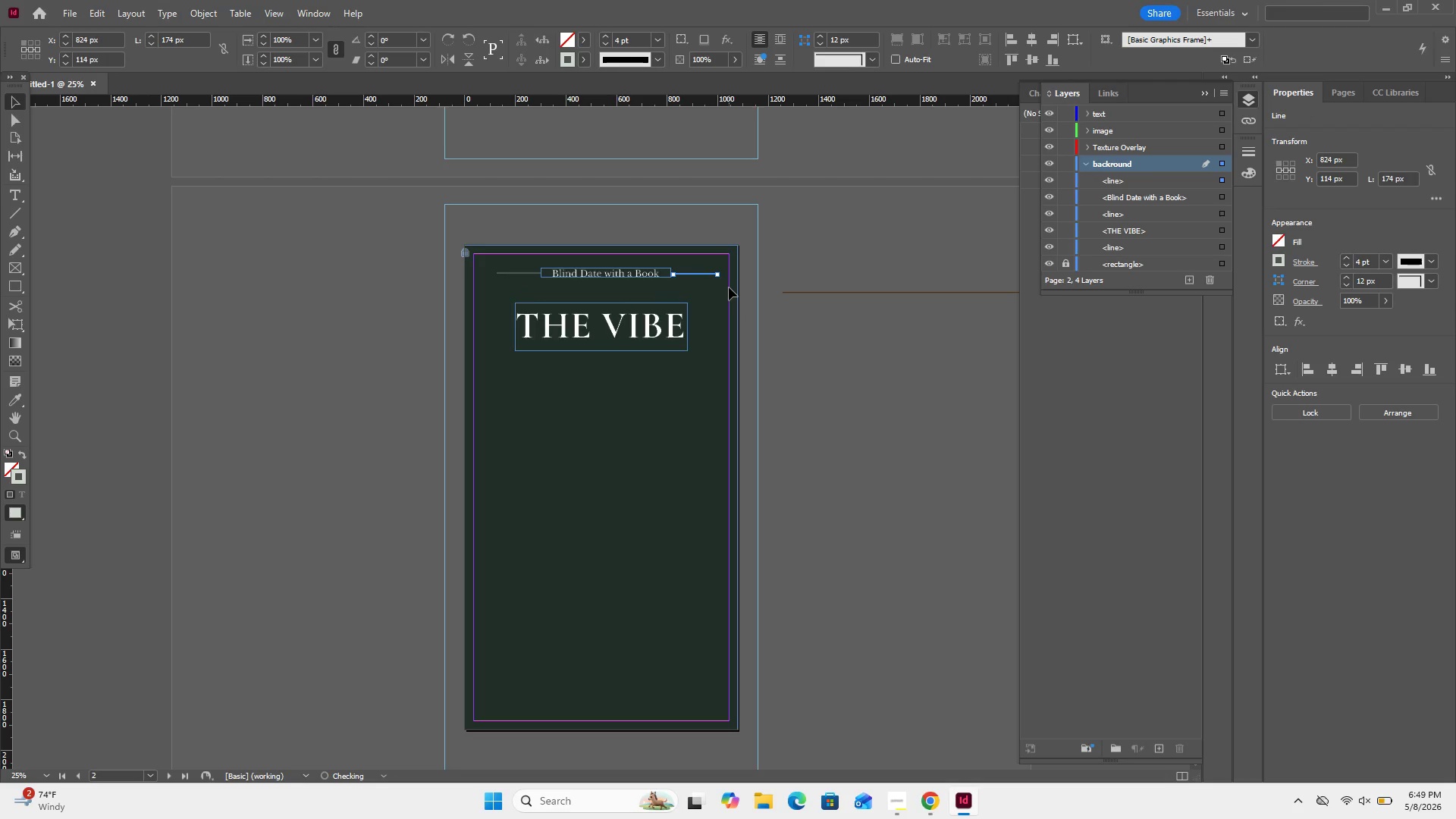 
key(ArrowLeft)
 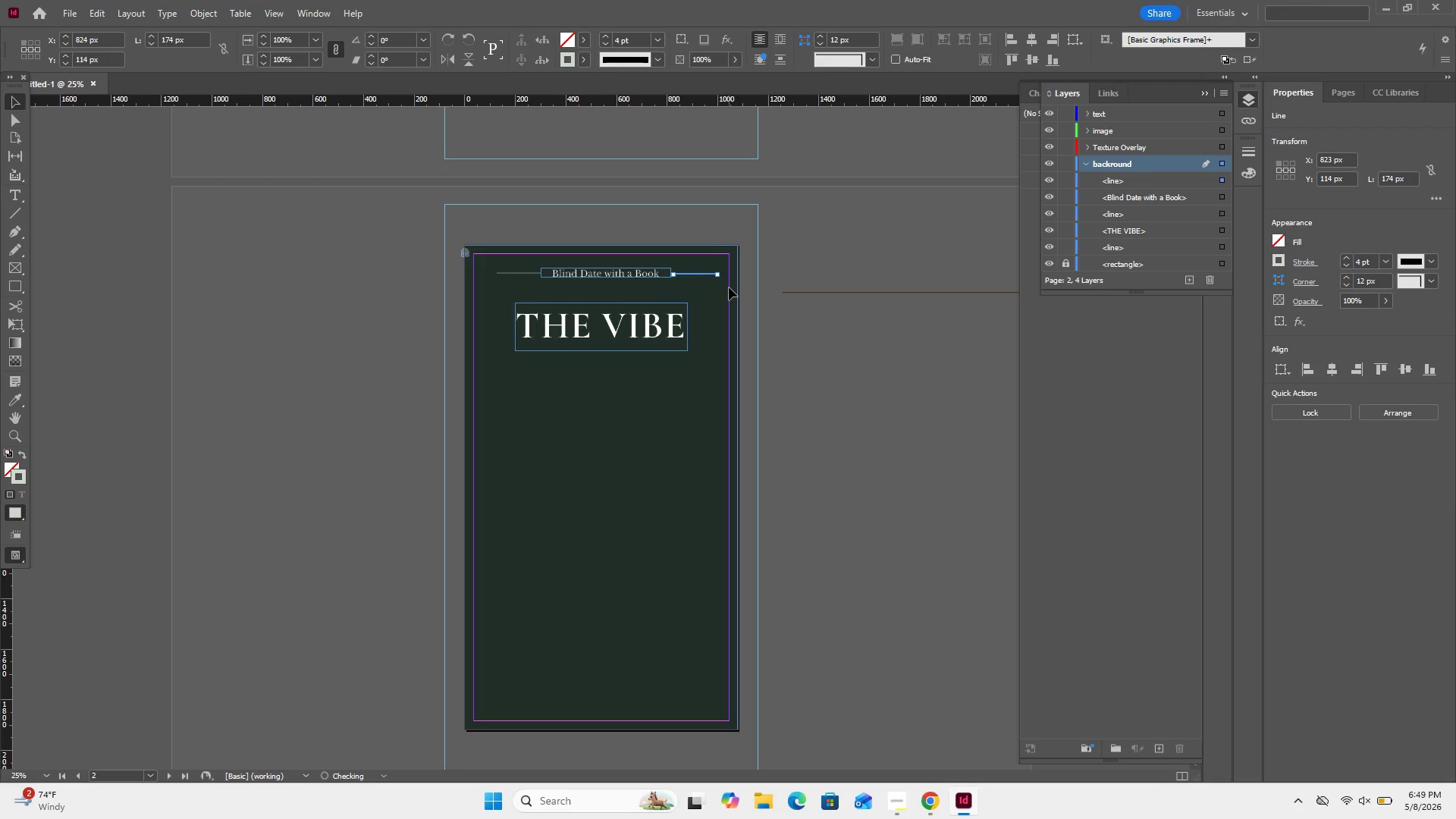 
key(ArrowLeft)
 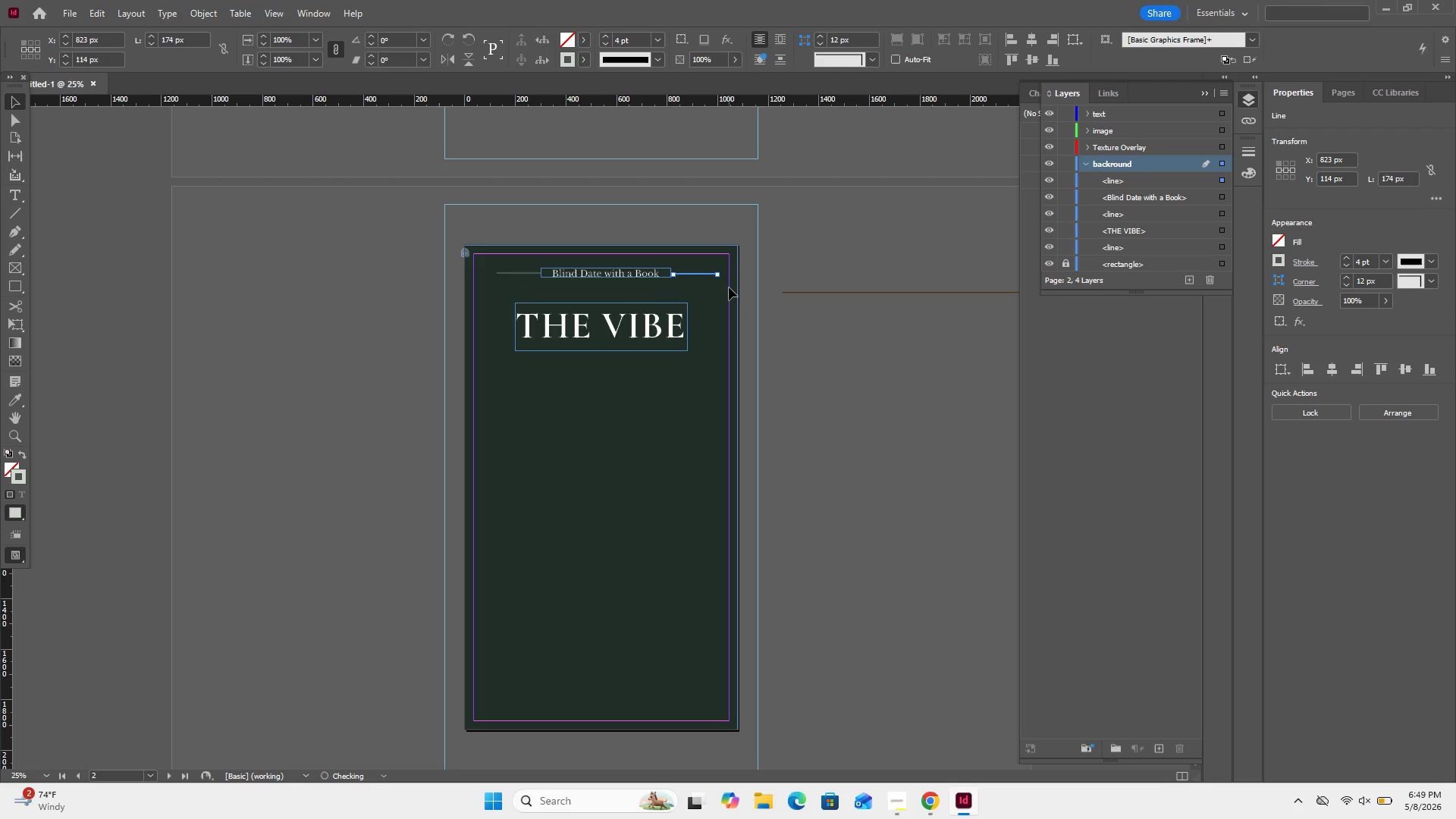 
key(ArrowLeft)
 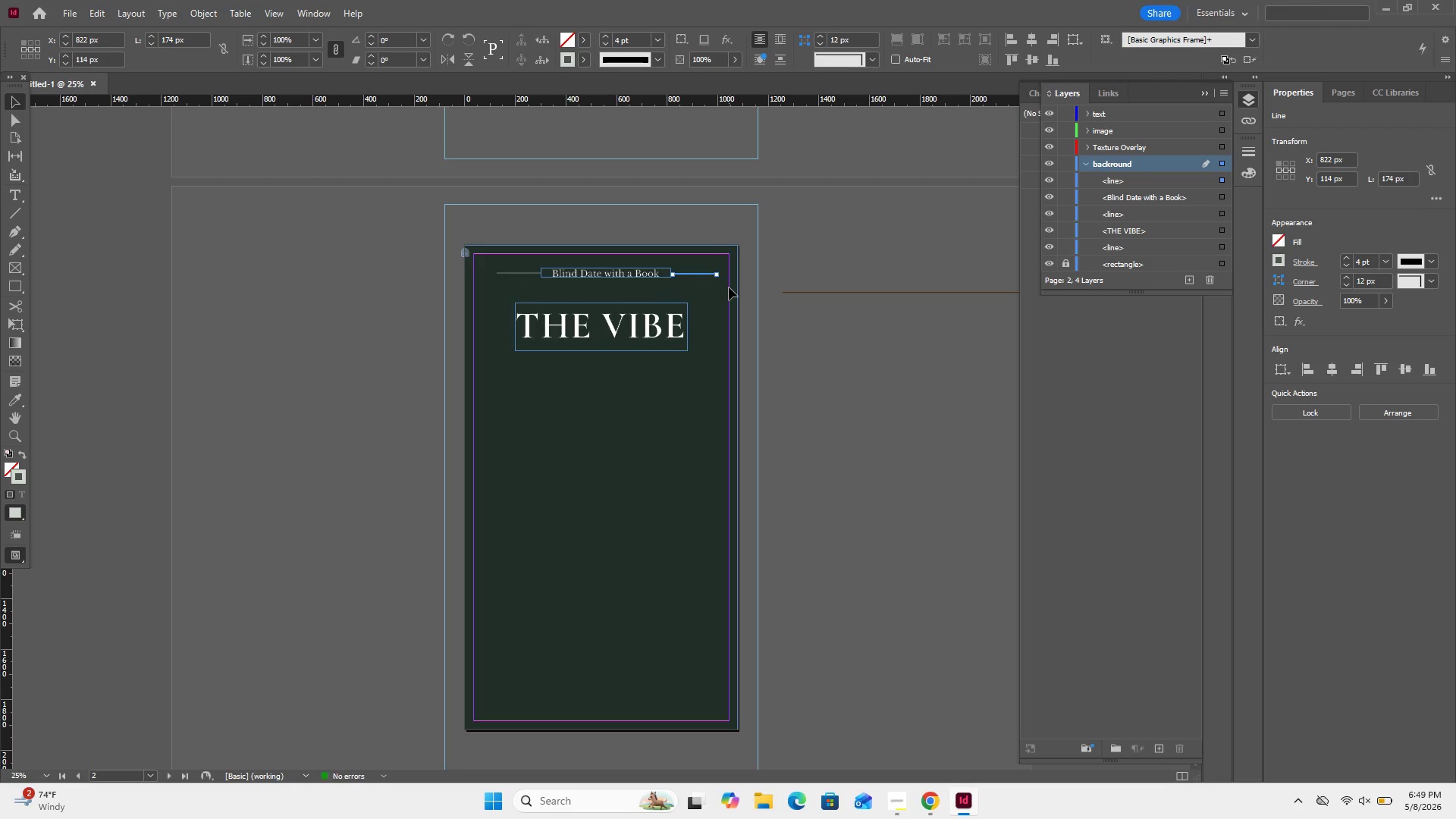 
key(ArrowLeft)
 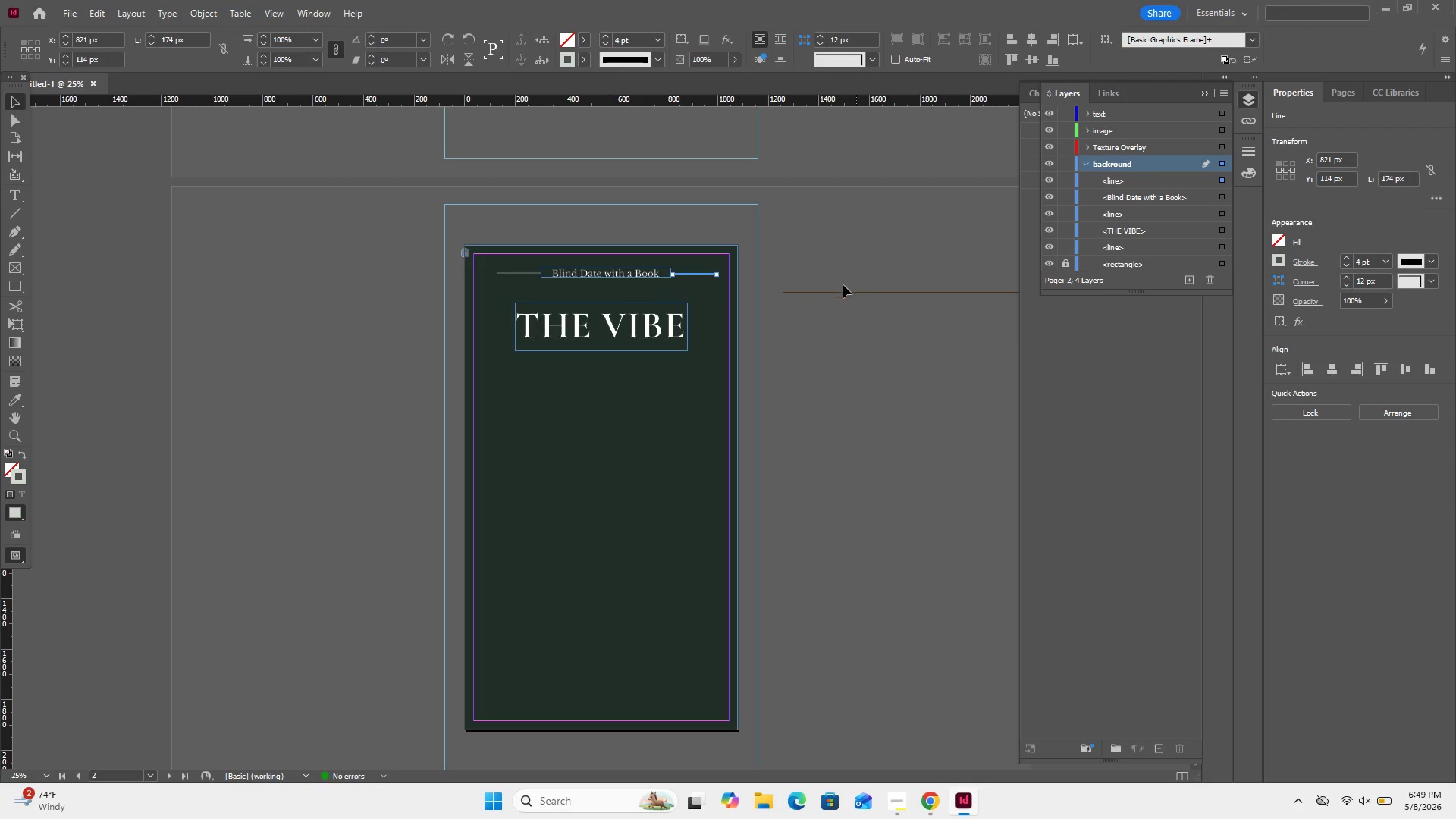 
left_click([842, 295])
 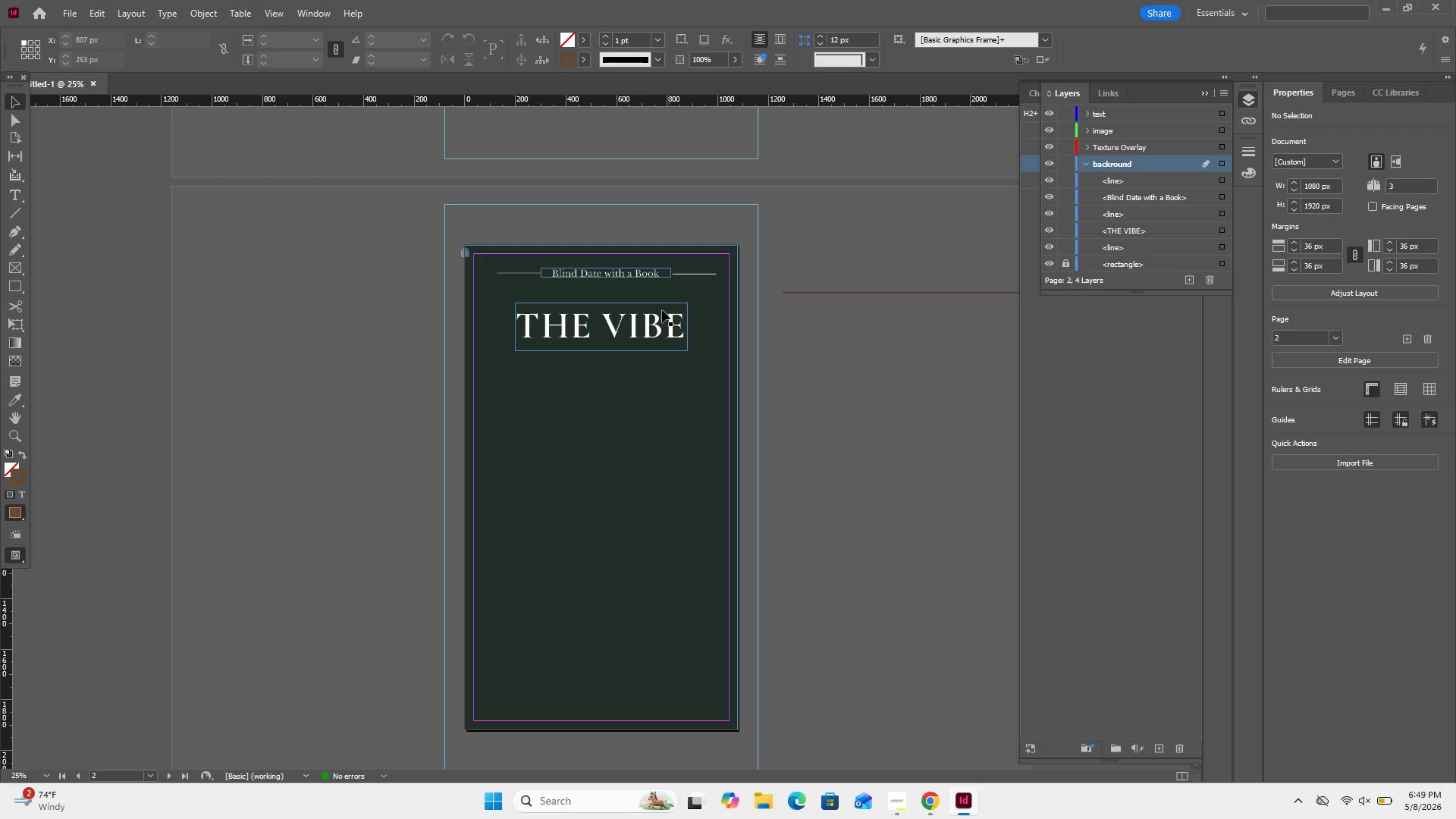 
wait(5.72)
 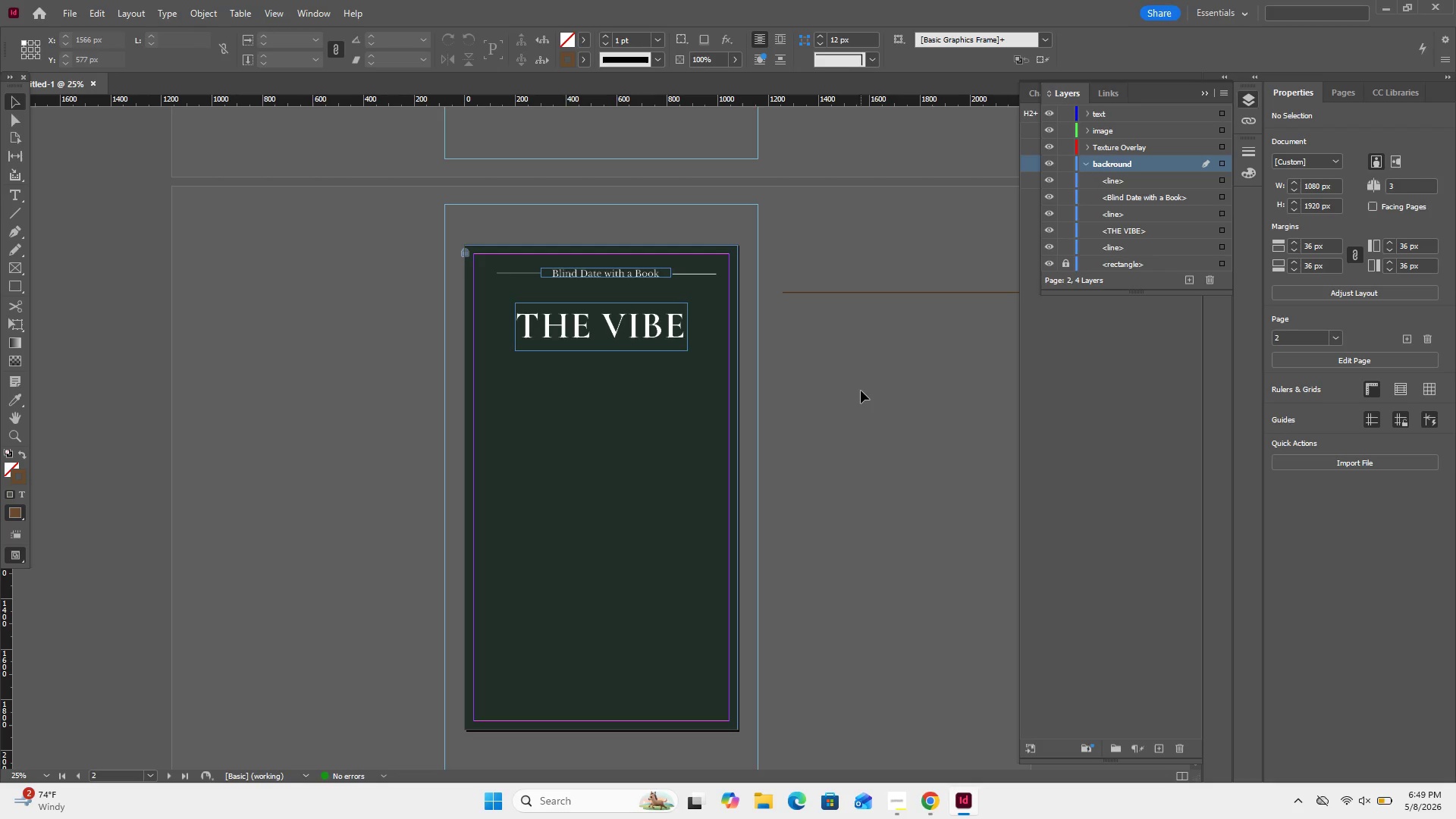 
left_click([712, 275])
 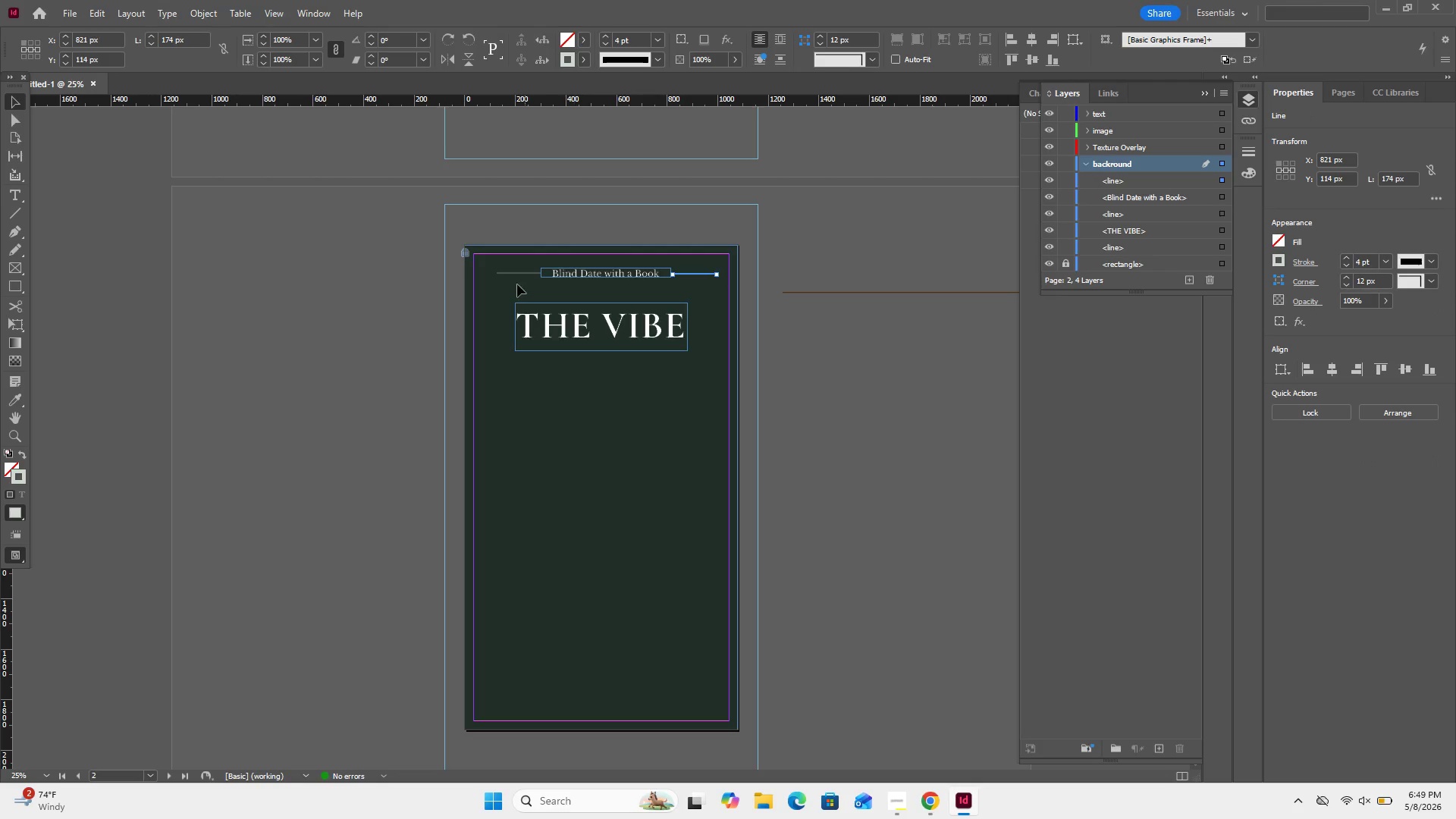 
left_click([532, 276])
 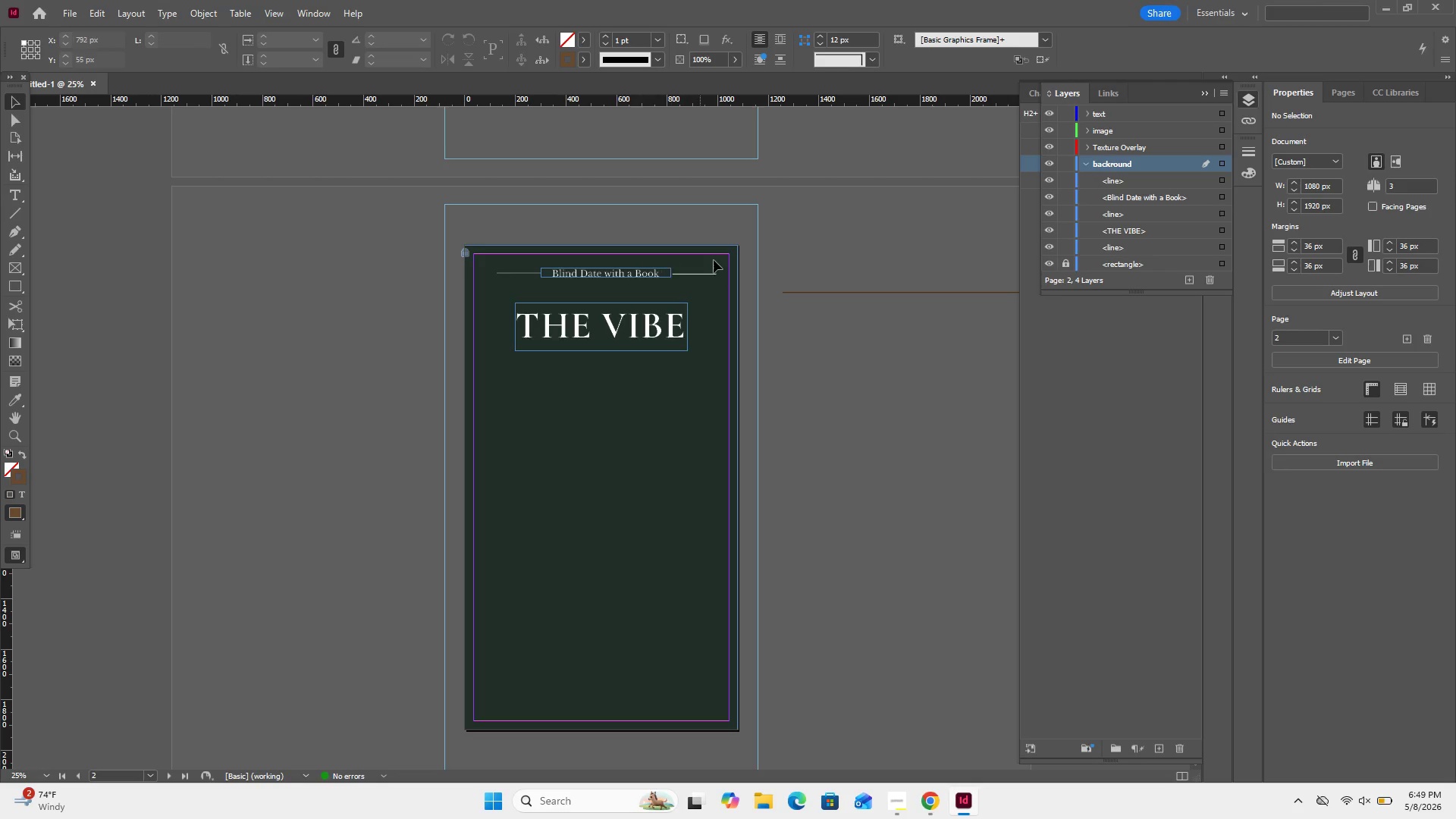 
left_click([692, 274])
 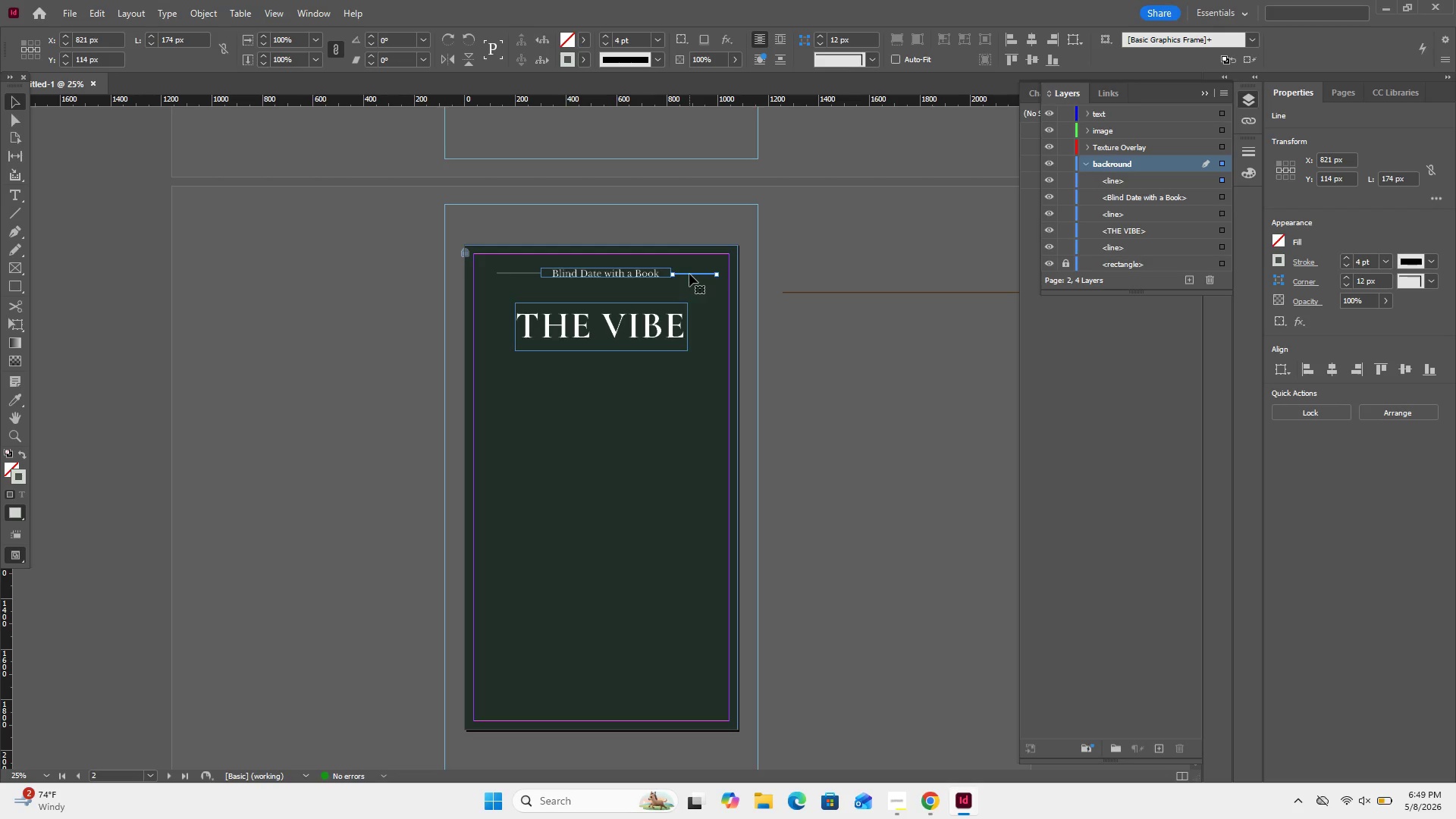 
key(Backspace)
 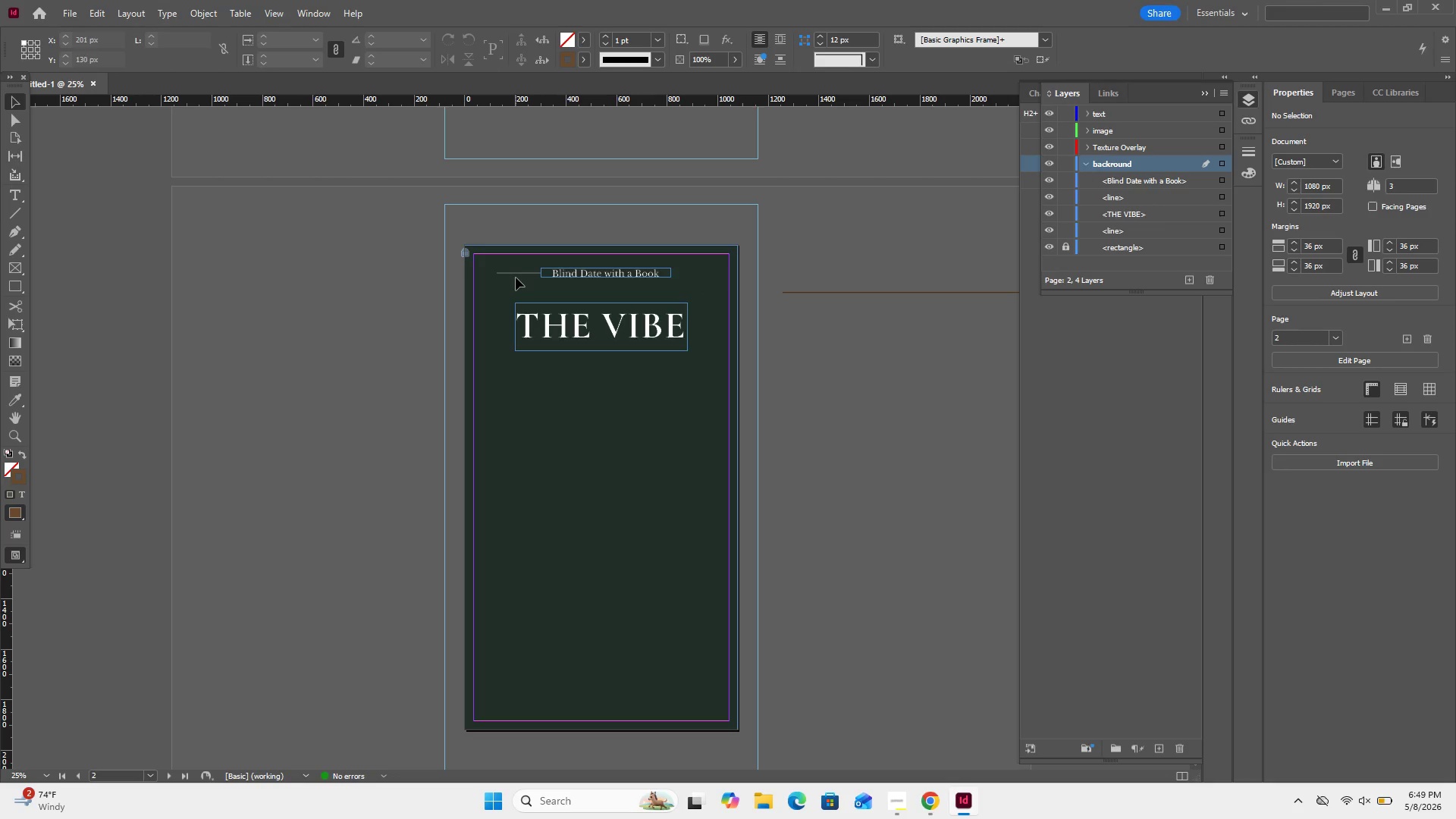 
left_click_drag(start_coordinate=[526, 268], to_coordinate=[521, 284])
 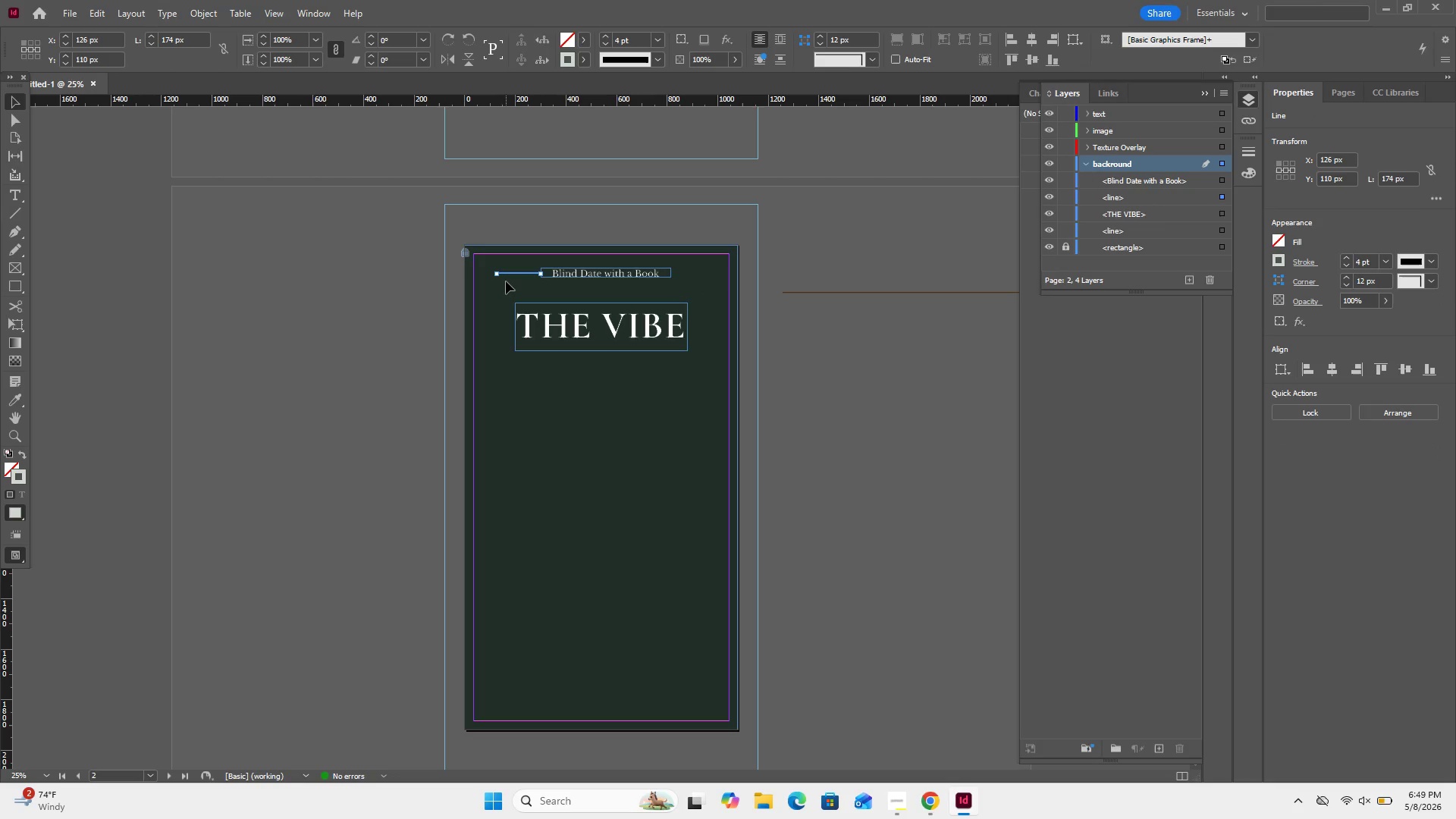 
key(Control+C)
 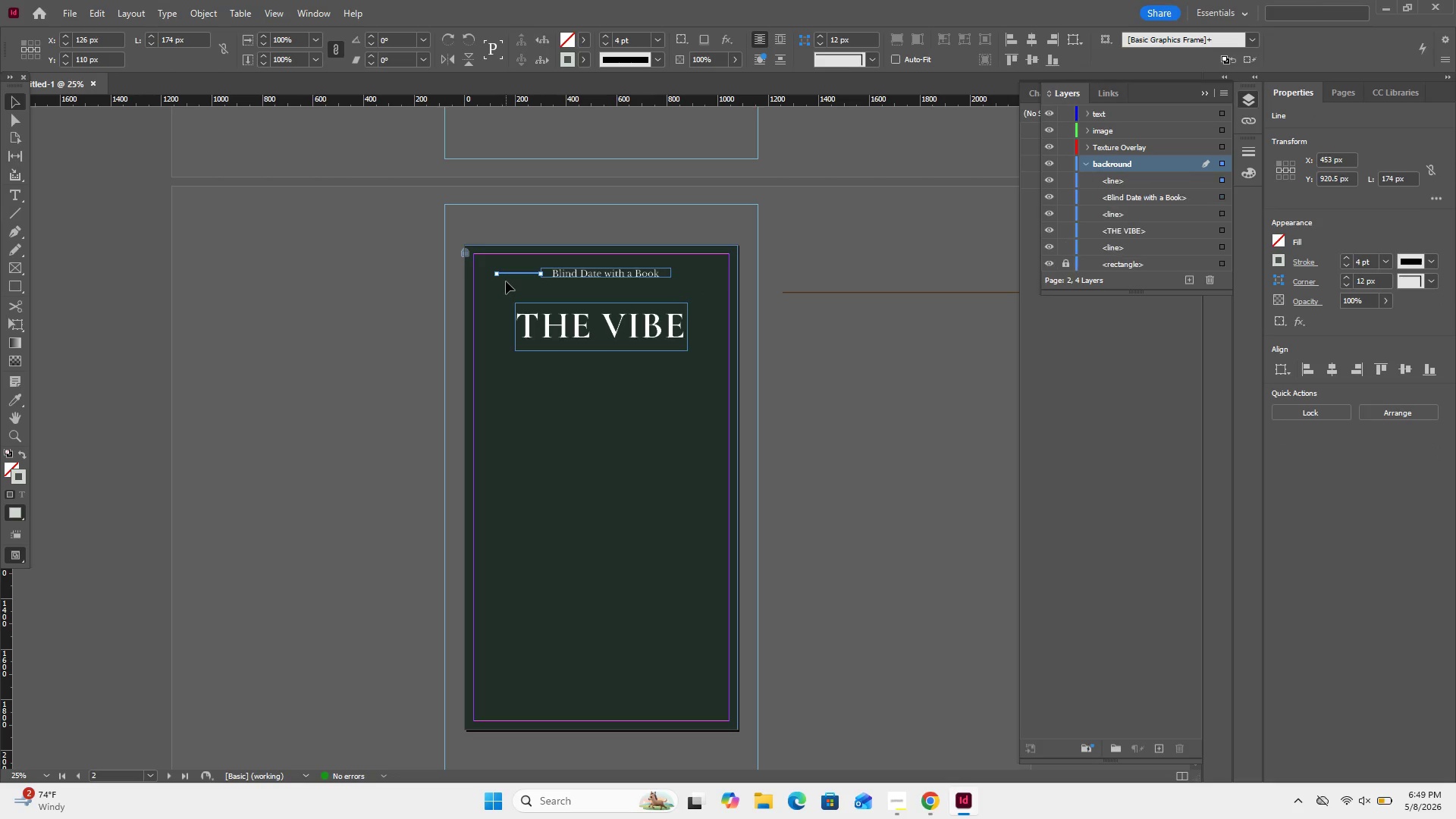 
key(Control+V)
 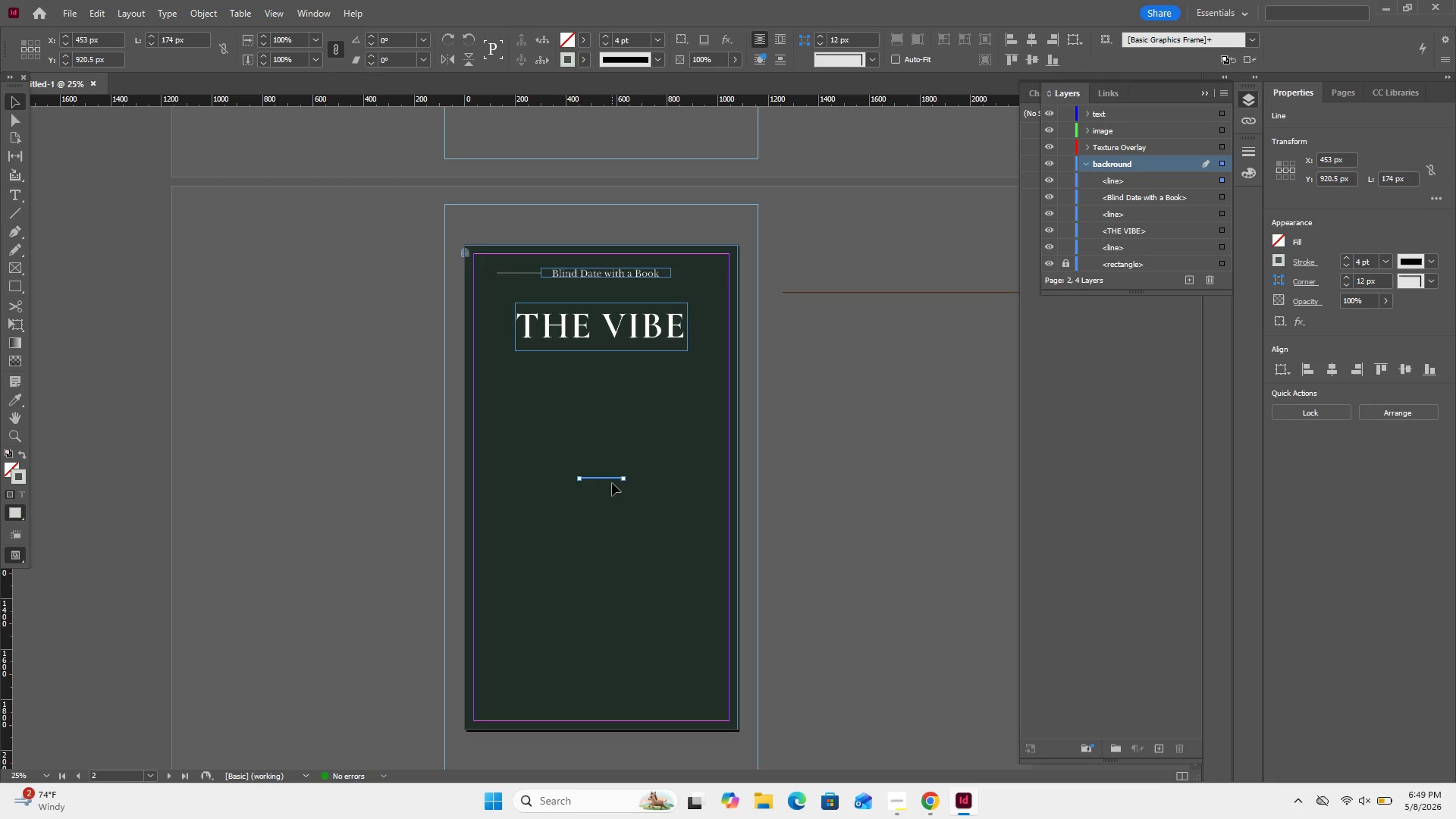 
left_click_drag(start_coordinate=[611, 478], to_coordinate=[704, 272])
 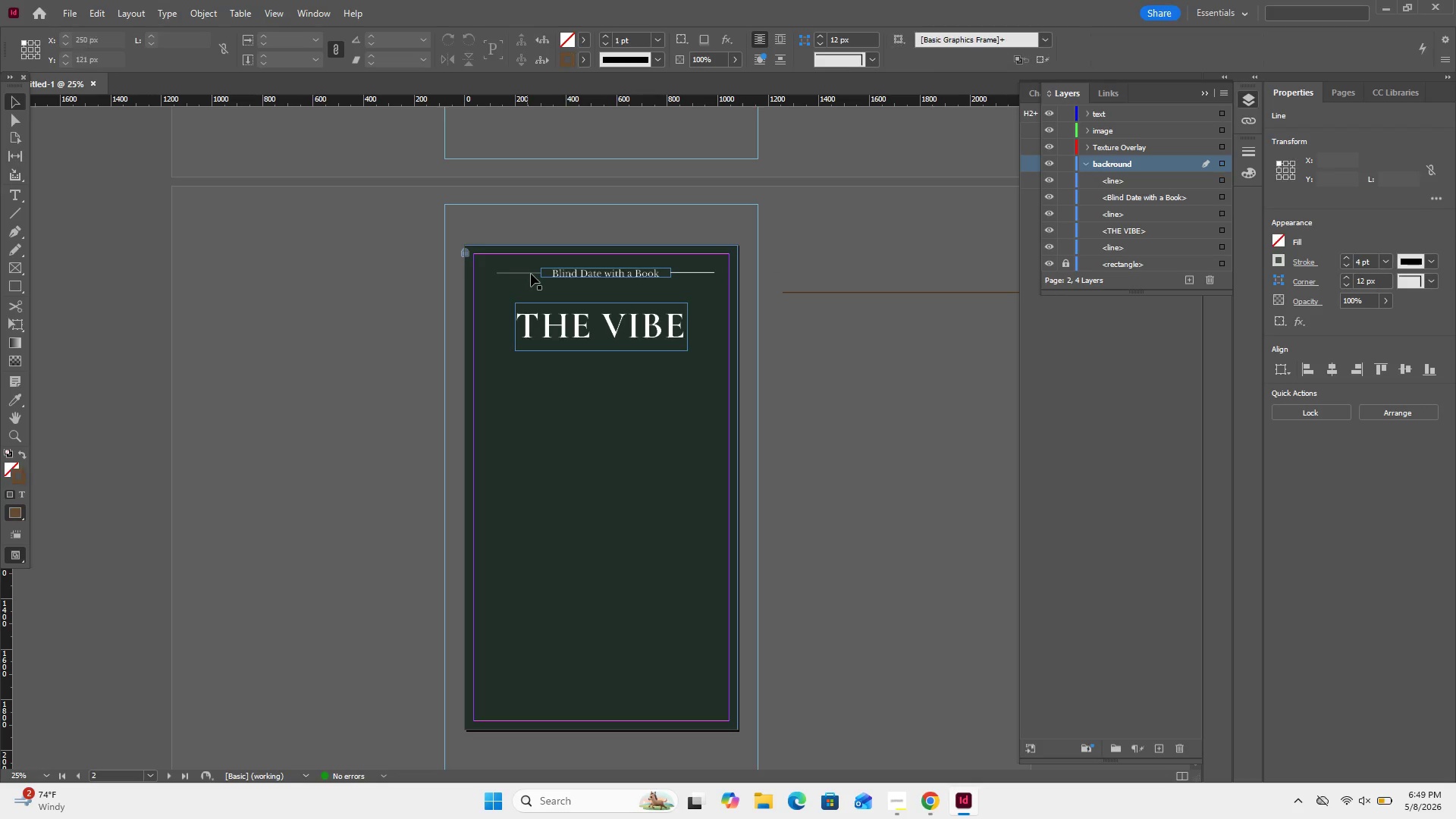 
left_click_drag(start_coordinate=[532, 273], to_coordinate=[519, 303])
 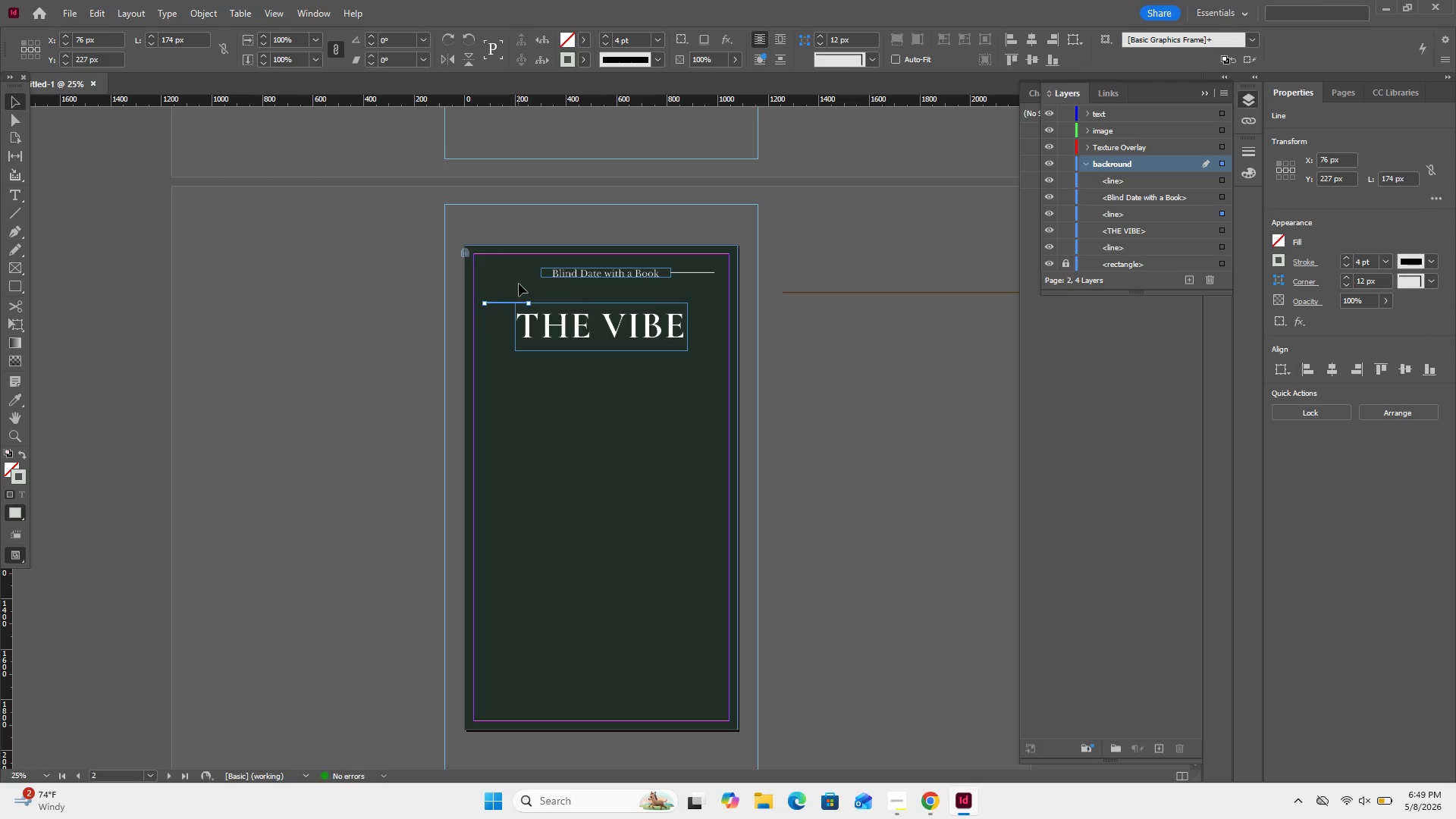 
key(Control+Z)
 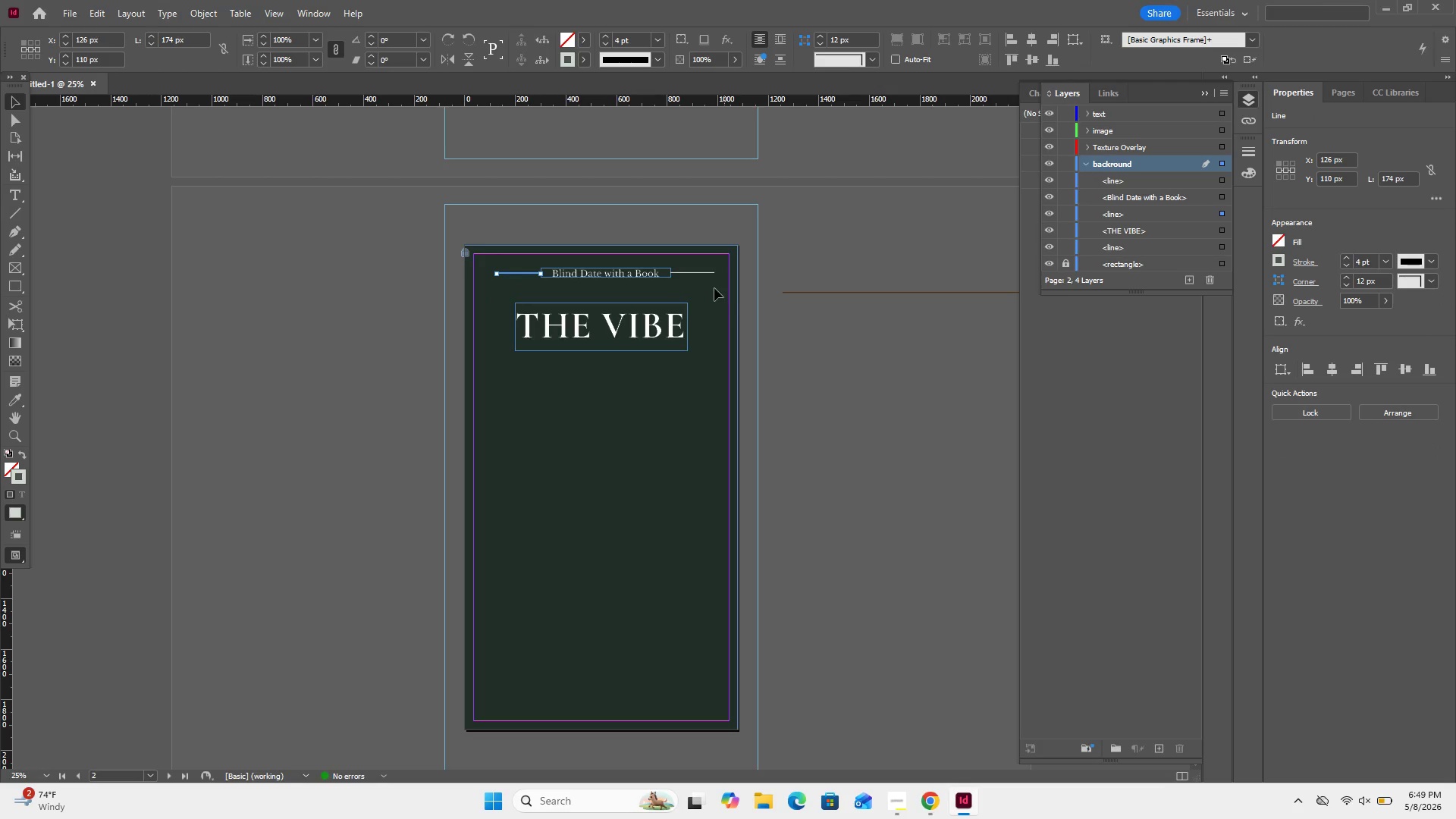 
left_click_drag(start_coordinate=[705, 282], to_coordinate=[516, 265])
 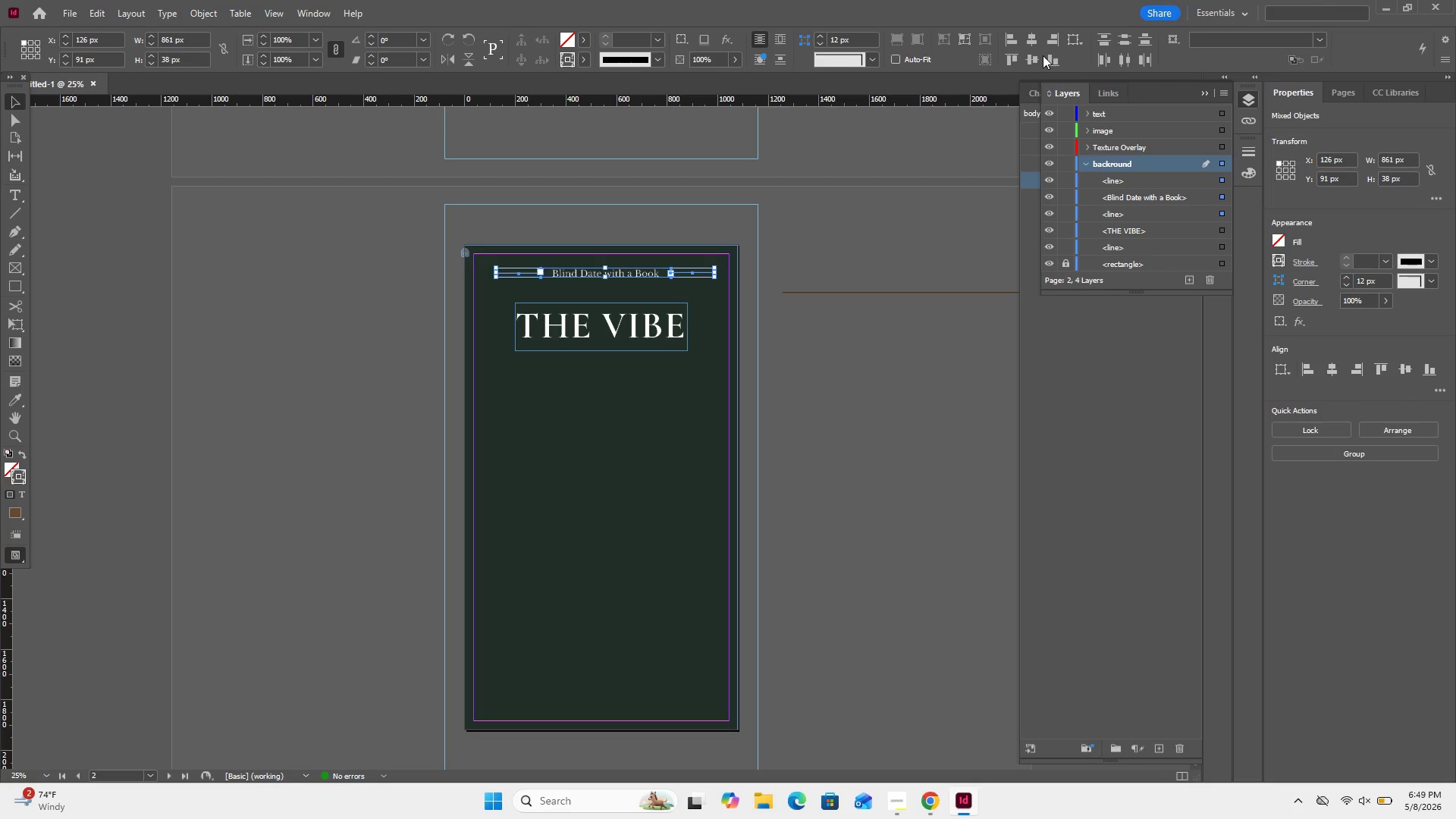 
left_click([1039, 55])
 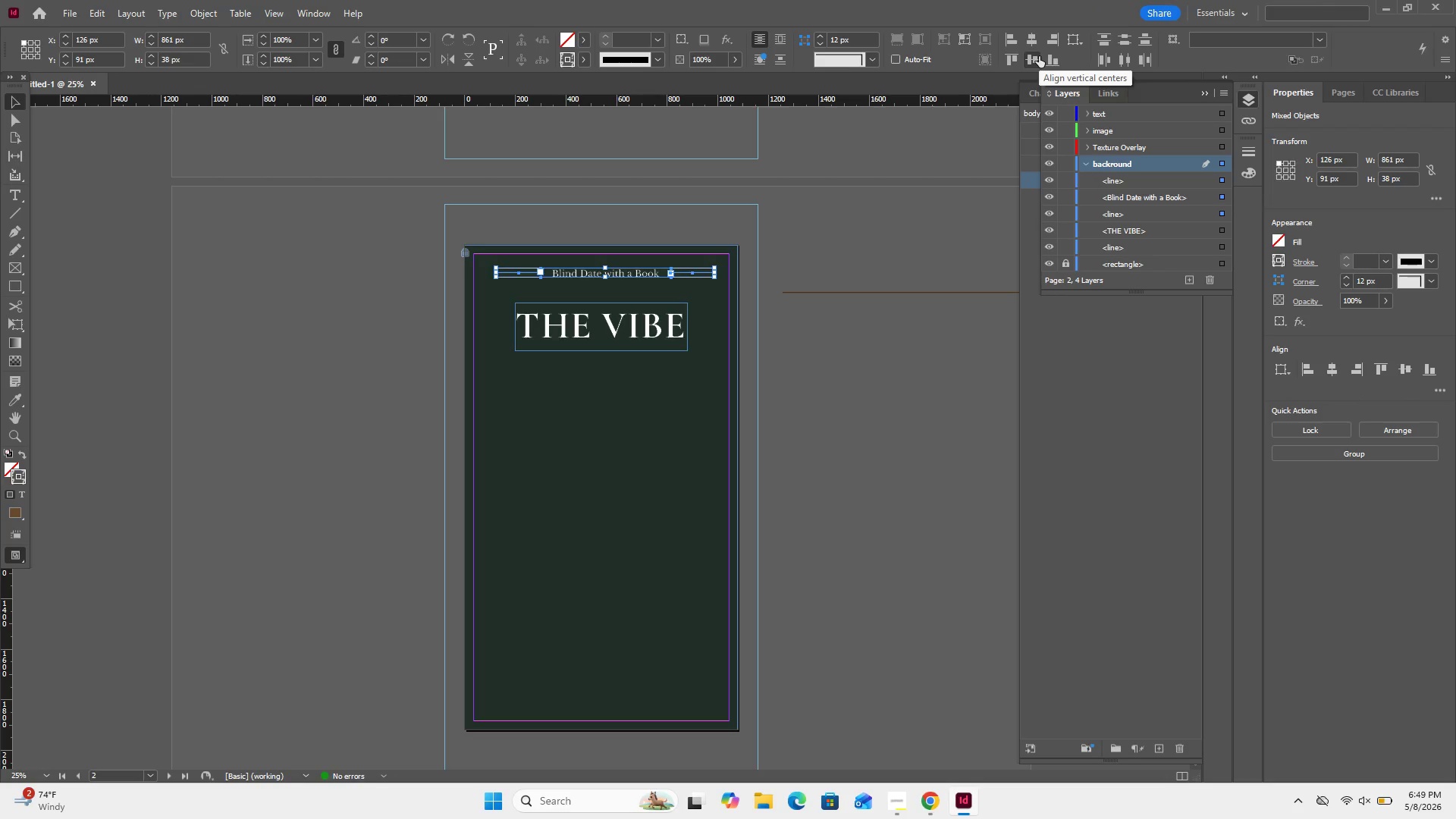 
left_click([1039, 56])
 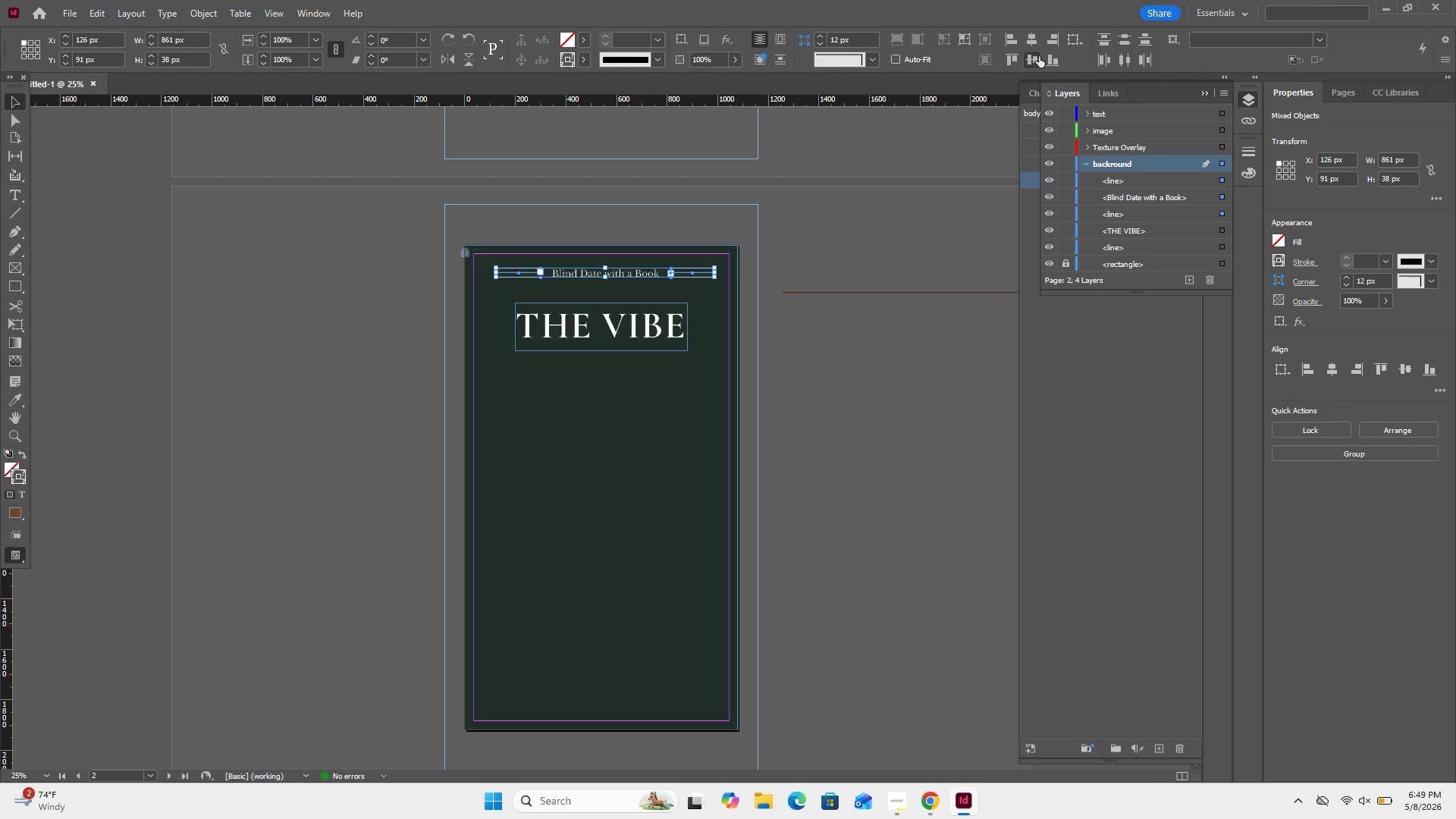 
key(Control+G)
 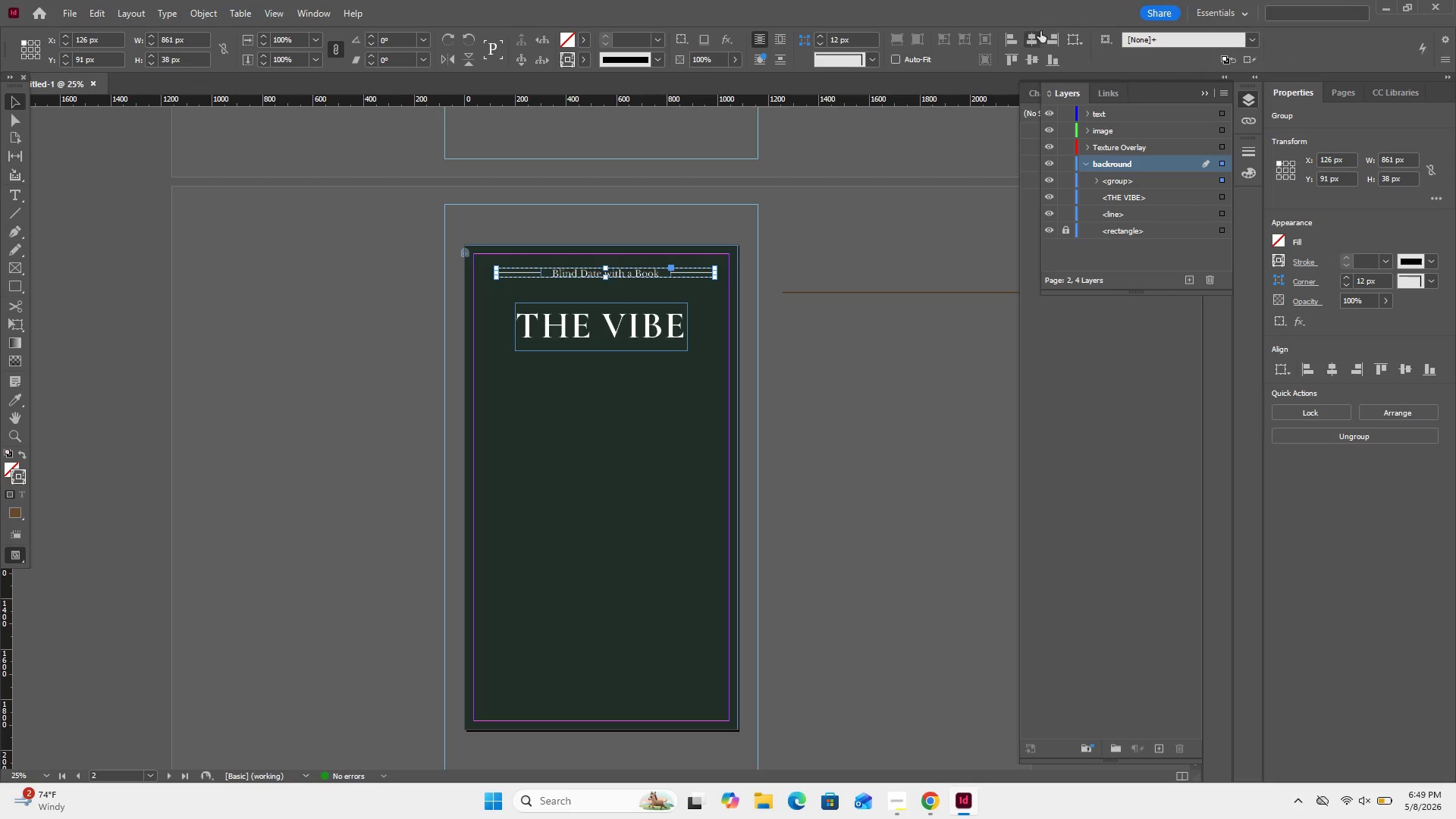 
left_click([1039, 33])
 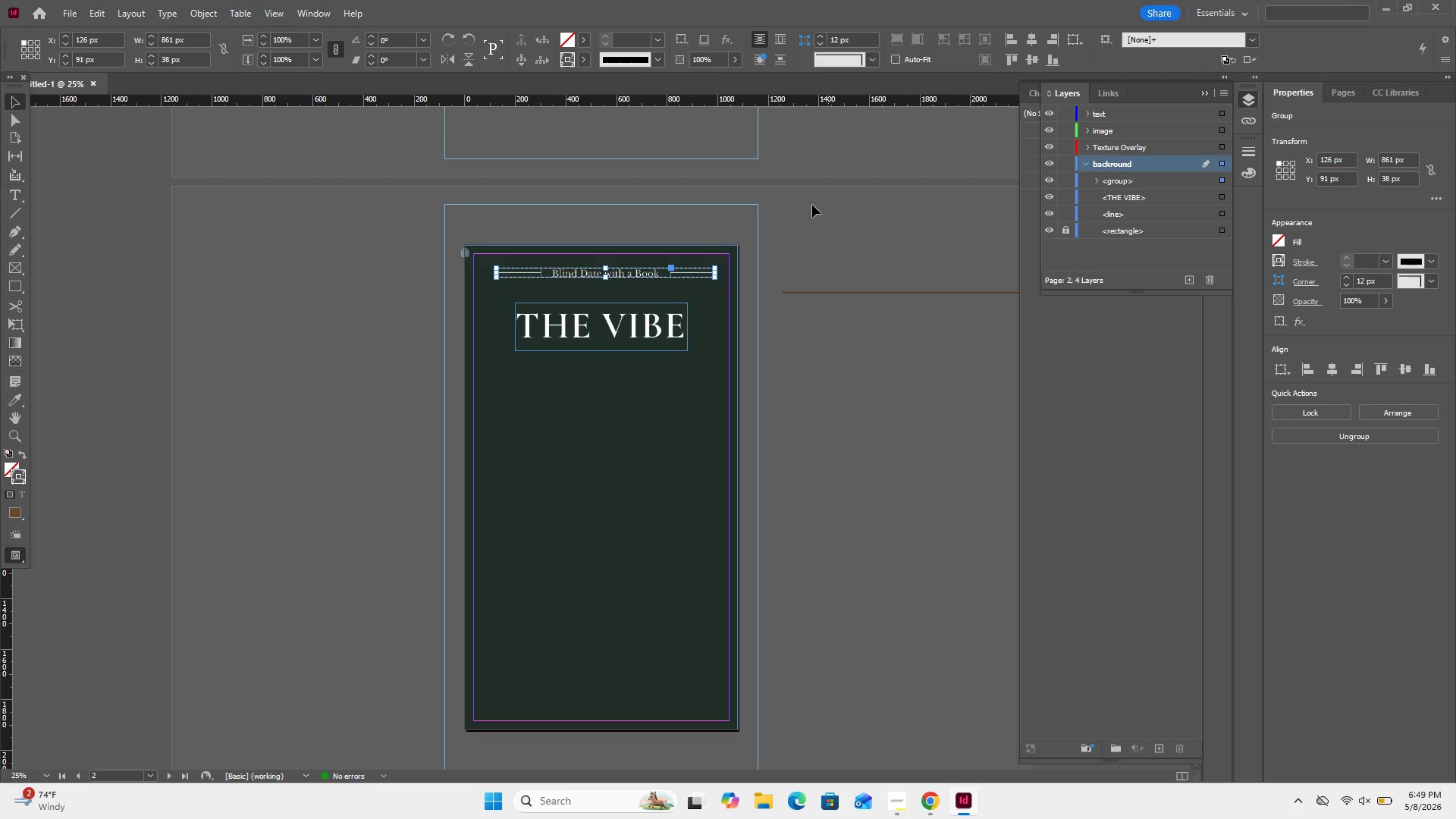 
left_click([812, 207])
 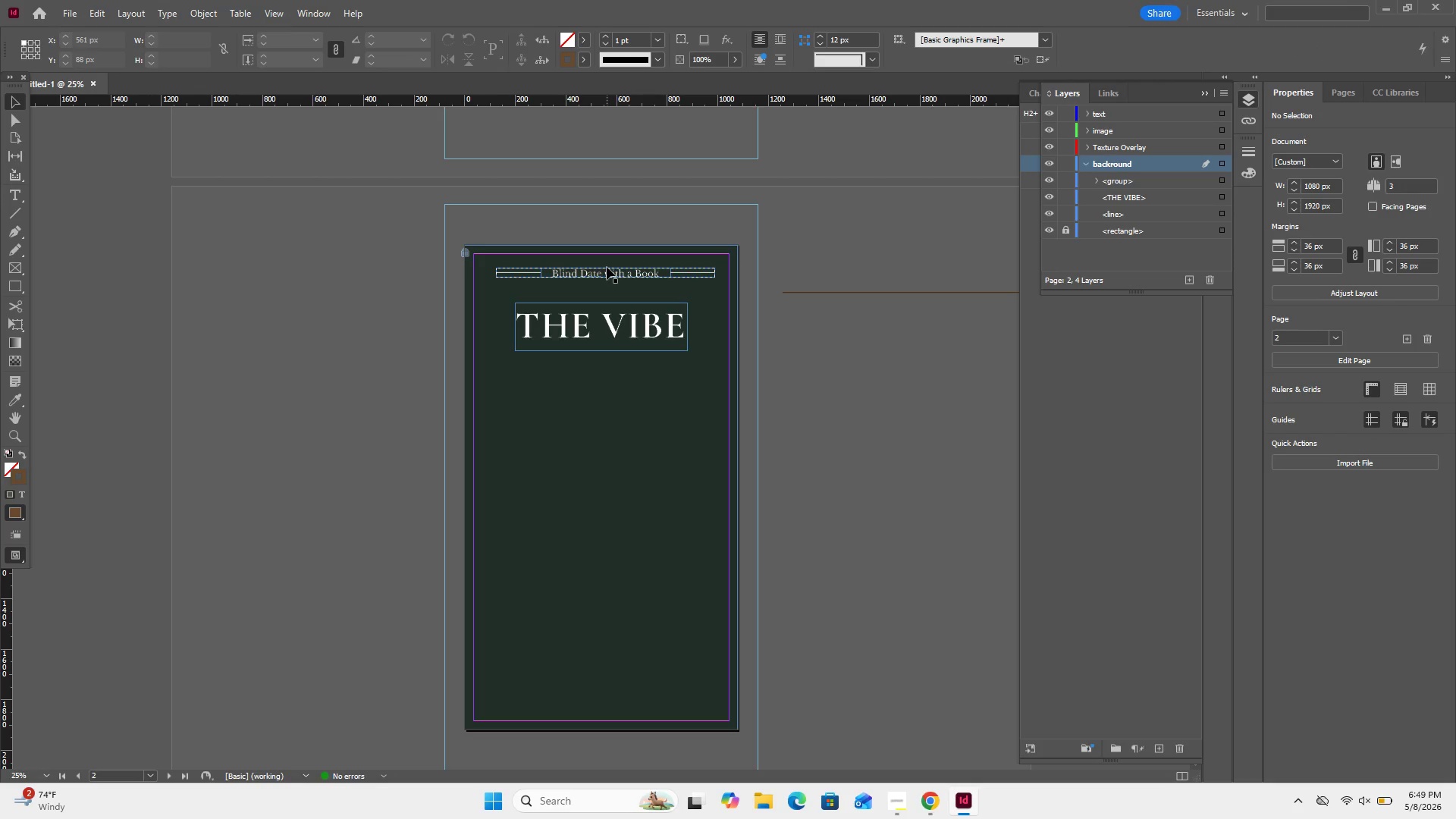 
left_click_drag(start_coordinate=[607, 267], to_coordinate=[601, 268])
 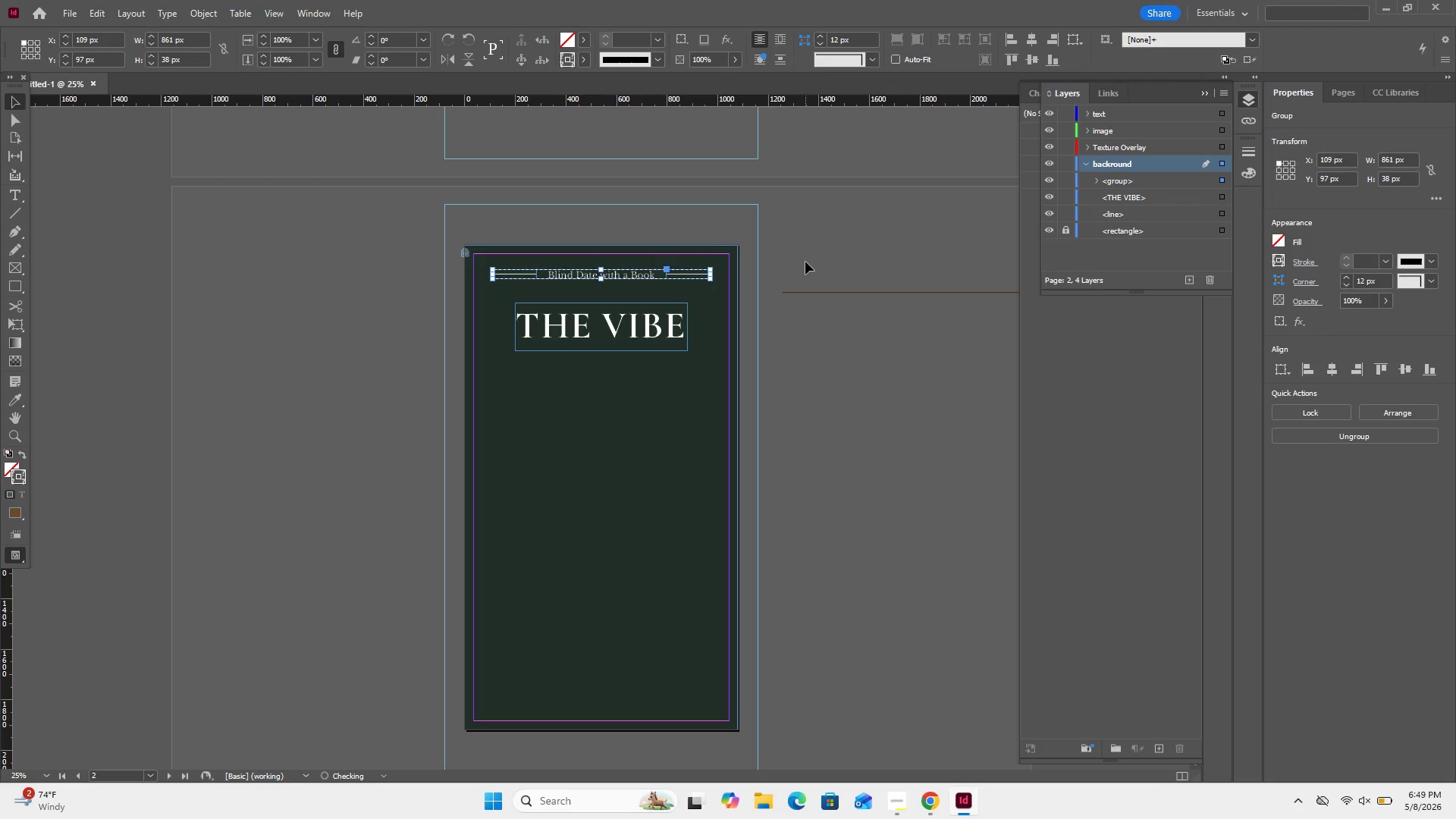 
left_click([805, 262])
 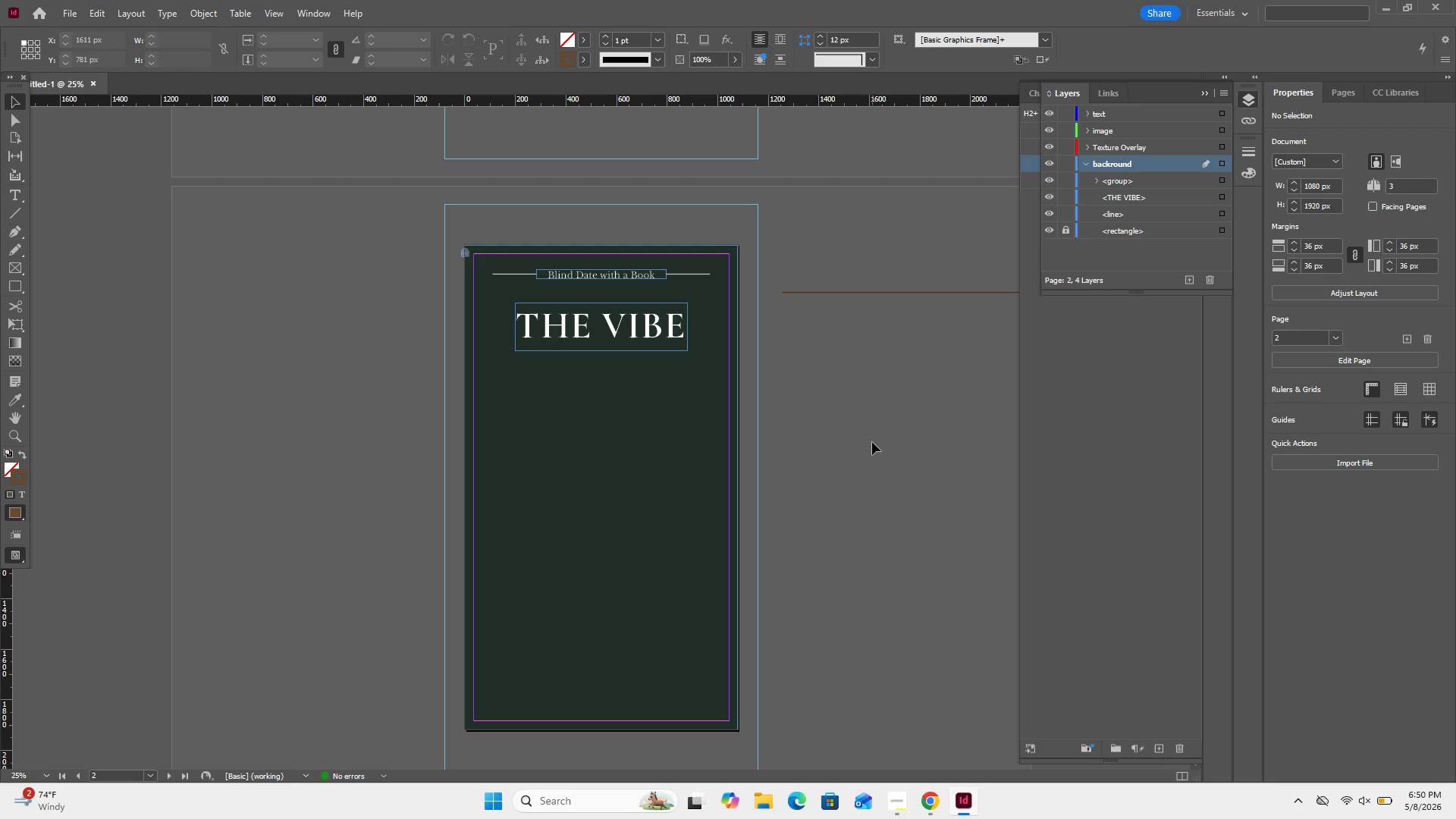 
wait(13.95)
 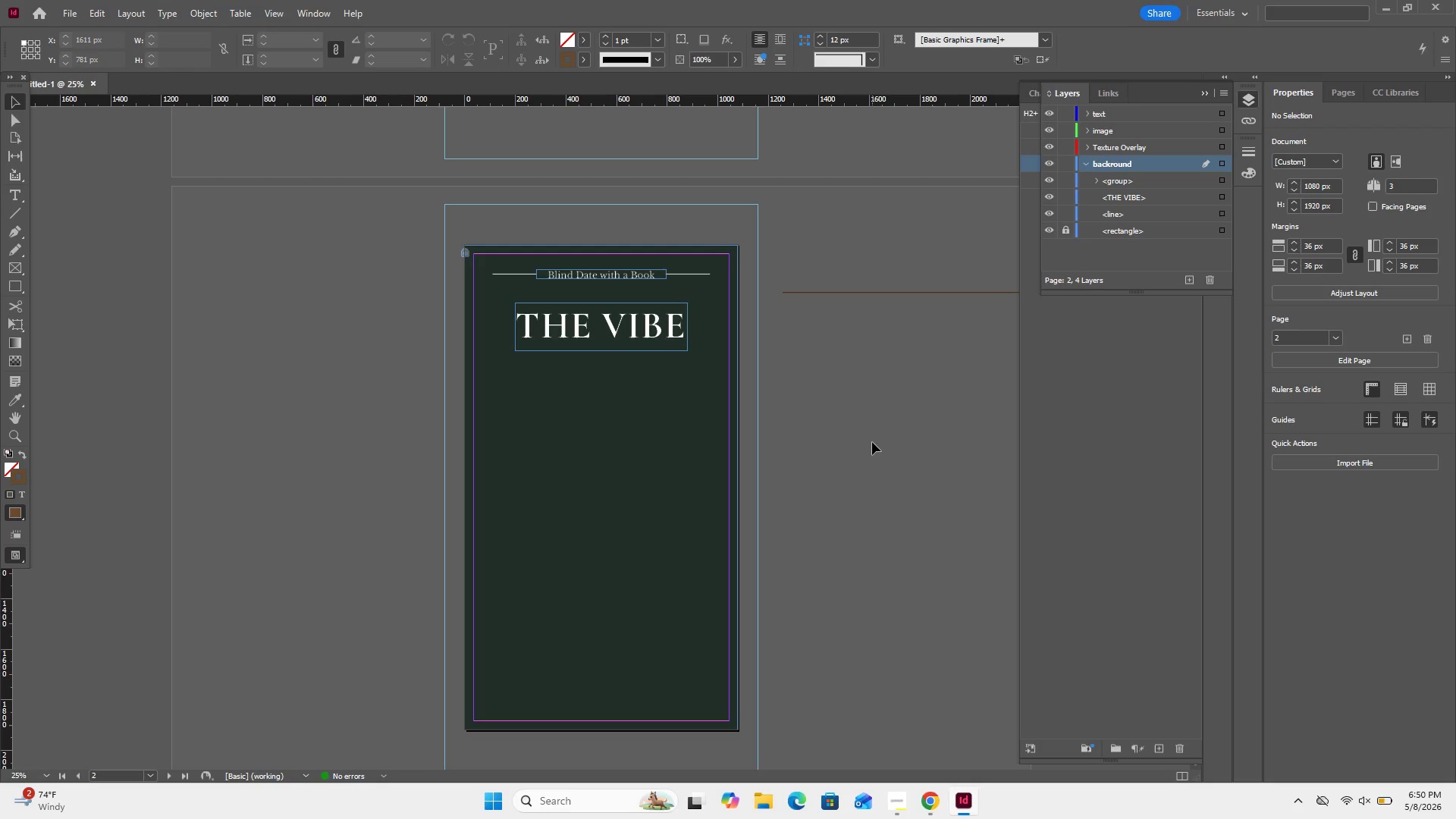 
left_click([19, 197])
 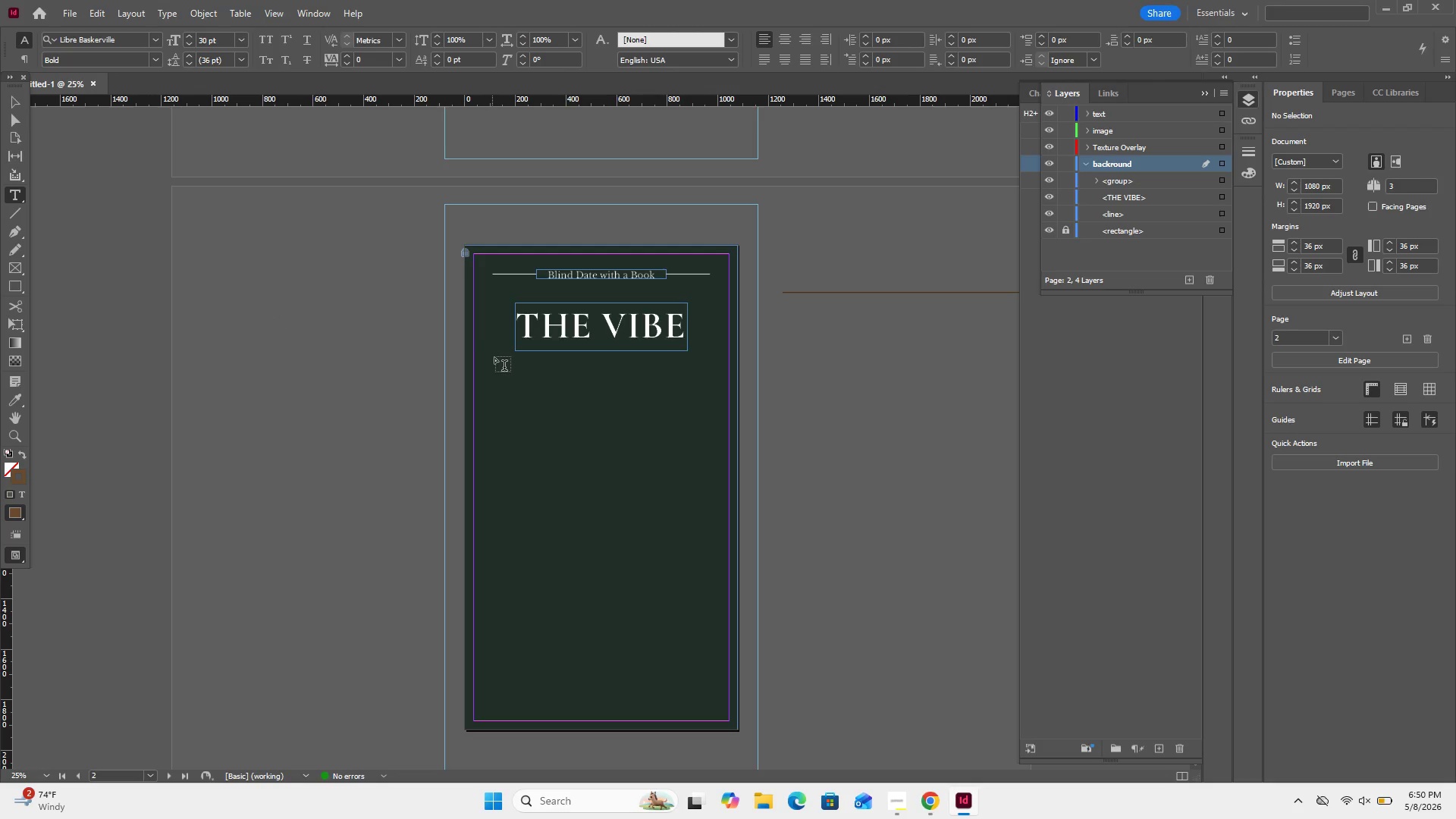 
left_click_drag(start_coordinate=[498, 365], to_coordinate=[682, 406])
 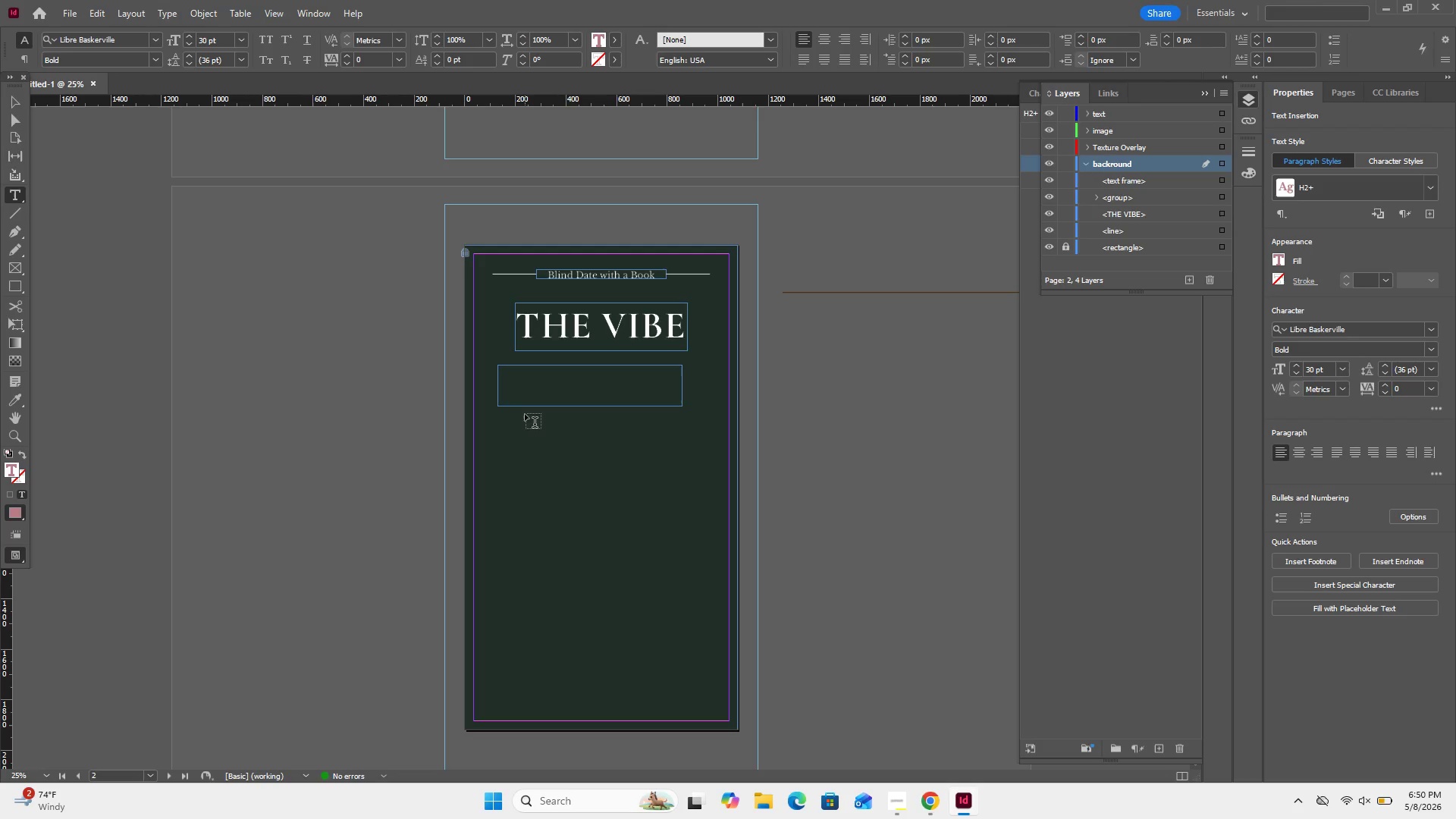 
wait(11.28)
 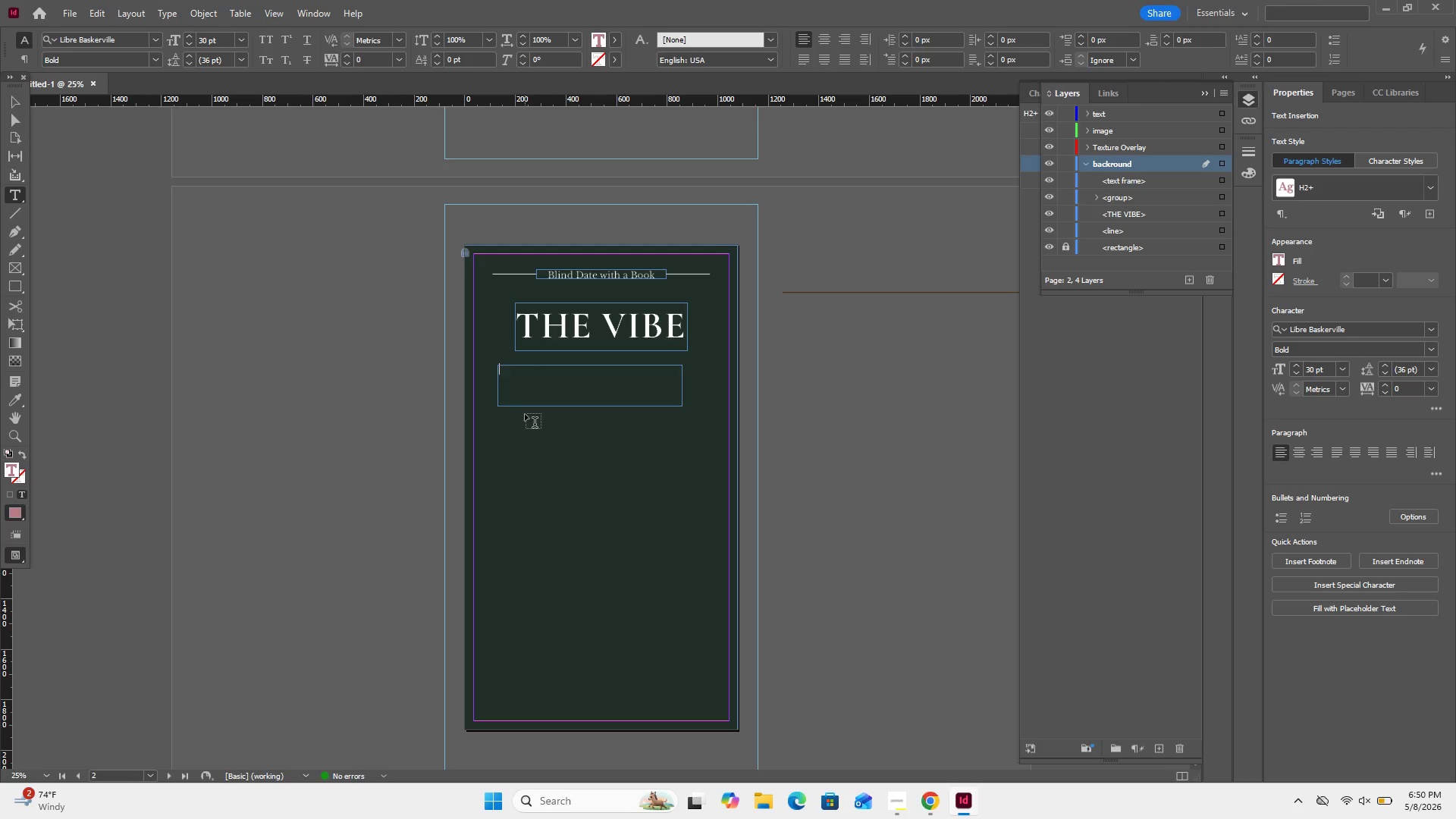 
type(A p)
key(Backspace)
type(Peek Inside Your Mystery Read)
 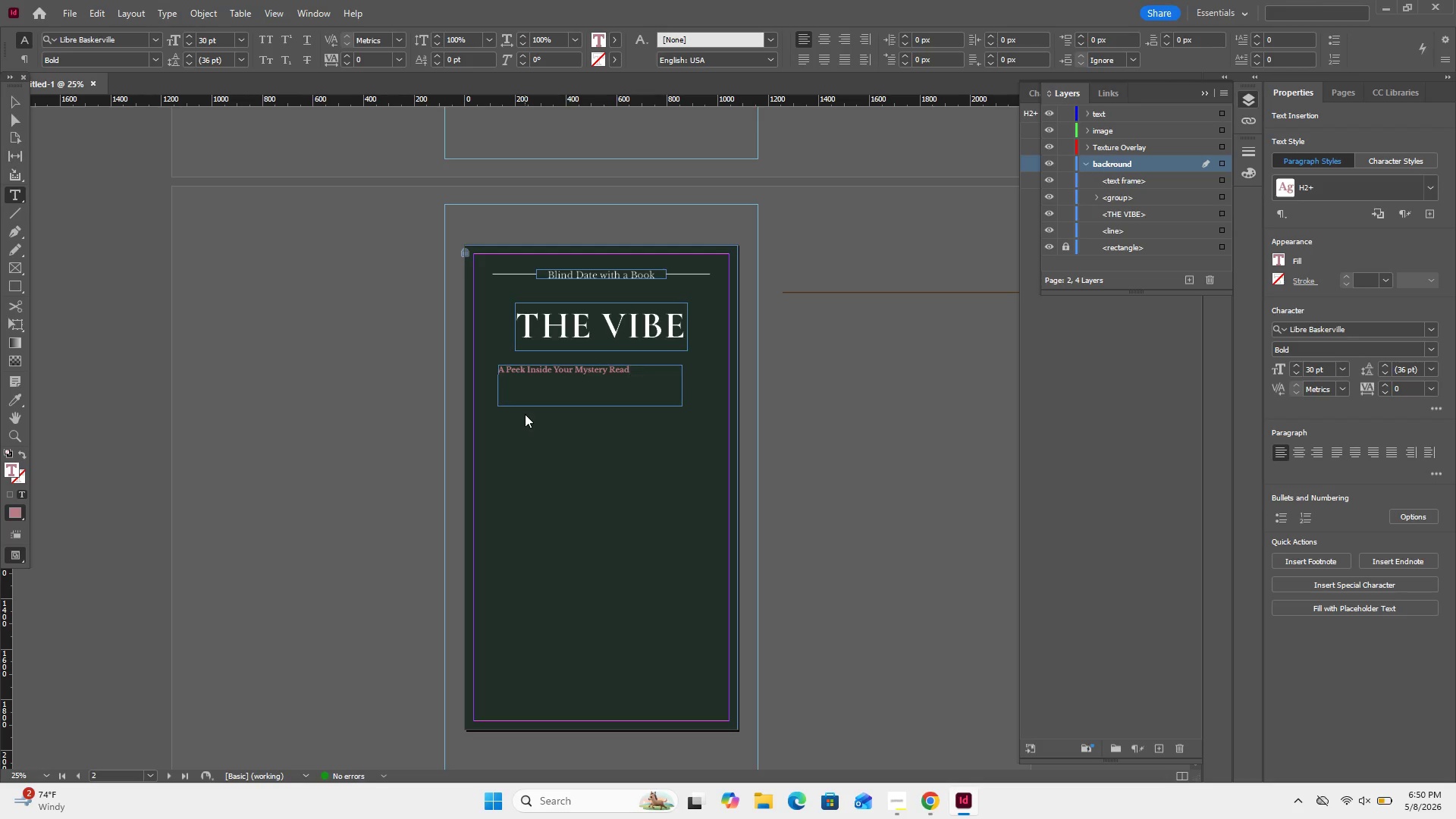 
left_click([4, 104])
 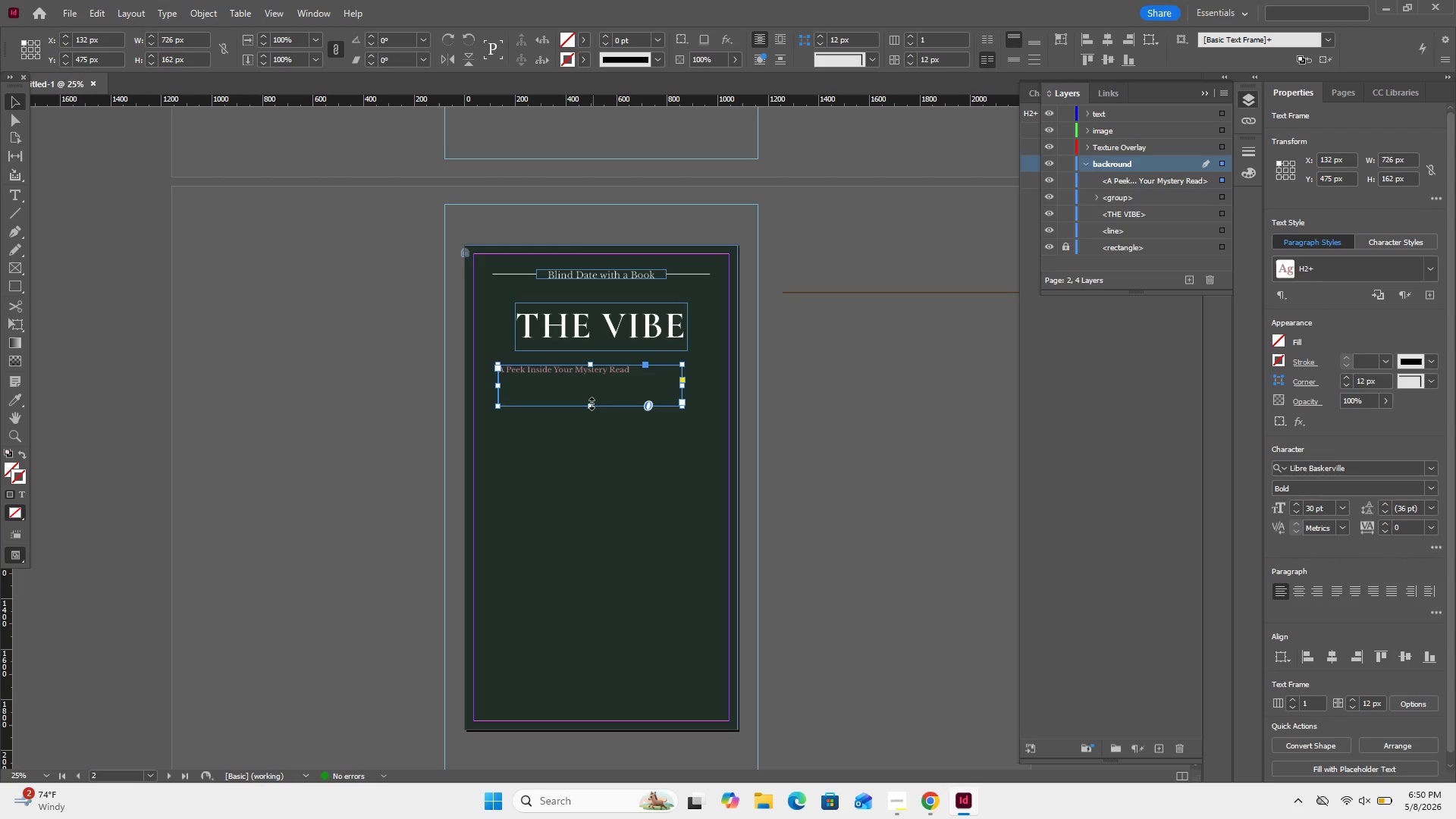 
left_click_drag(start_coordinate=[592, 413], to_coordinate=[591, 382])
 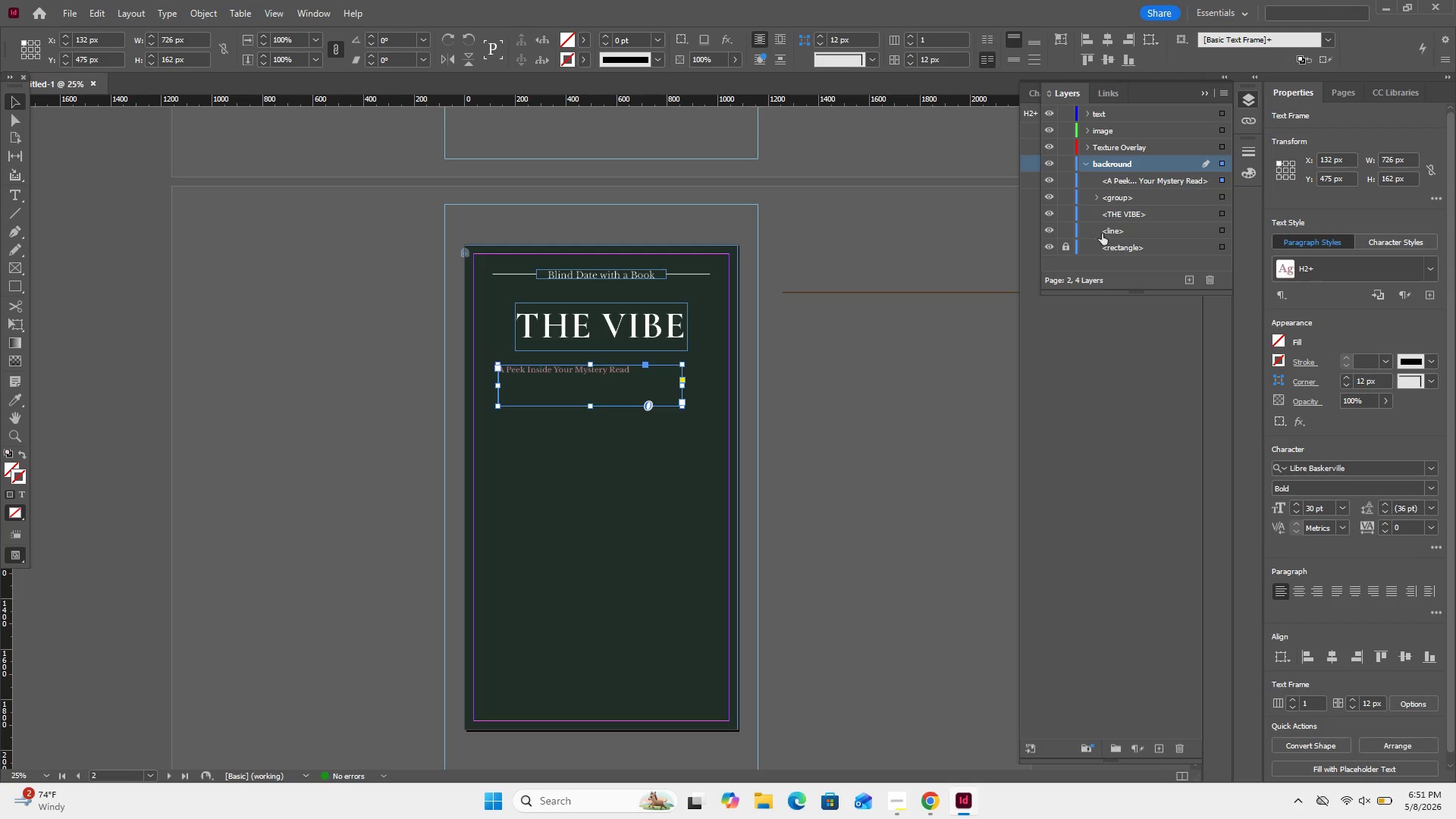 
left_click([1120, 321])
 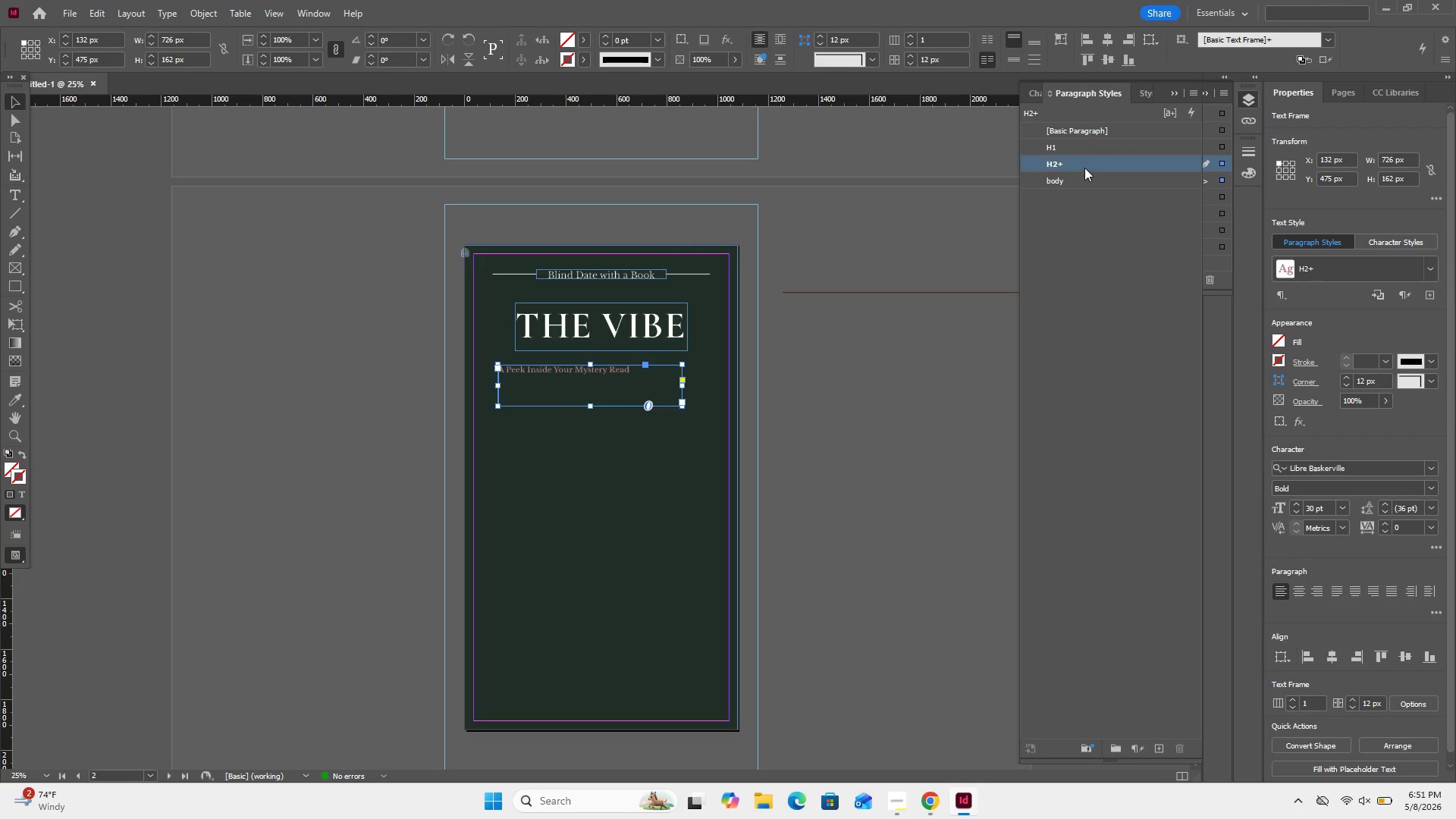 
double_click([1084, 168])
 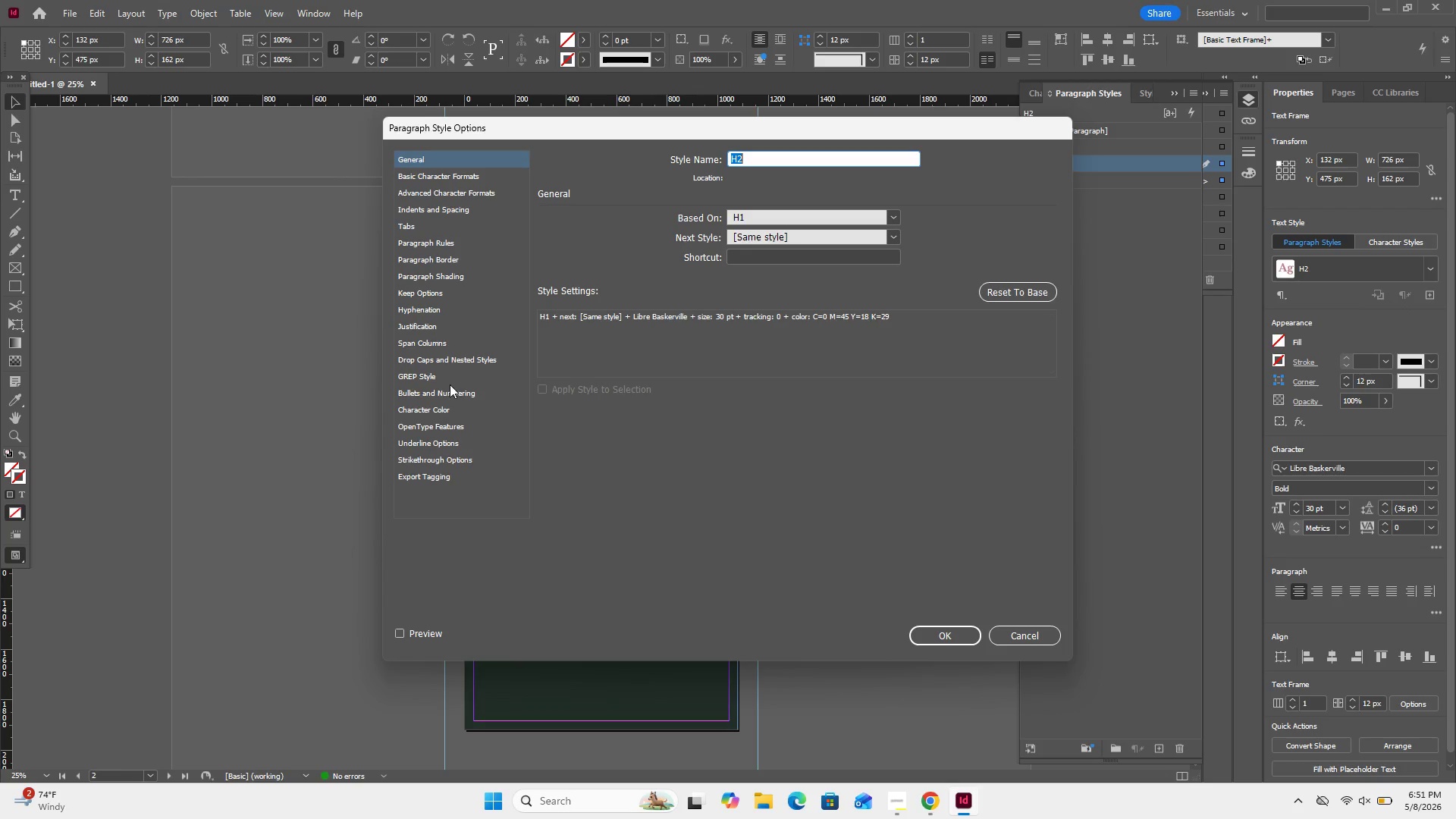 
left_click([446, 180])
 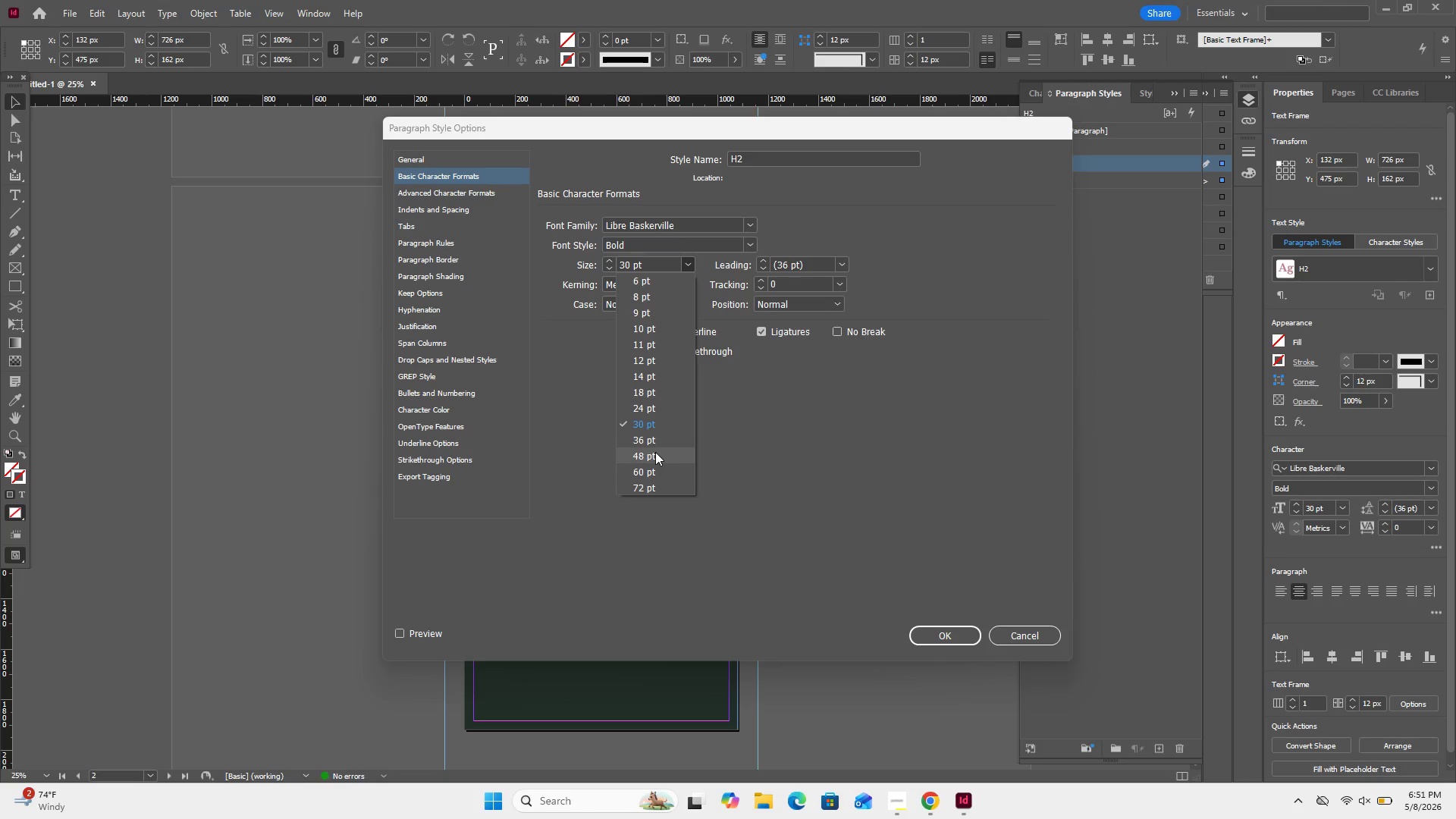 
left_click([655, 465])
 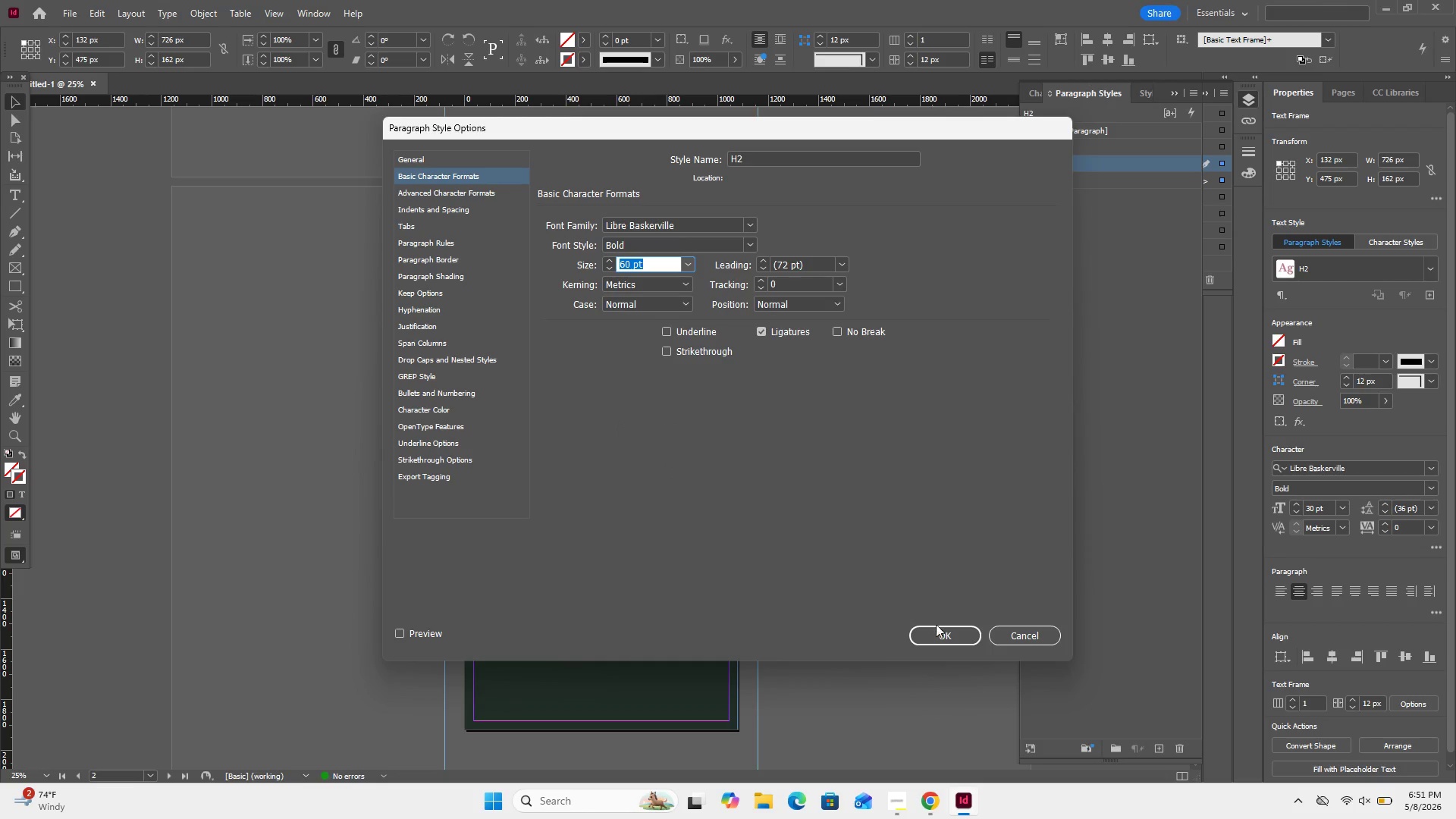 
left_click([942, 632])
 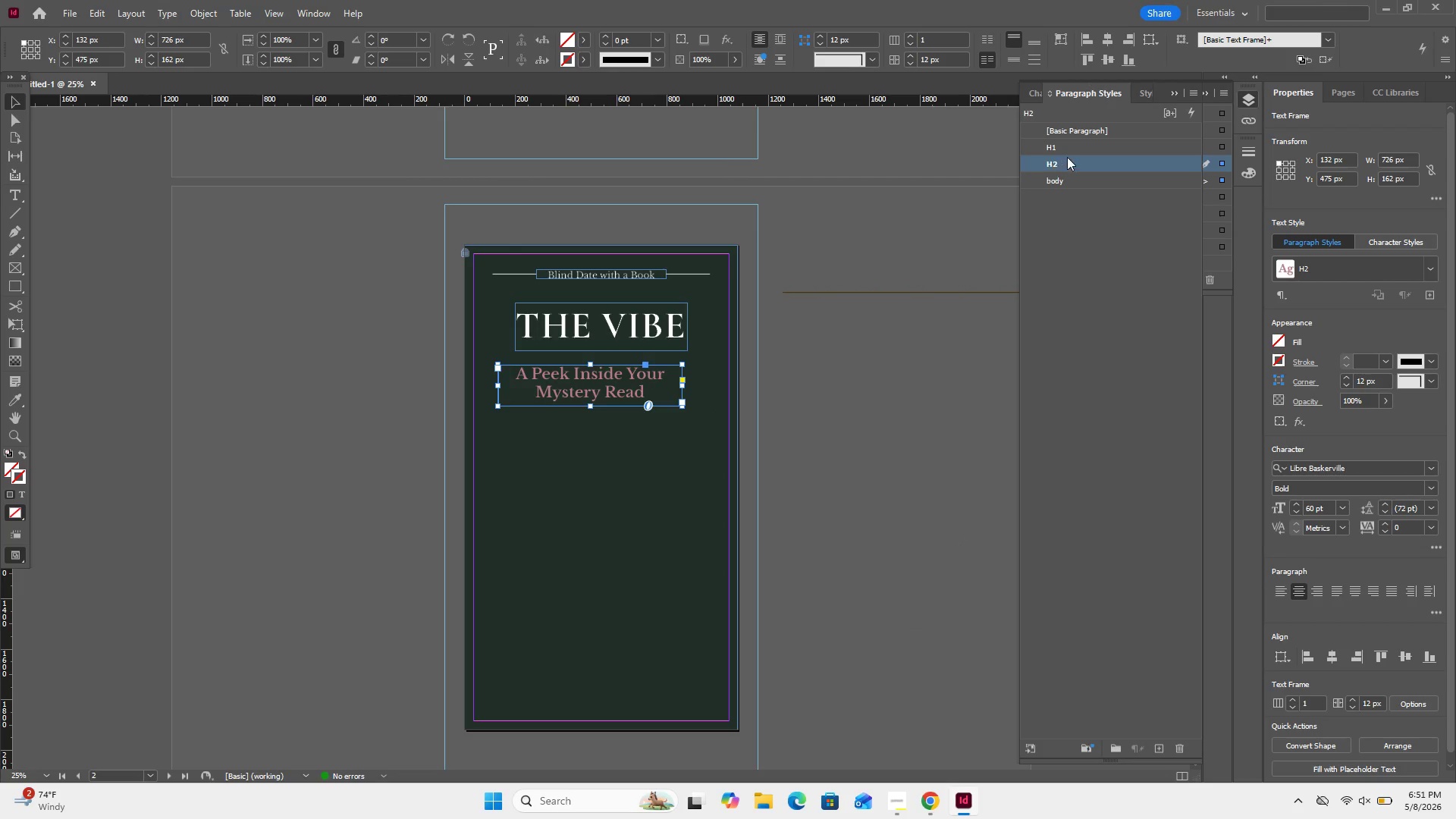 
double_click([1074, 166])
 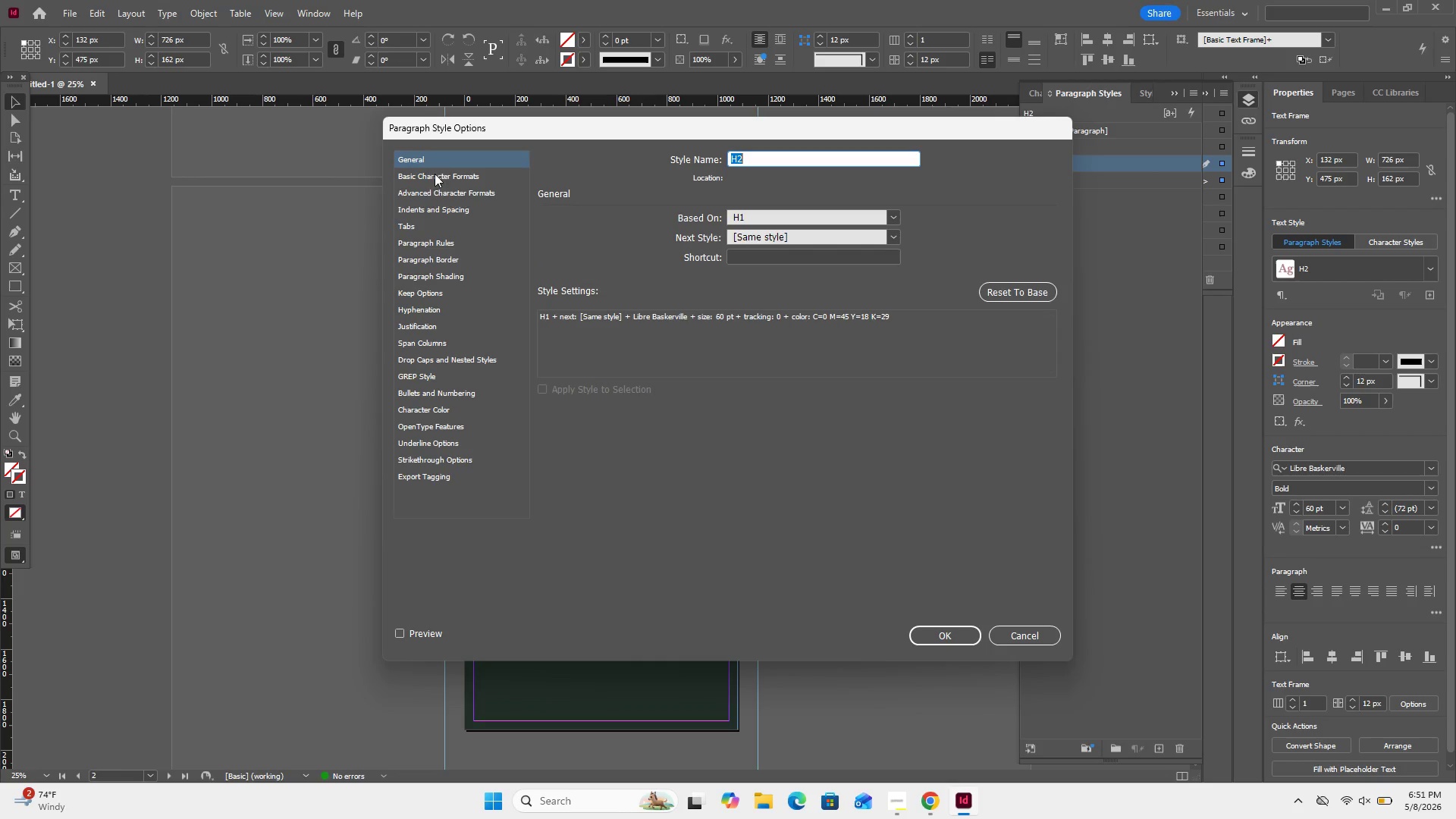 
double_click([441, 171])
 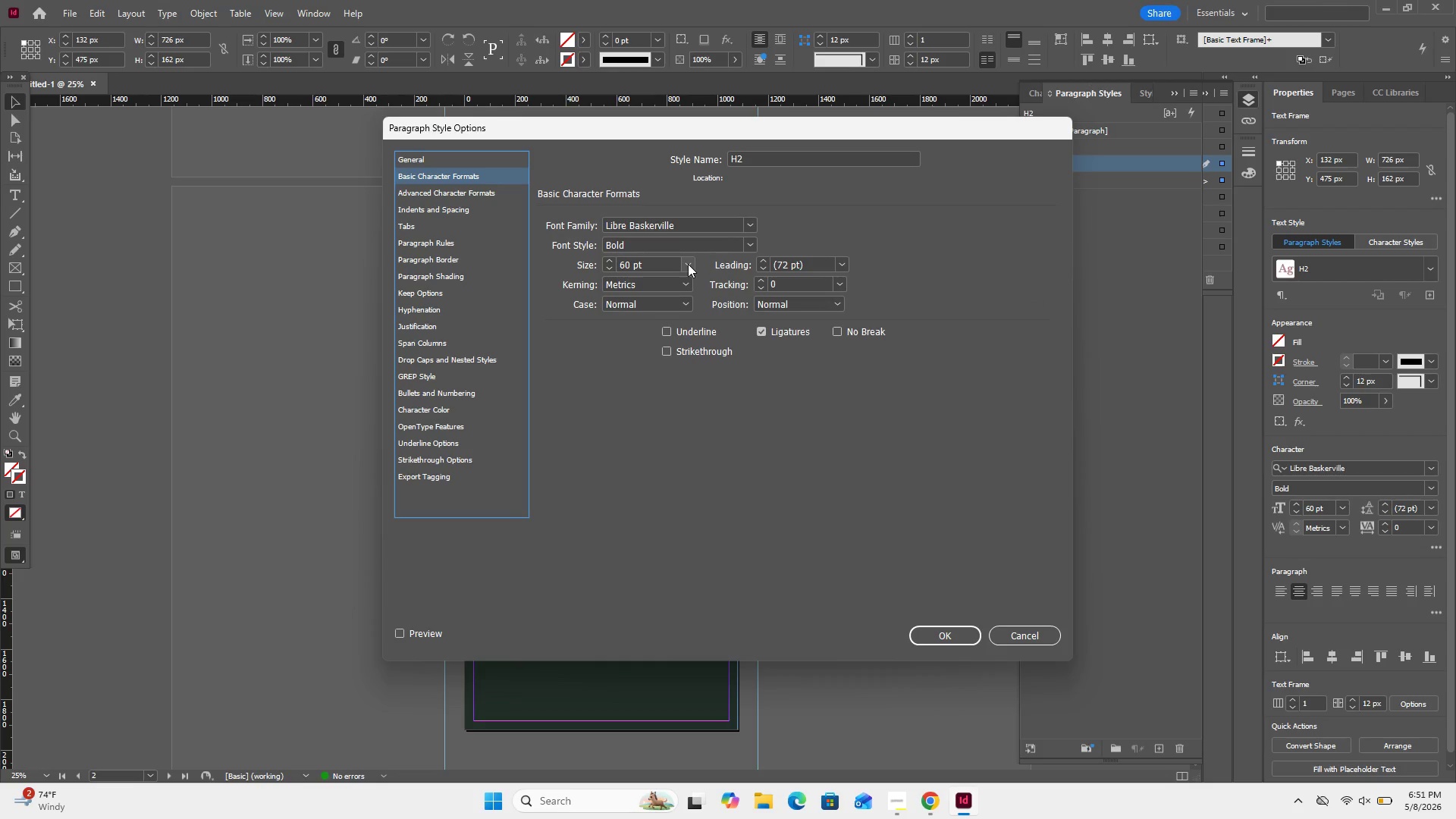 
left_click([688, 264])
 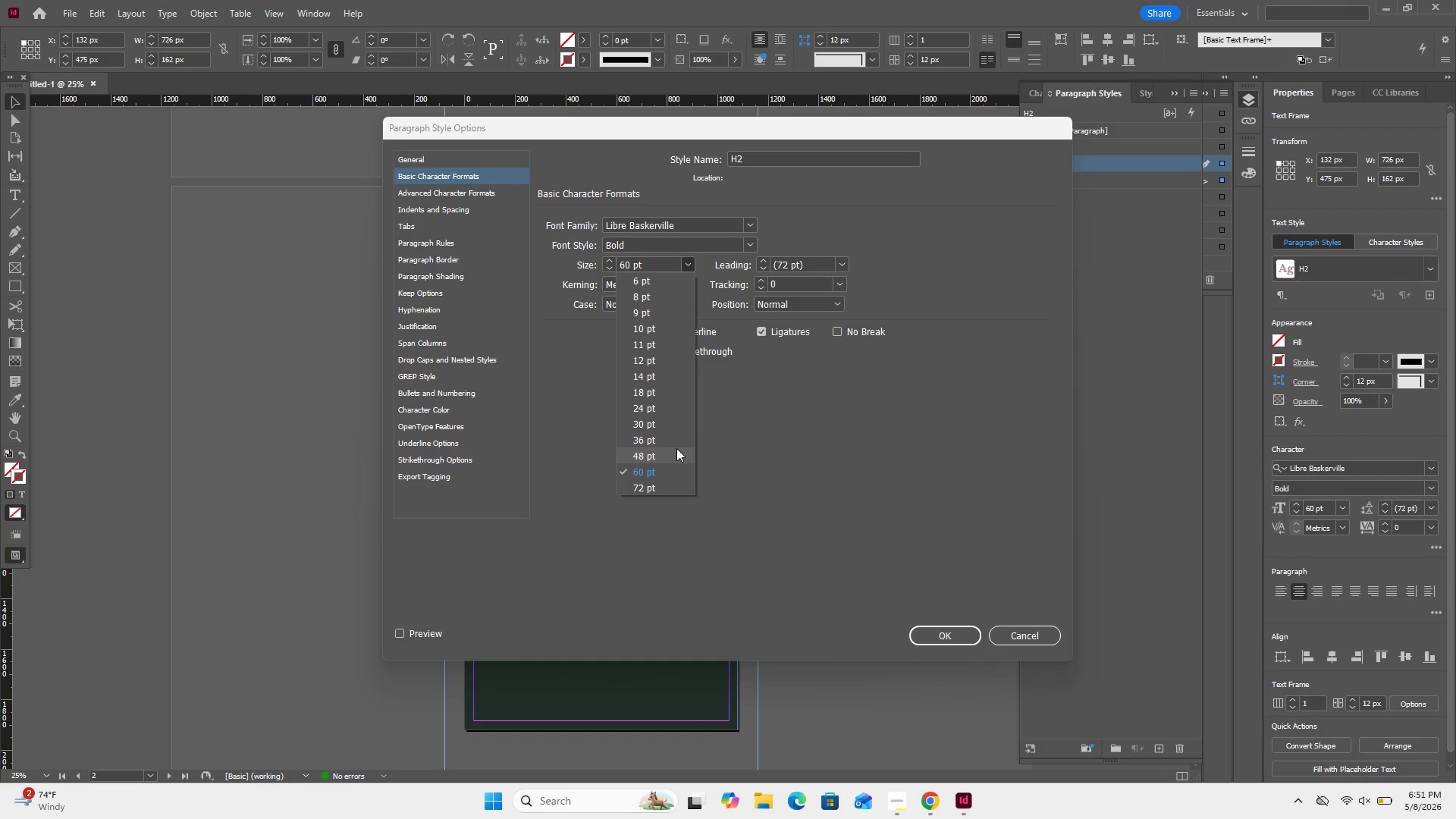 
left_click([676, 444])
 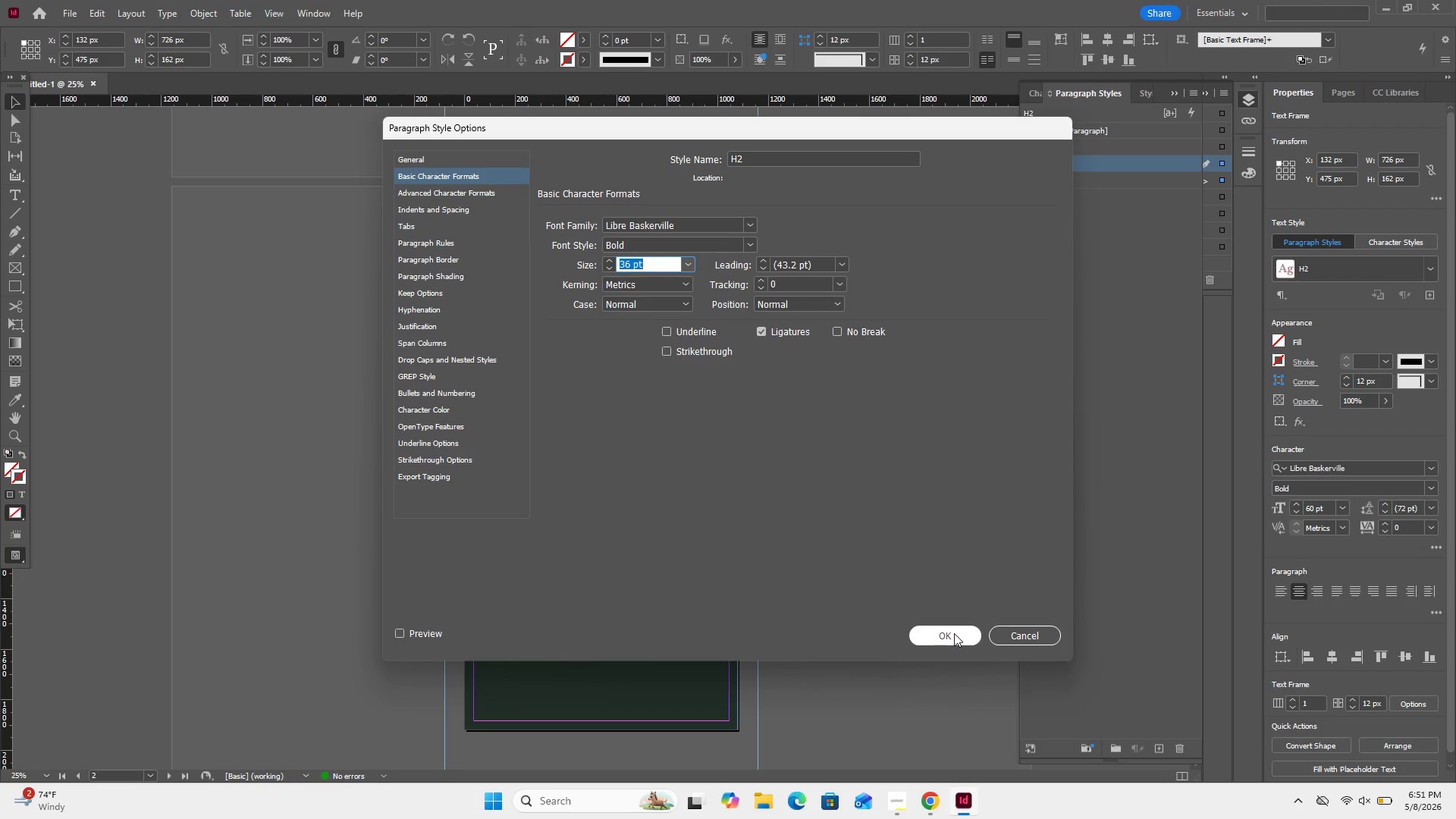 
left_click([949, 621])
 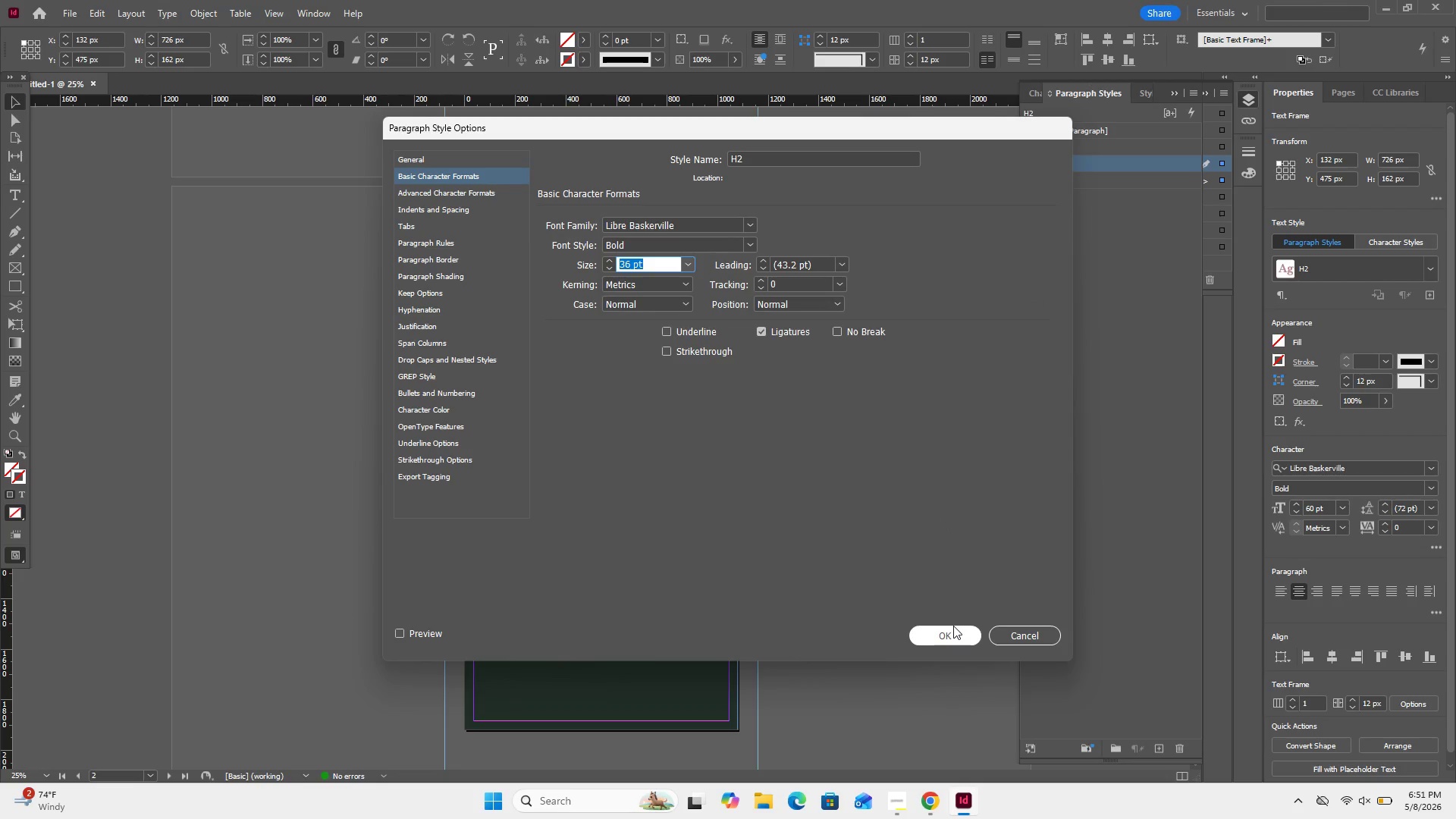 
left_click([953, 626])
 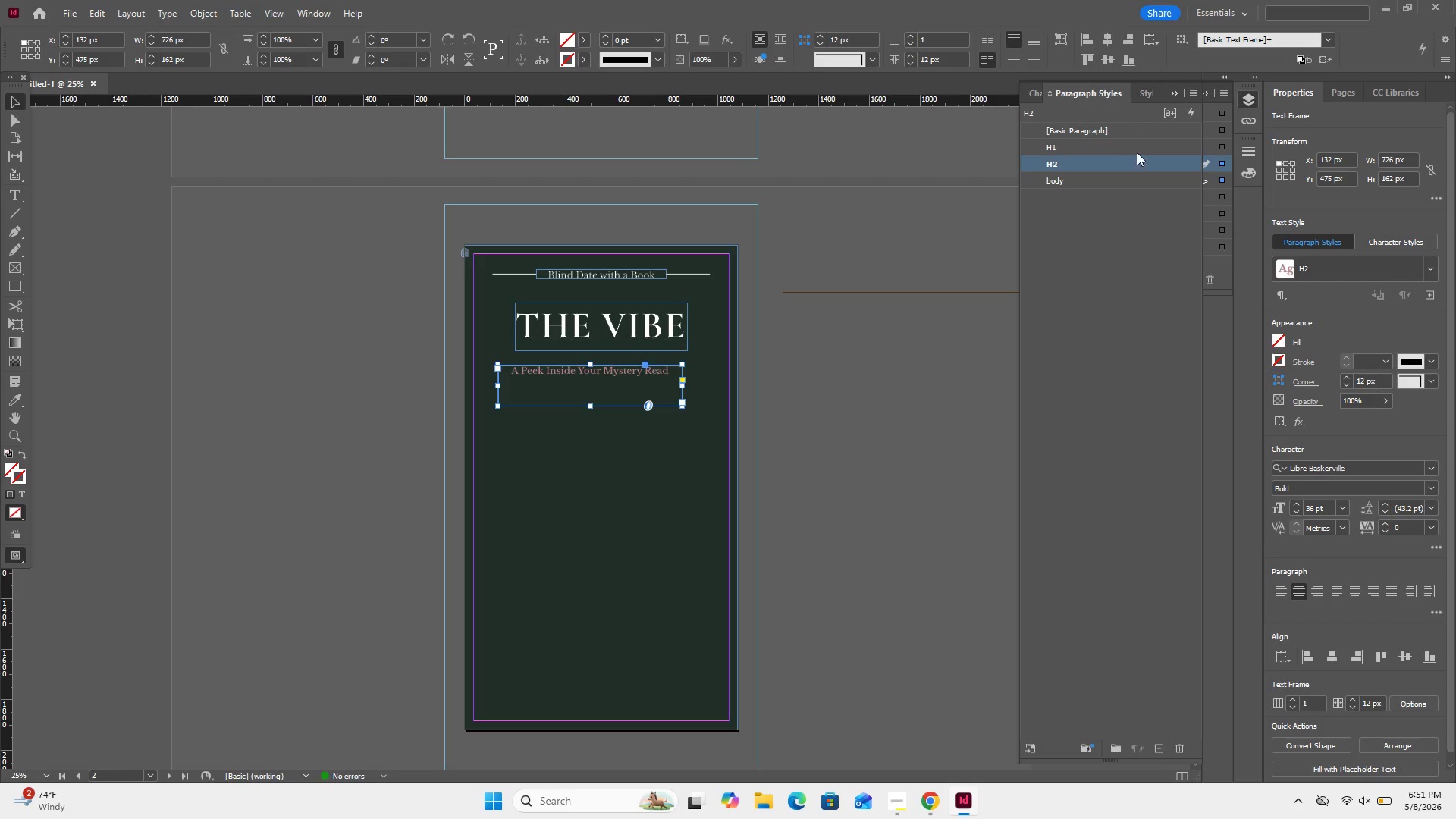 
double_click([1130, 168])
 